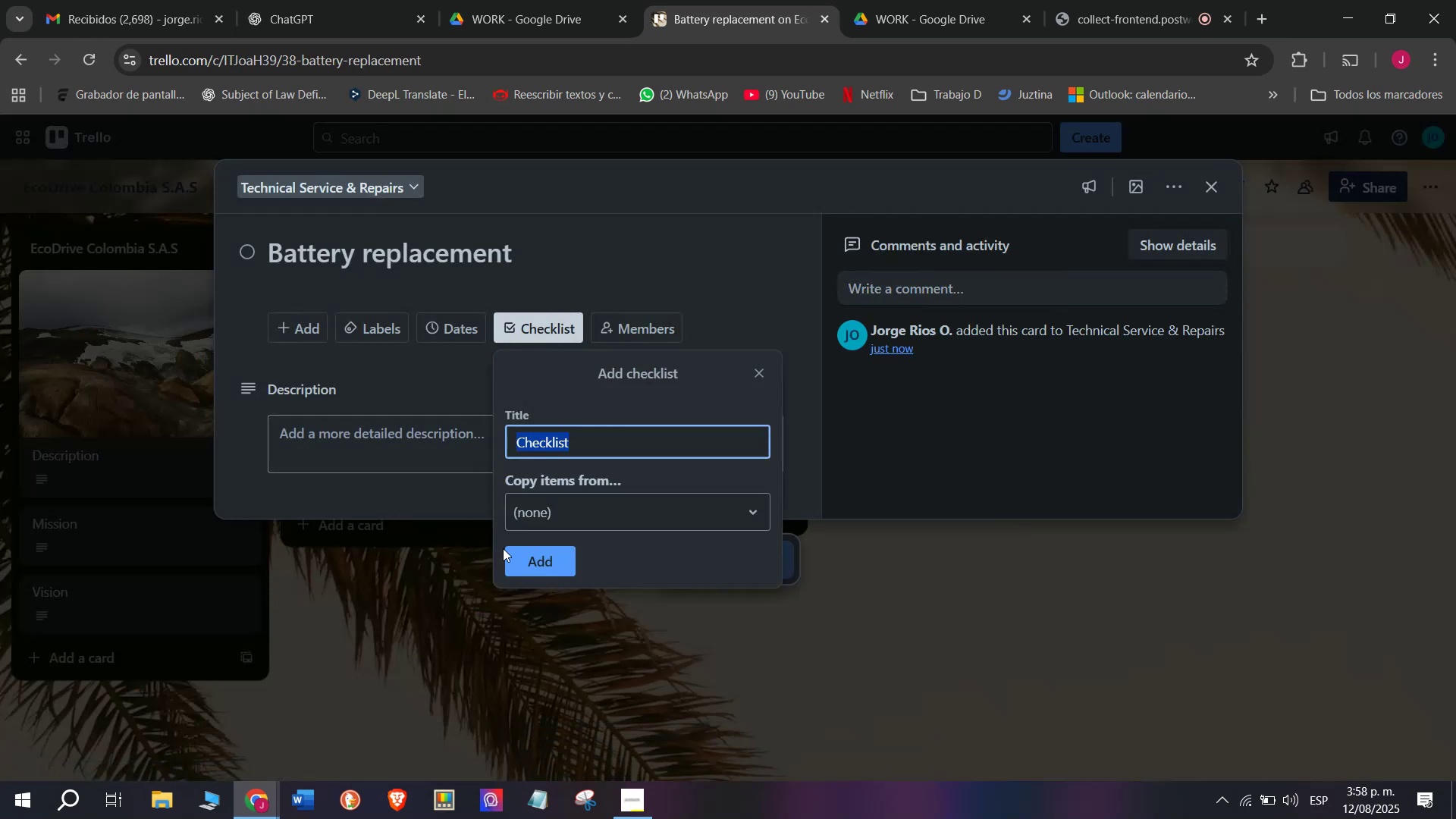 
double_click([544, 554])
 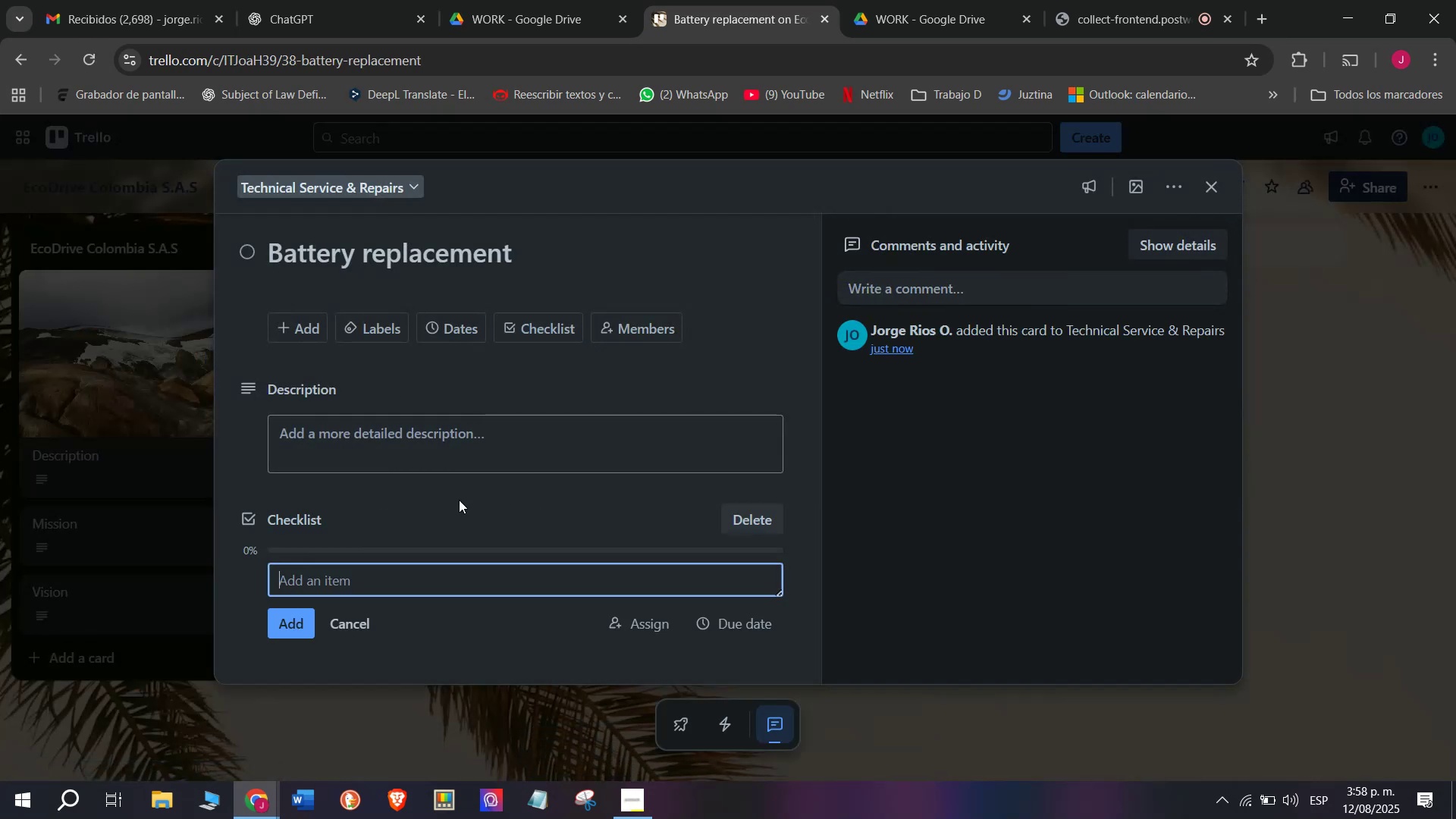 
scroll: coordinate [408, 554], scroll_direction: down, amount: 4.0
 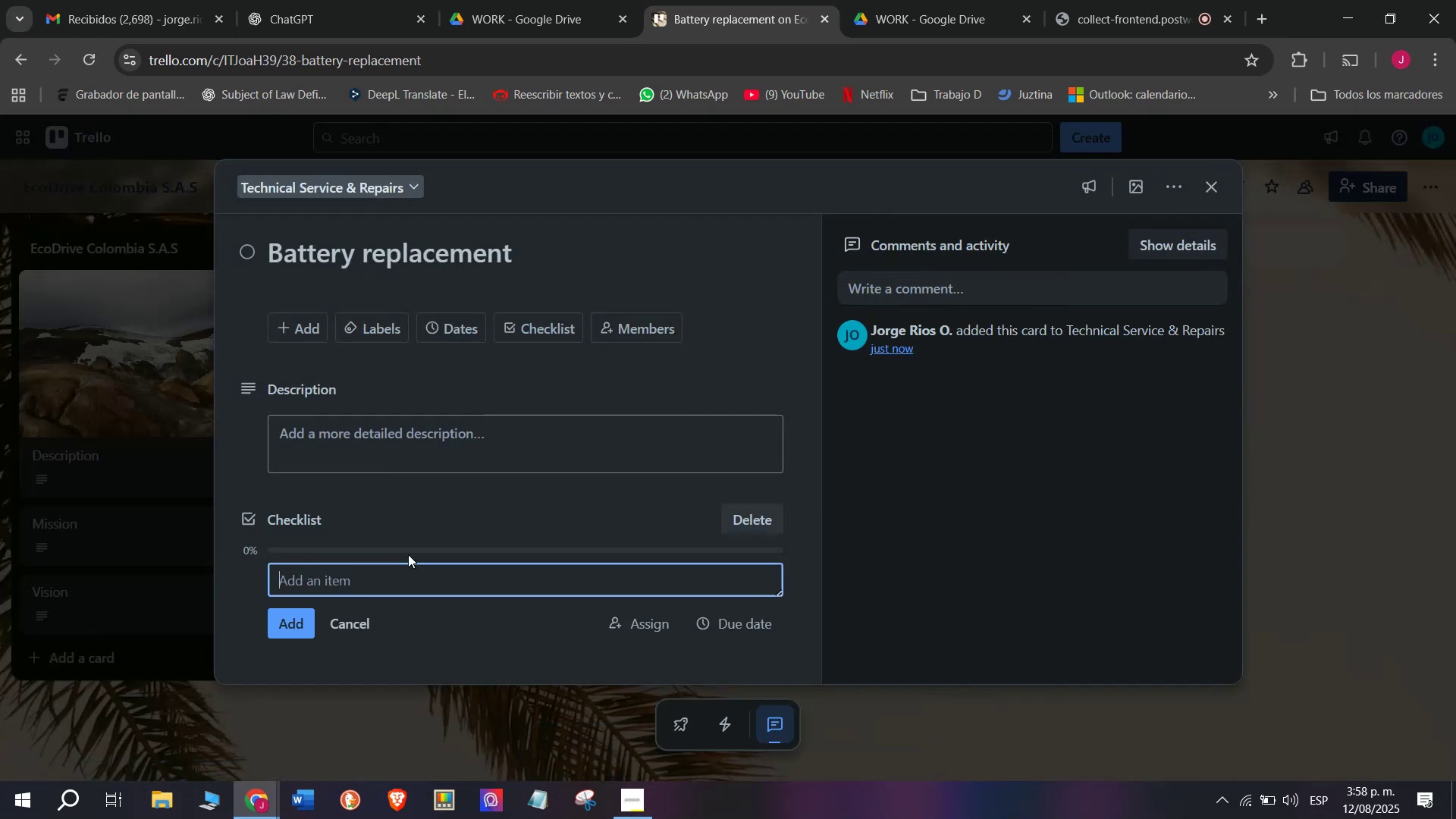 
type(Diagnose battery issue)
 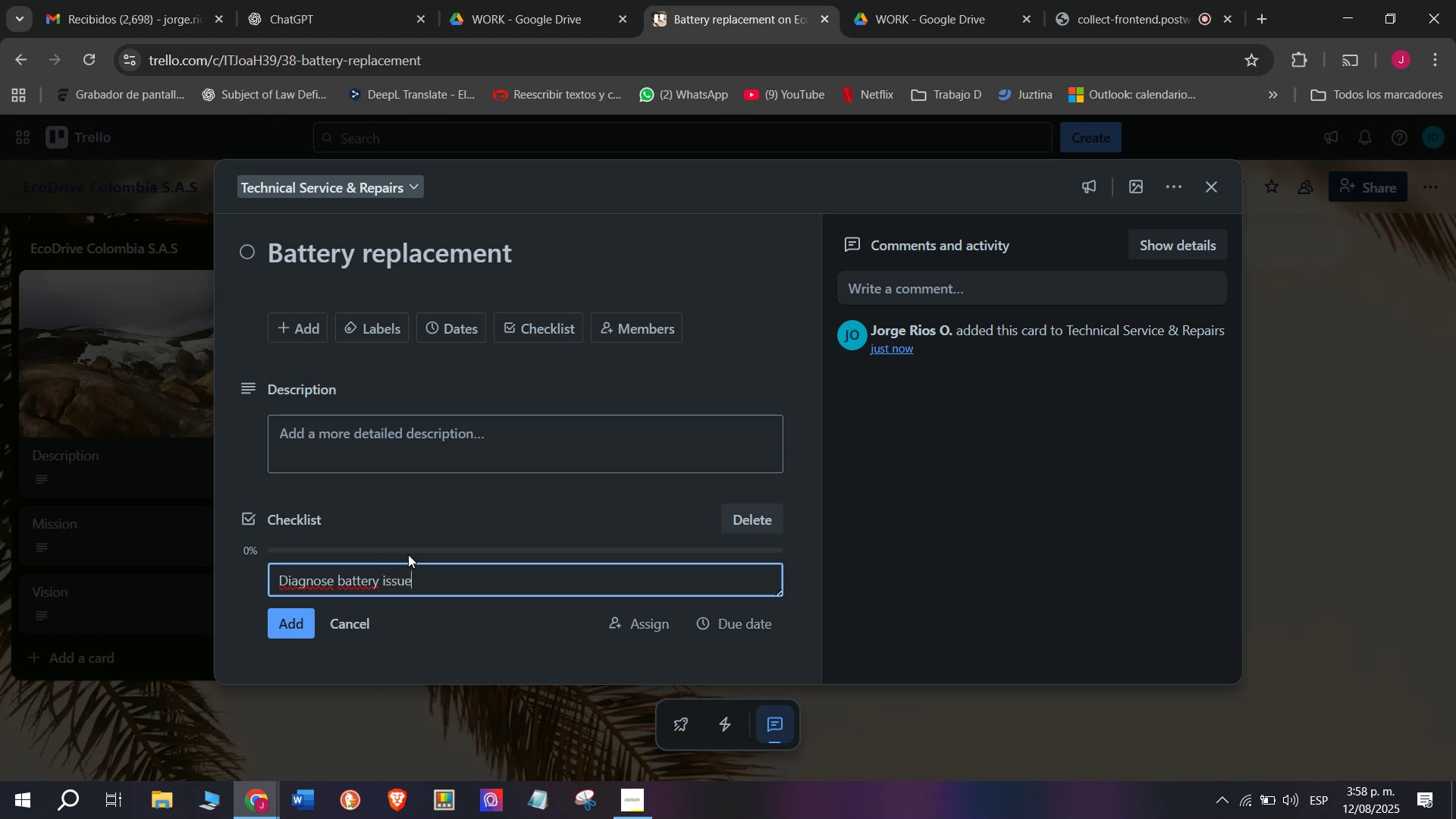 
key(Enter)
 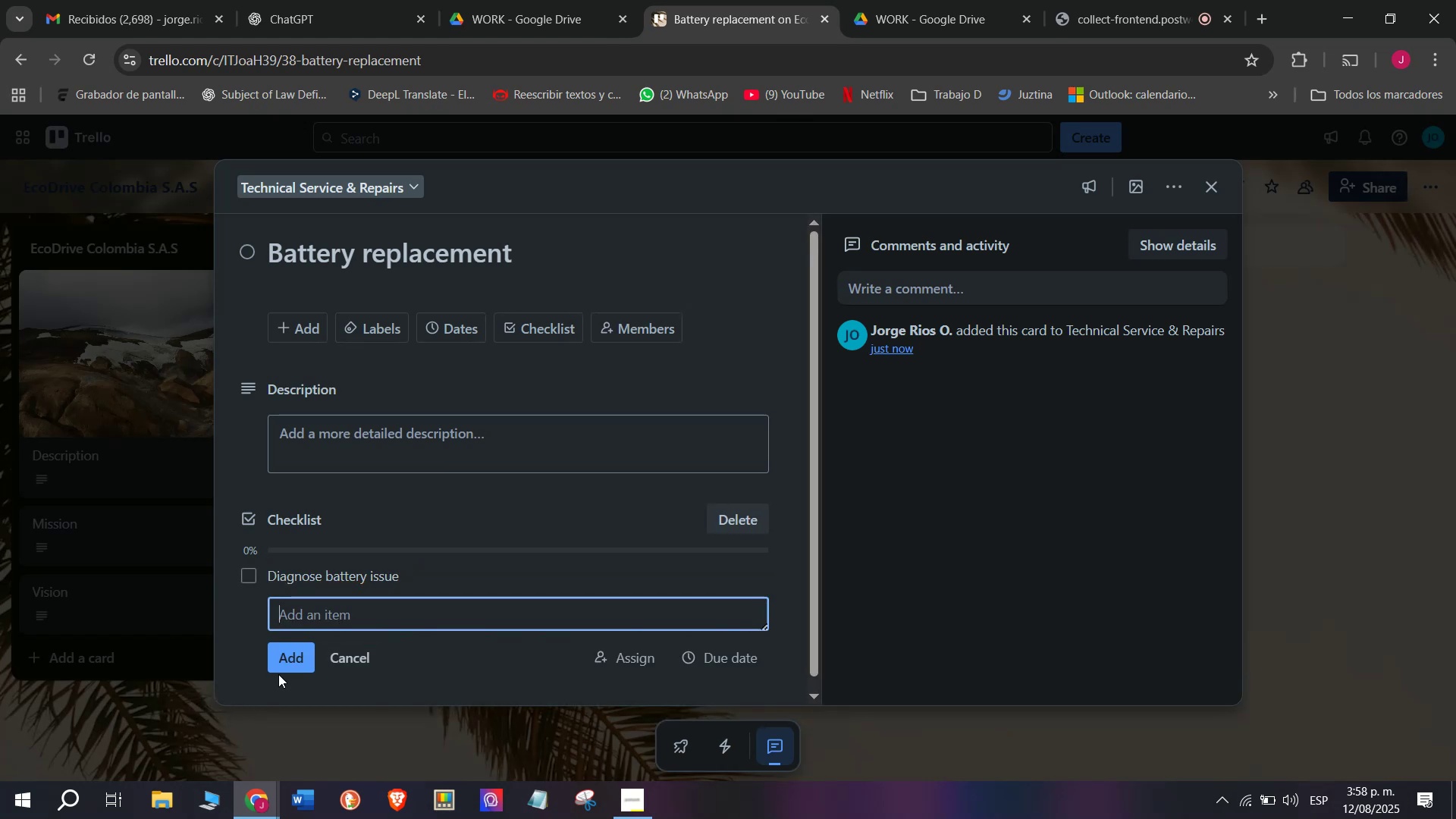 
wait(5.08)
 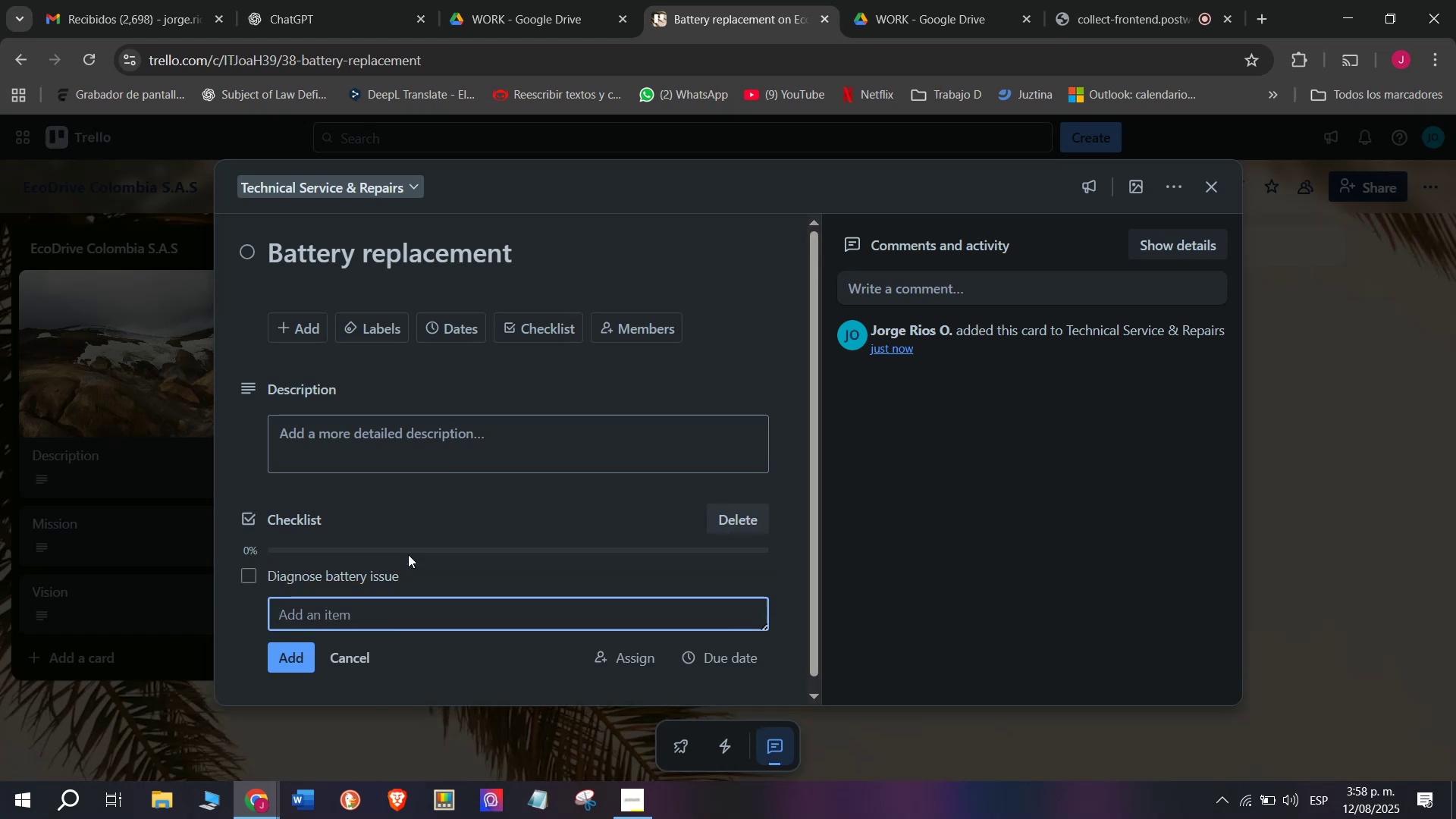 
type(Order replace)
 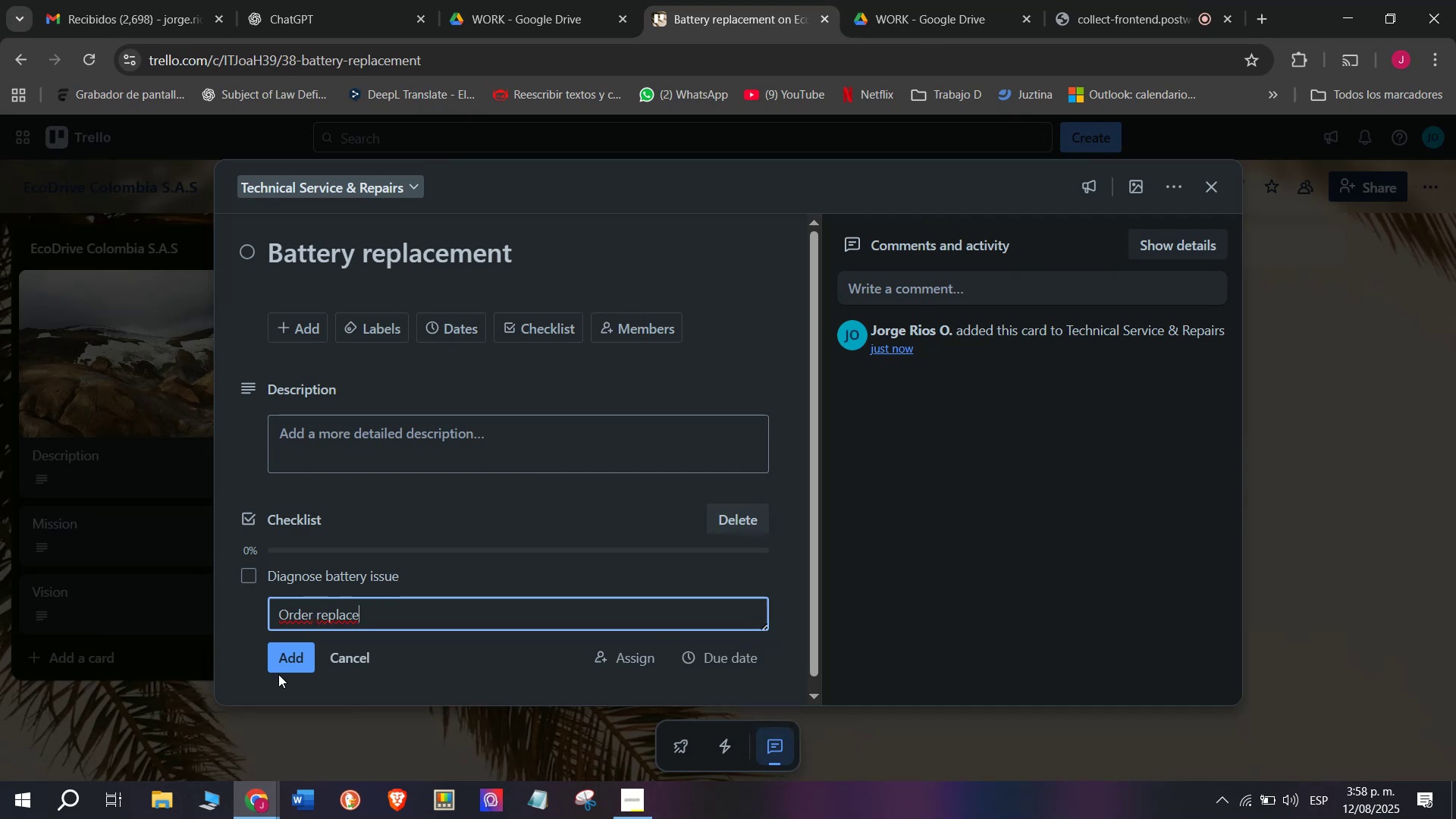 
wait(5.86)
 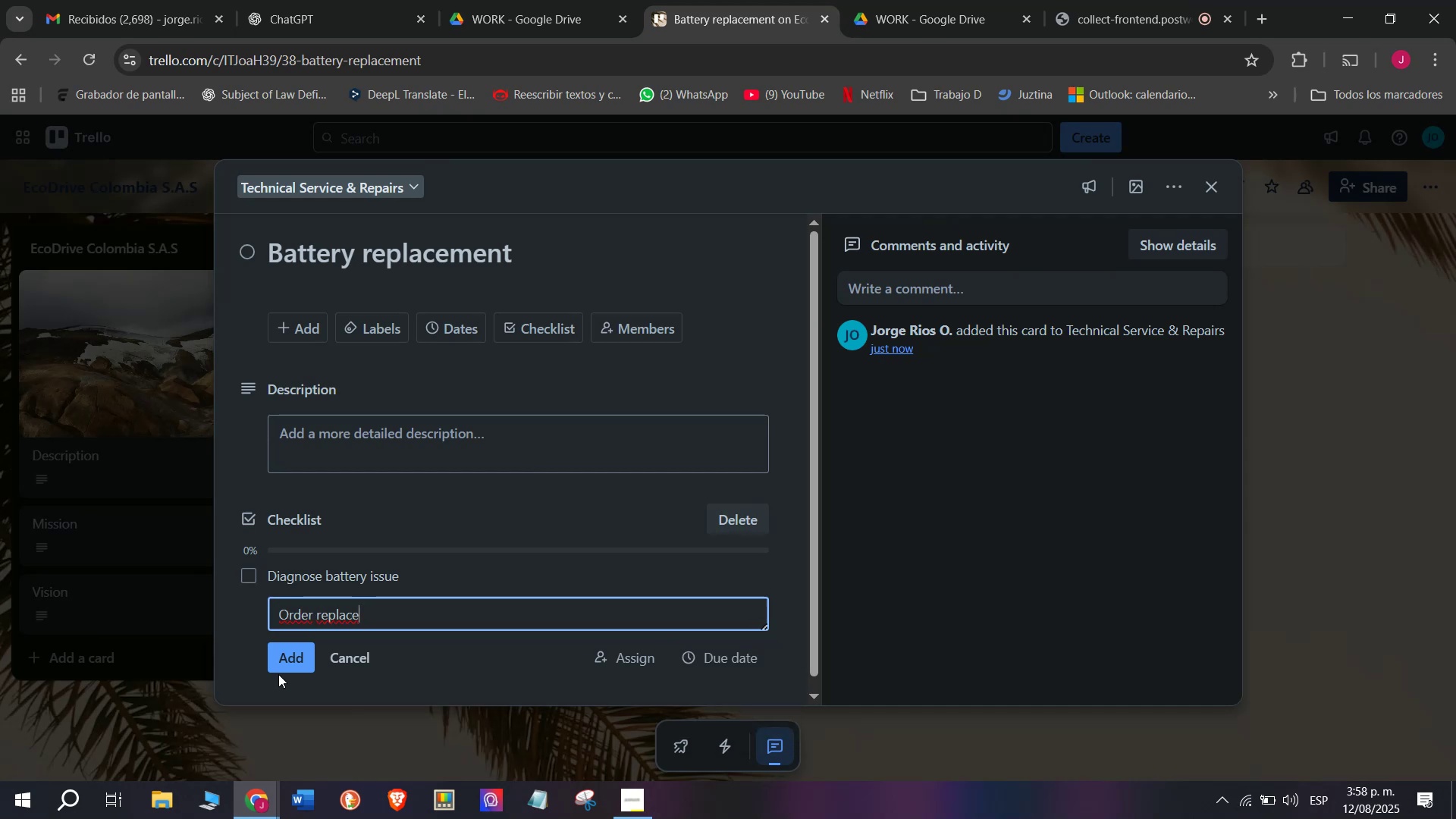 
type(ment pack)
 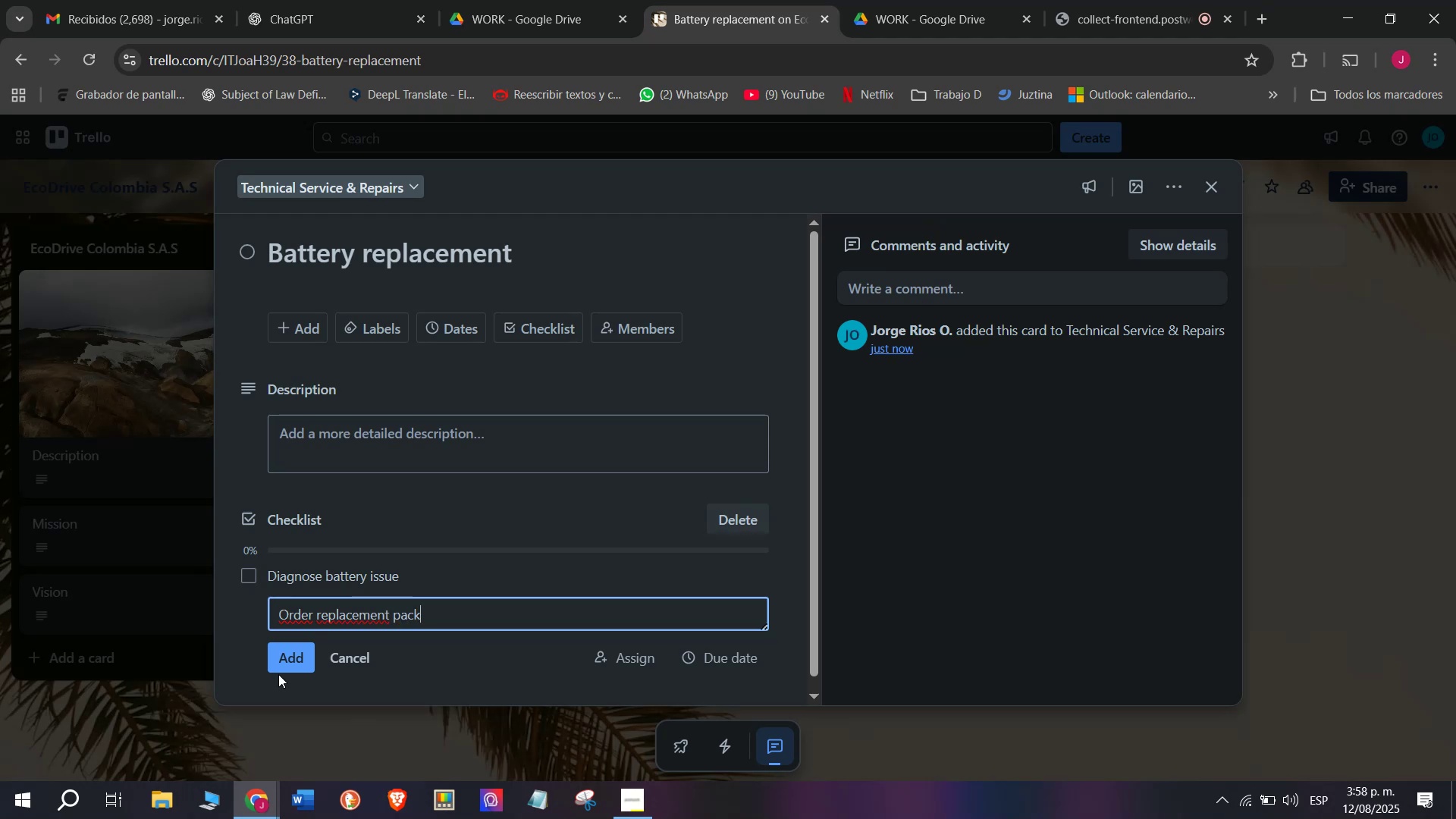 
key(Enter)
 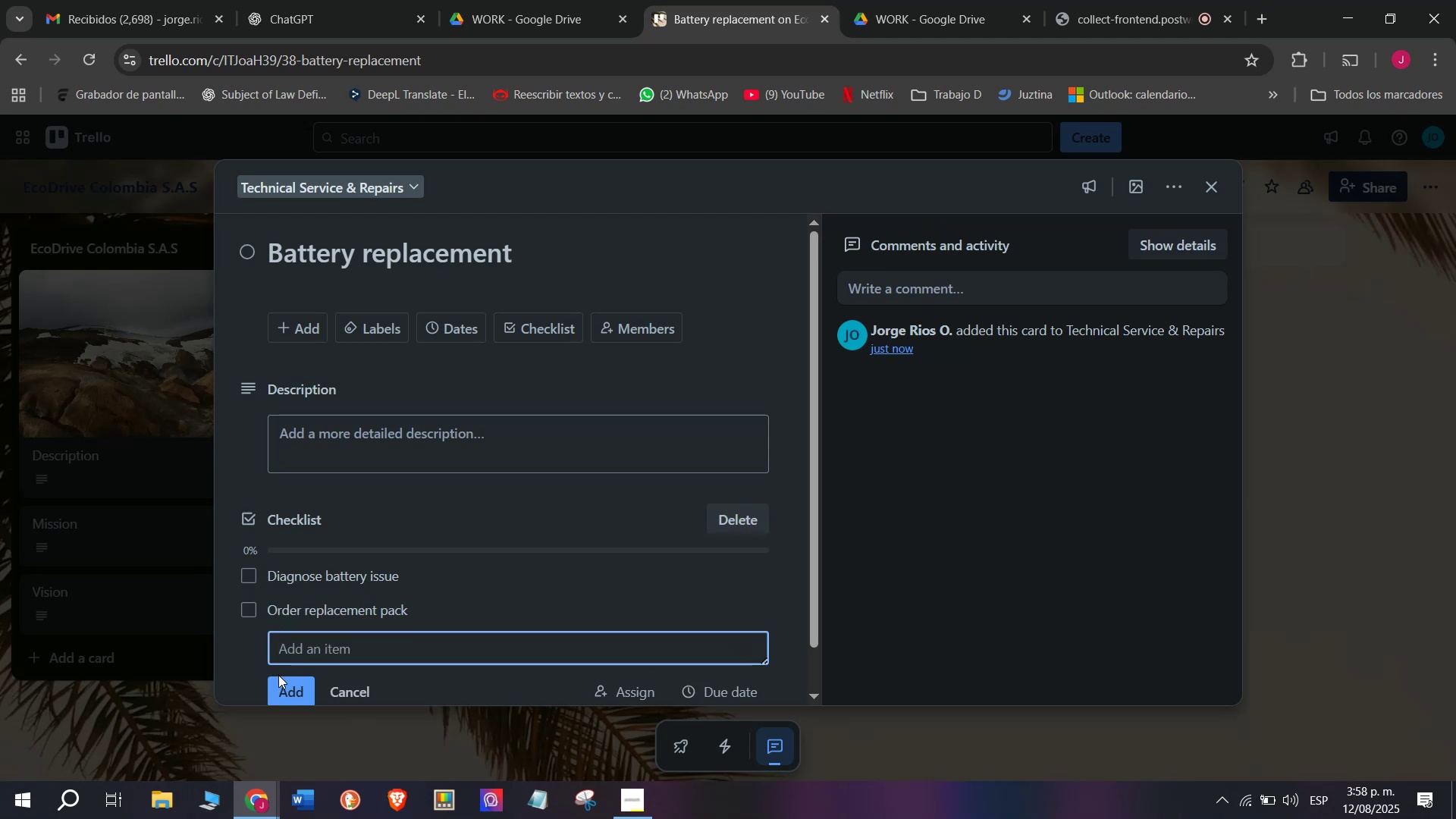 
type(Install baterry)
 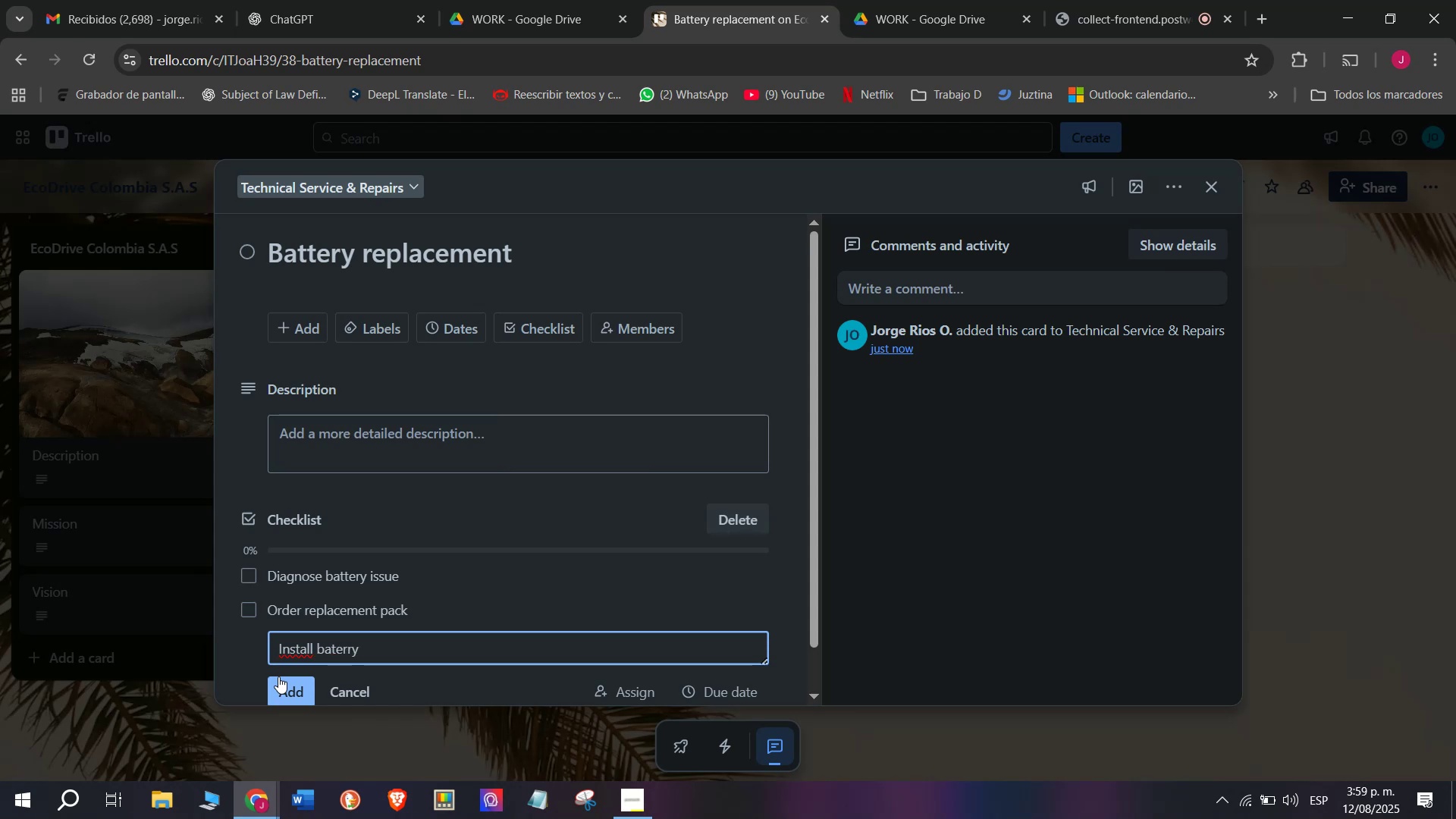 
key(Enter)
 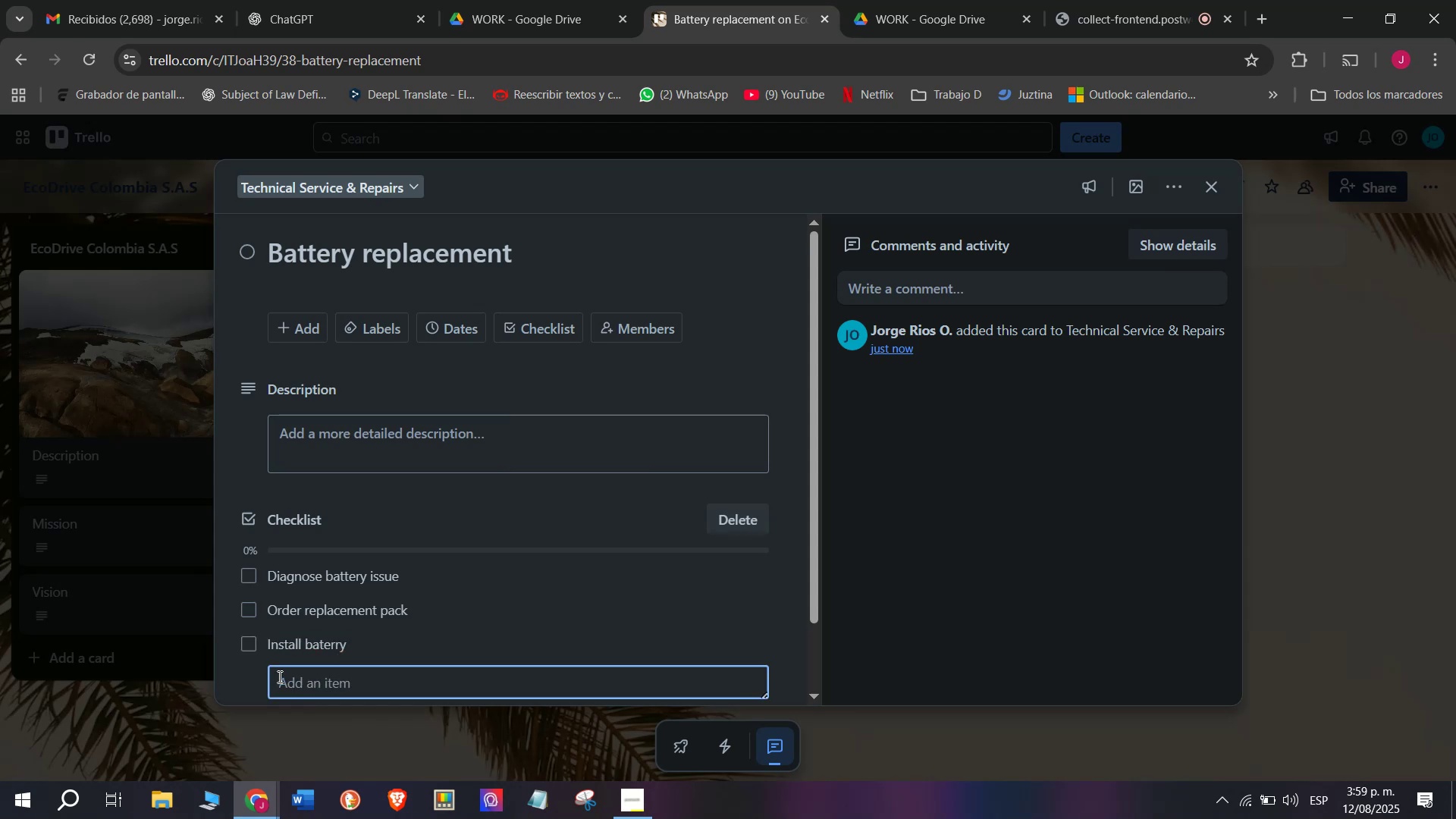 
scroll: coordinate [325, 642], scroll_direction: down, amount: 8.0
 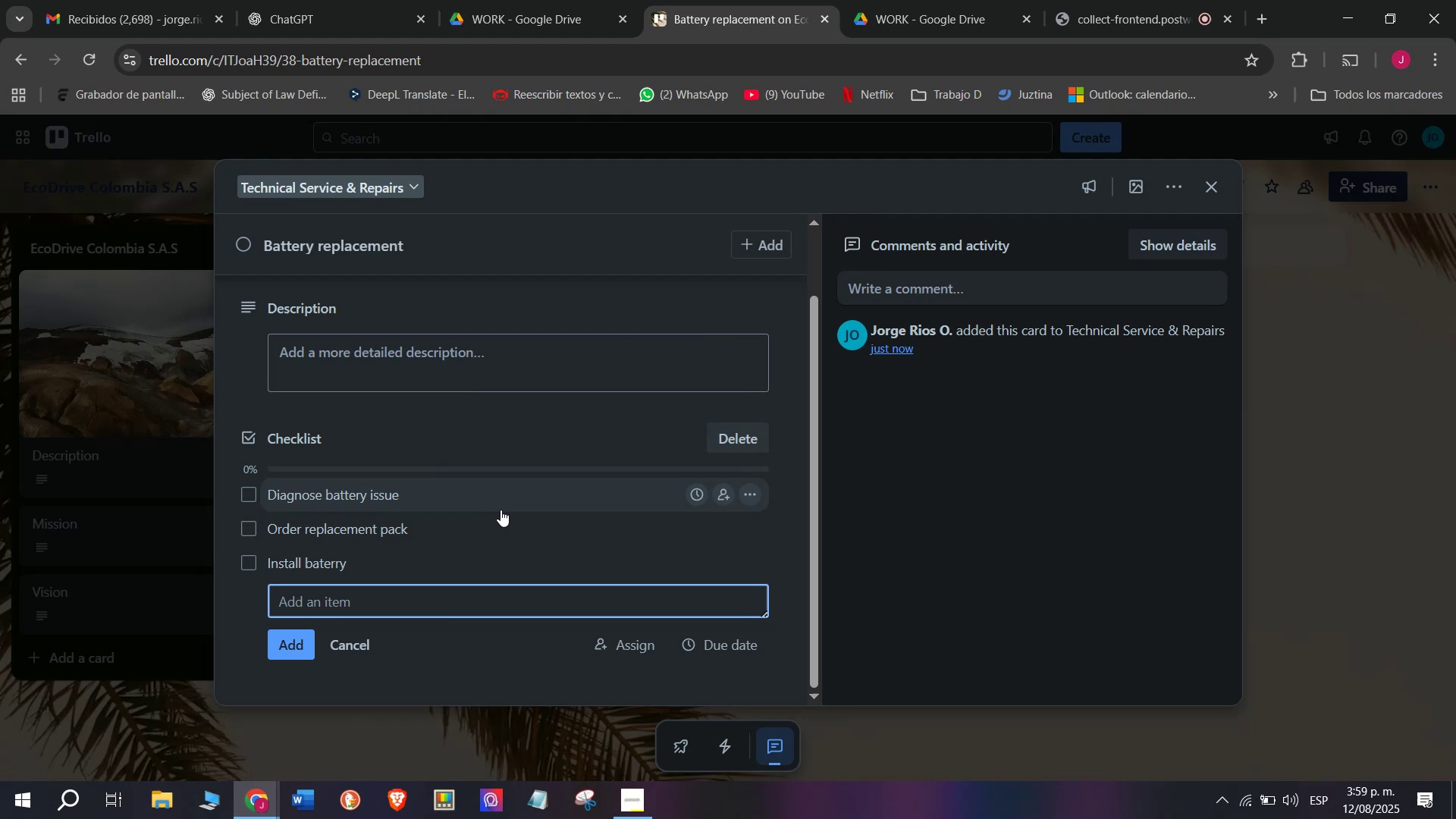 
wait(10.99)
 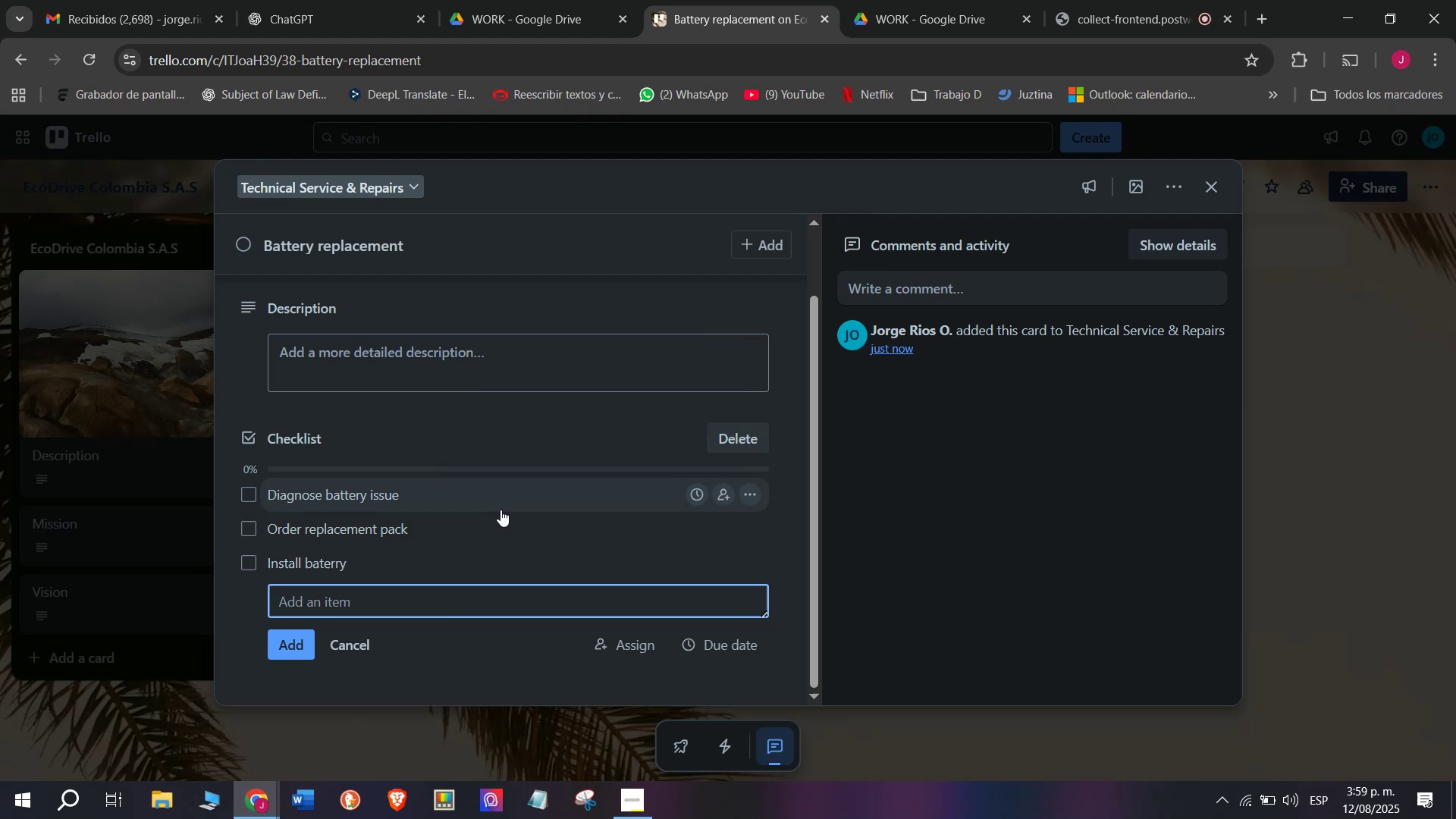 
type(Test performance)
 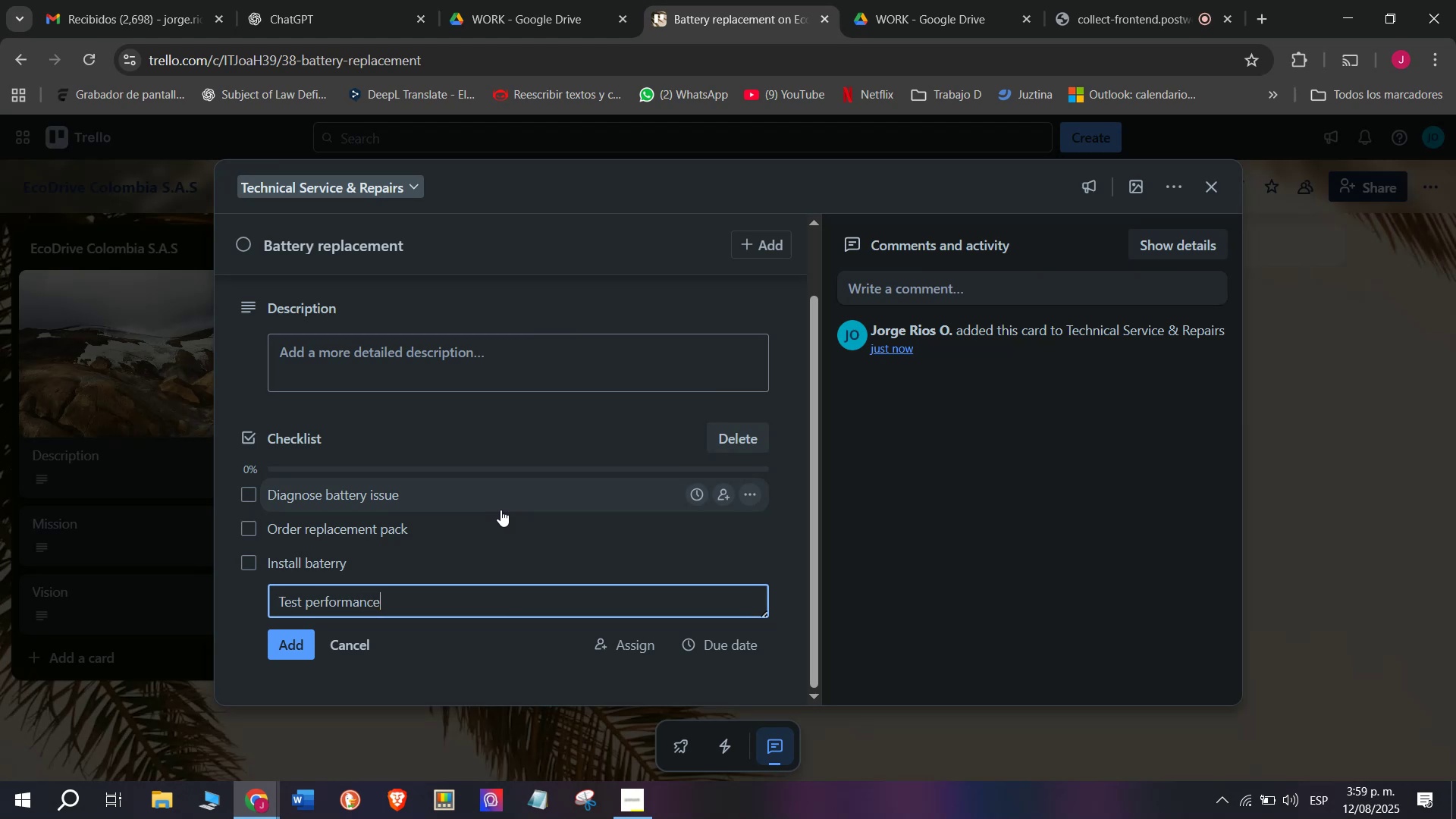 
key(Enter)
 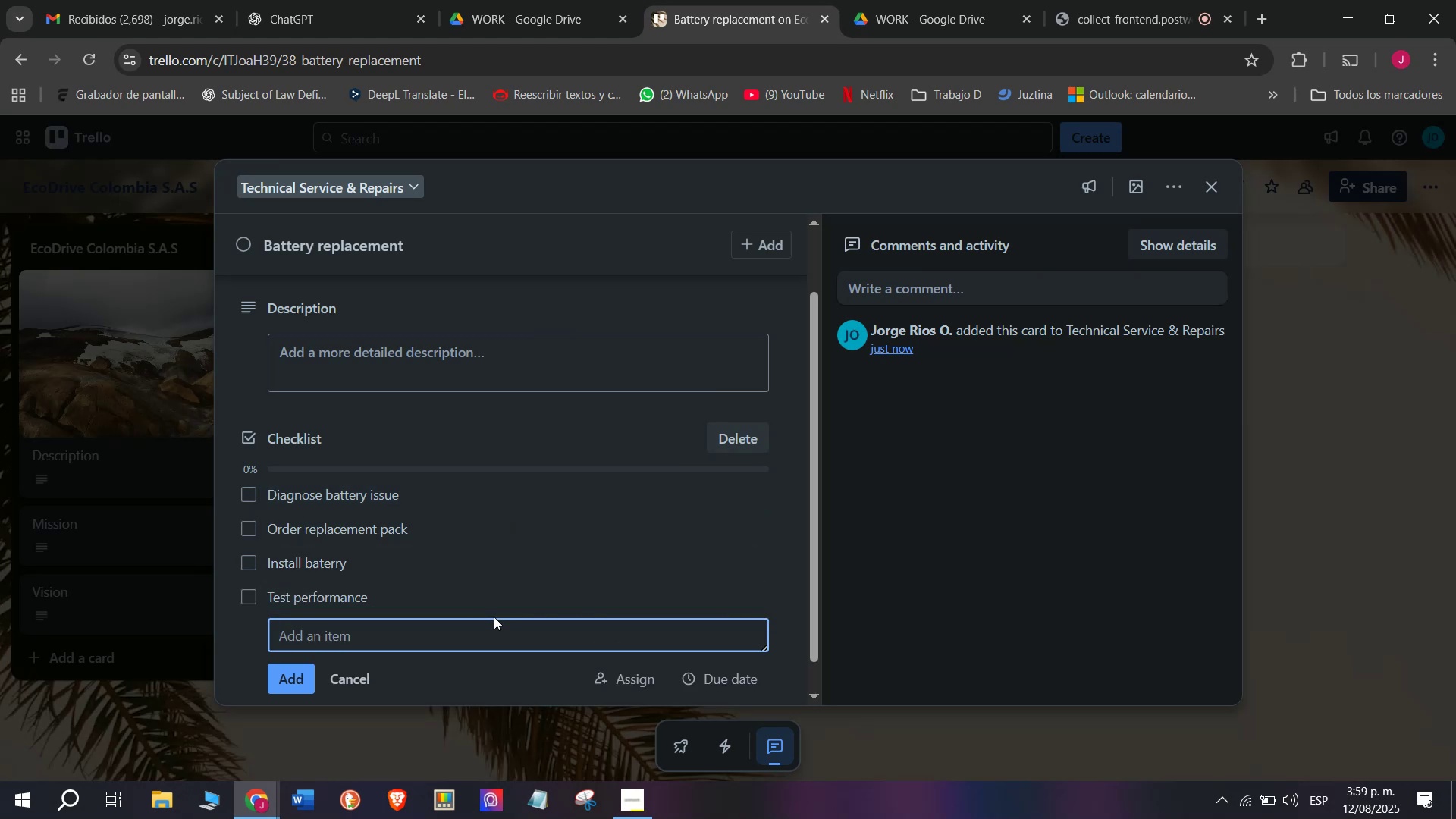 
wait(8.3)
 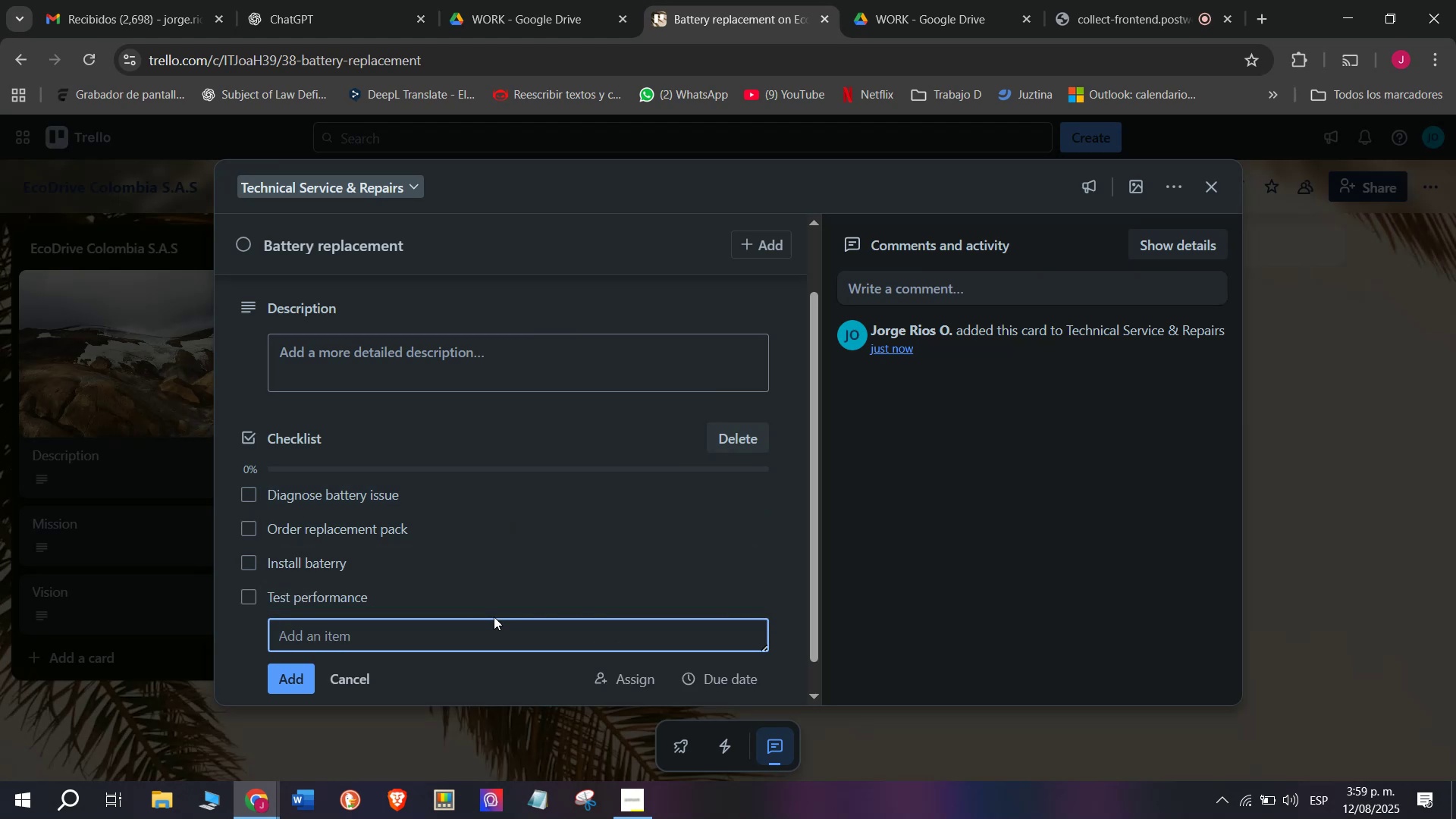 
type(Update service record)
 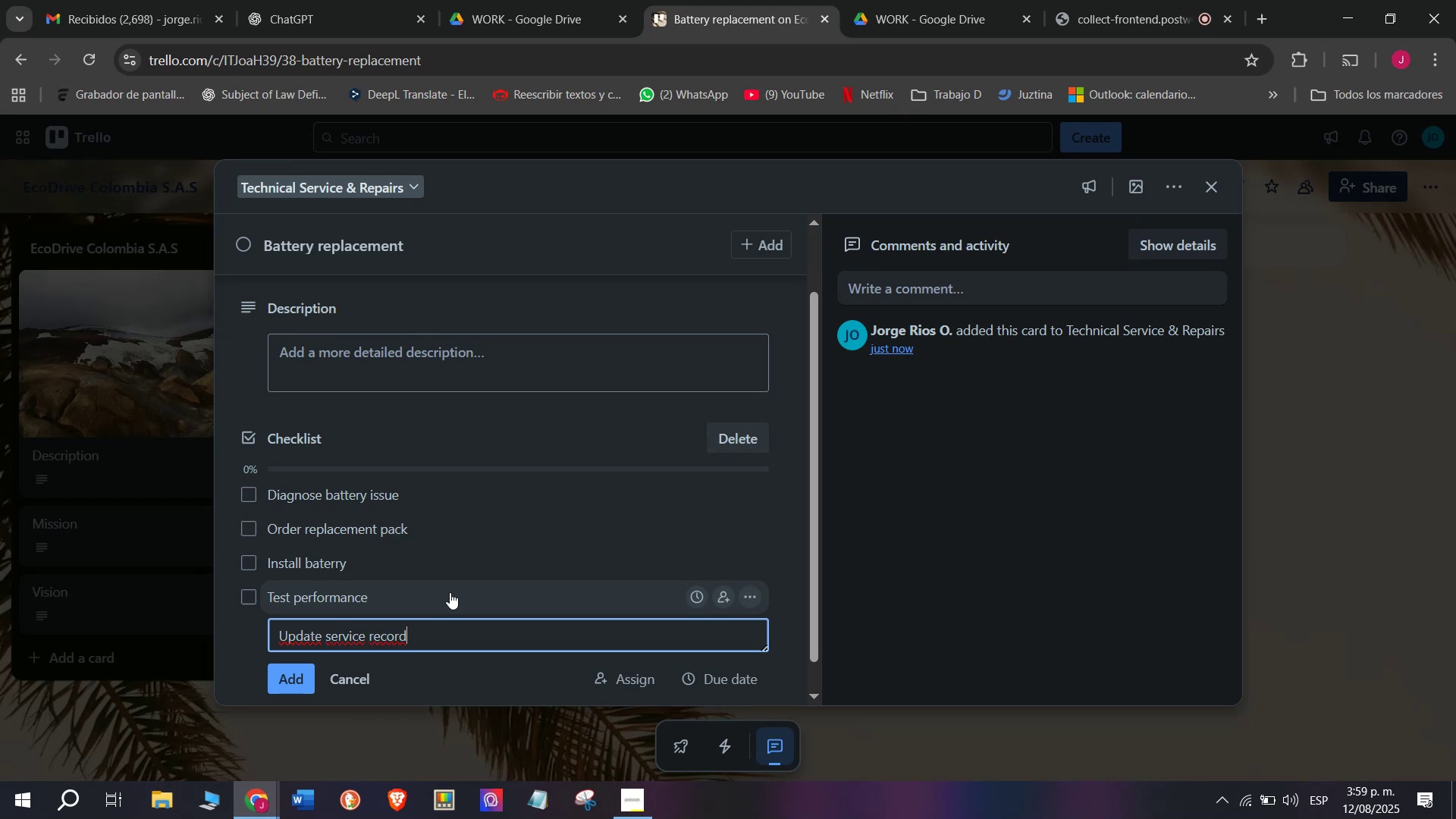 
key(Enter)
 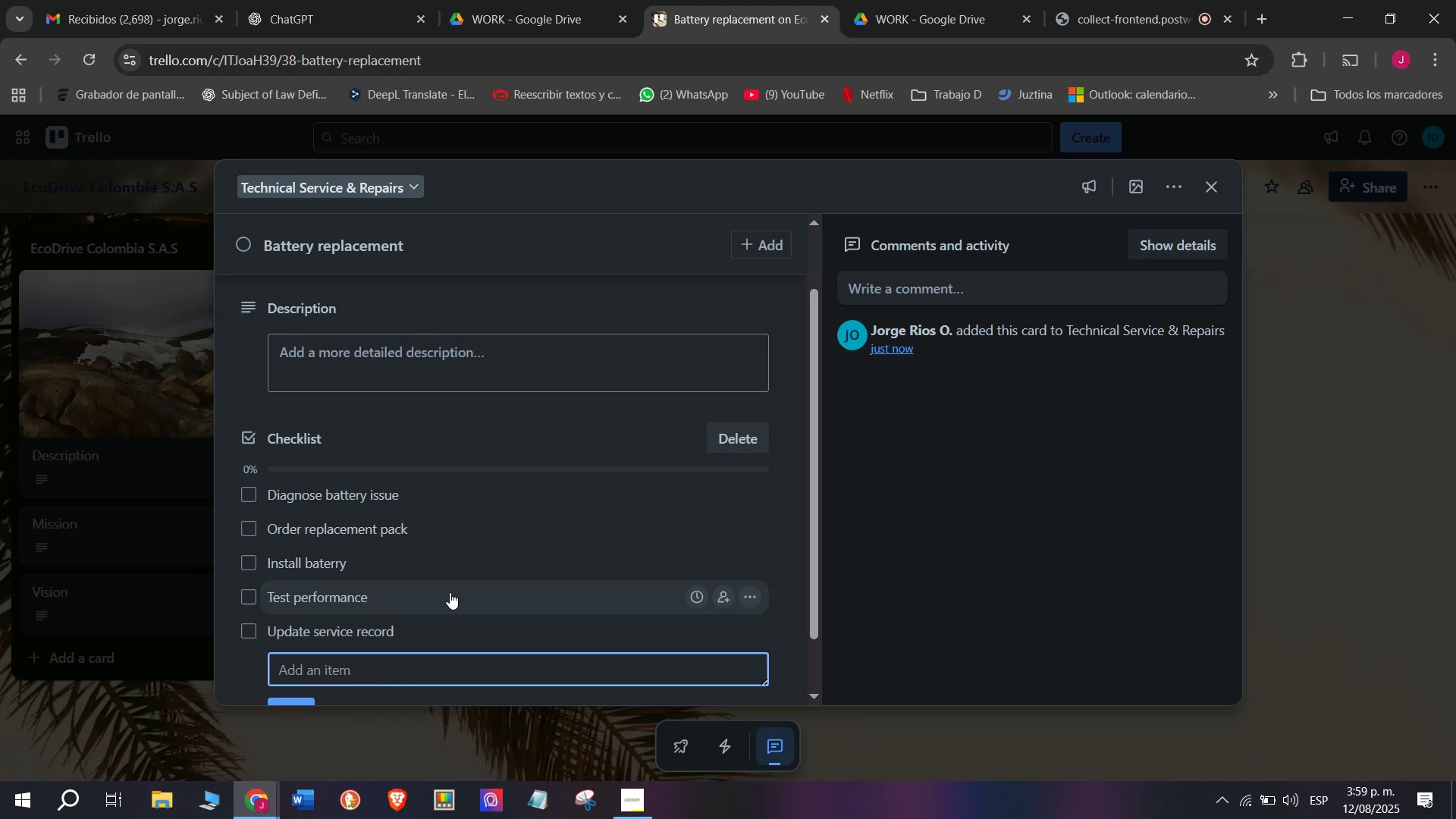 
scroll: coordinate [450, 592], scroll_direction: down, amount: 2.0
 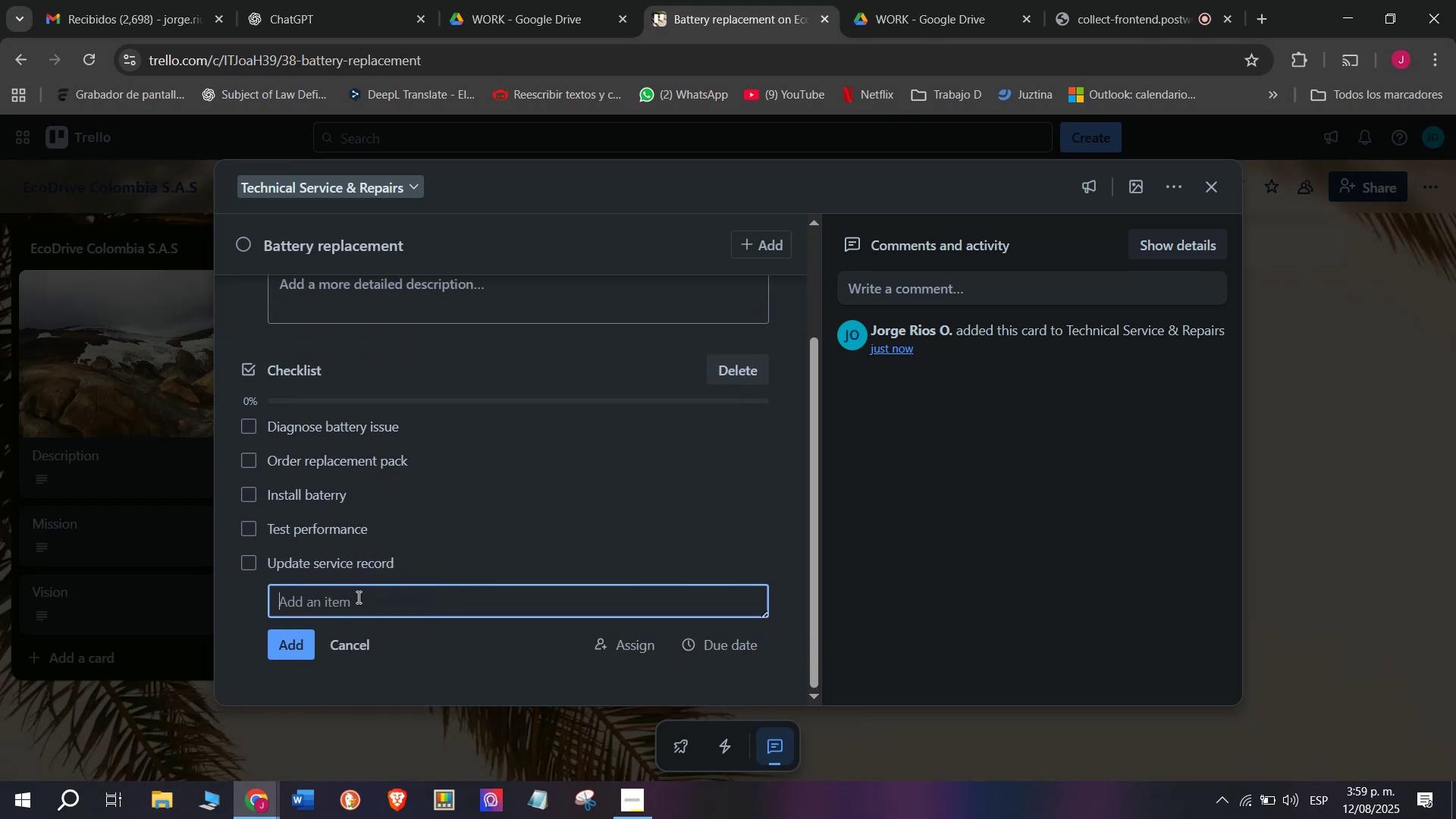 
type(Deliver to client)
 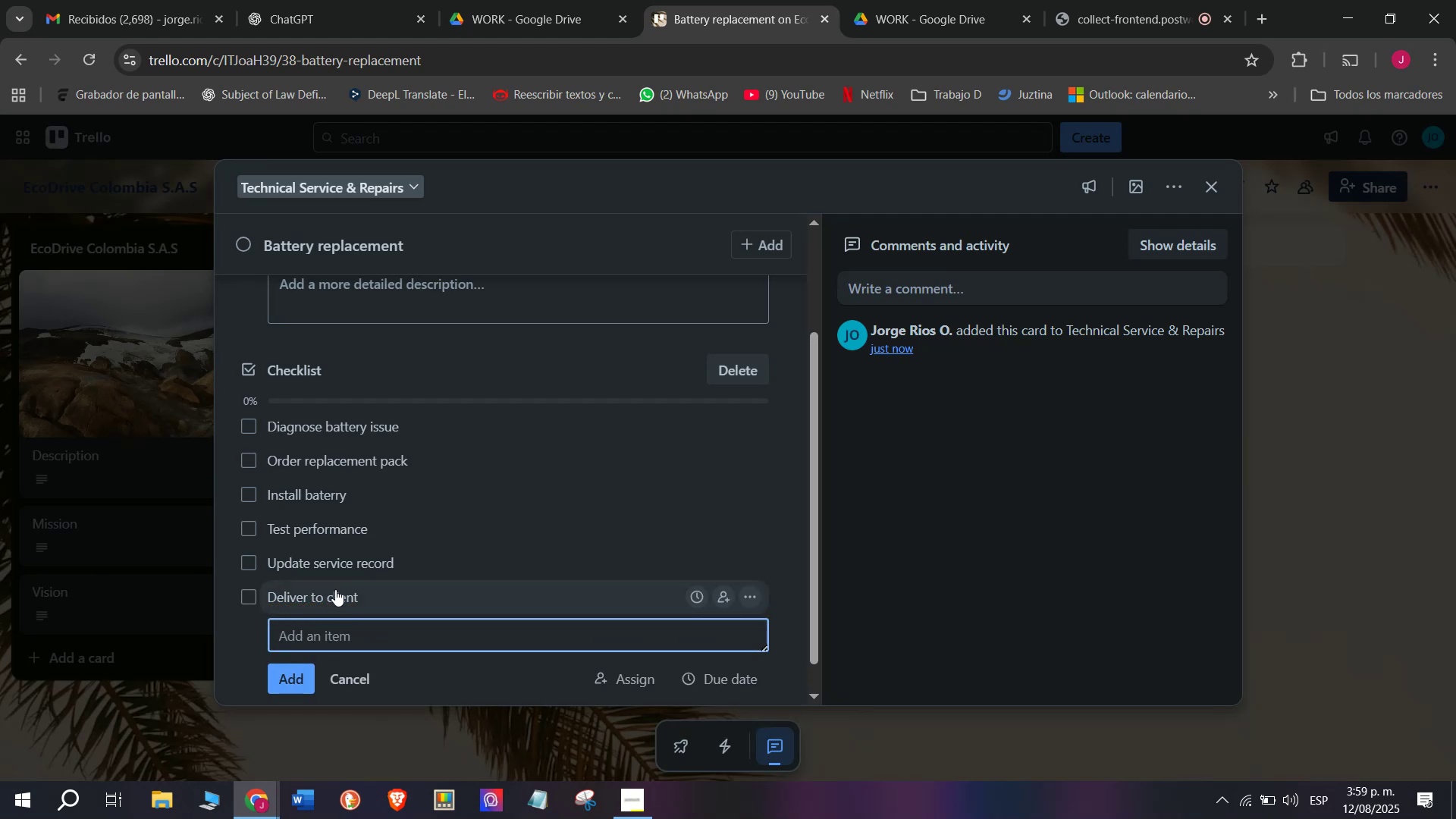 
scroll: coordinate [392, 503], scroll_direction: up, amount: 4.0
 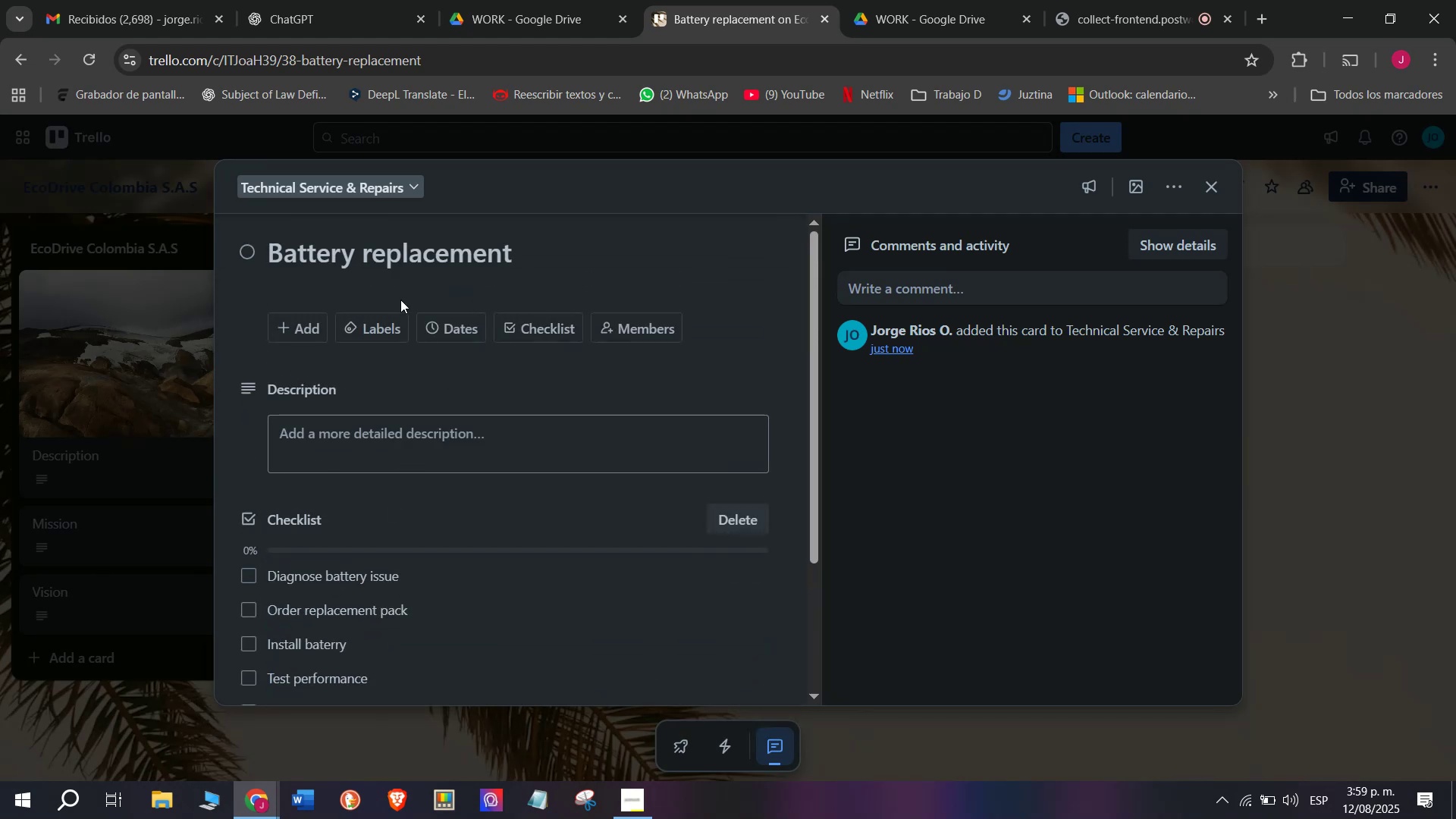 
left_click([379, 319])
 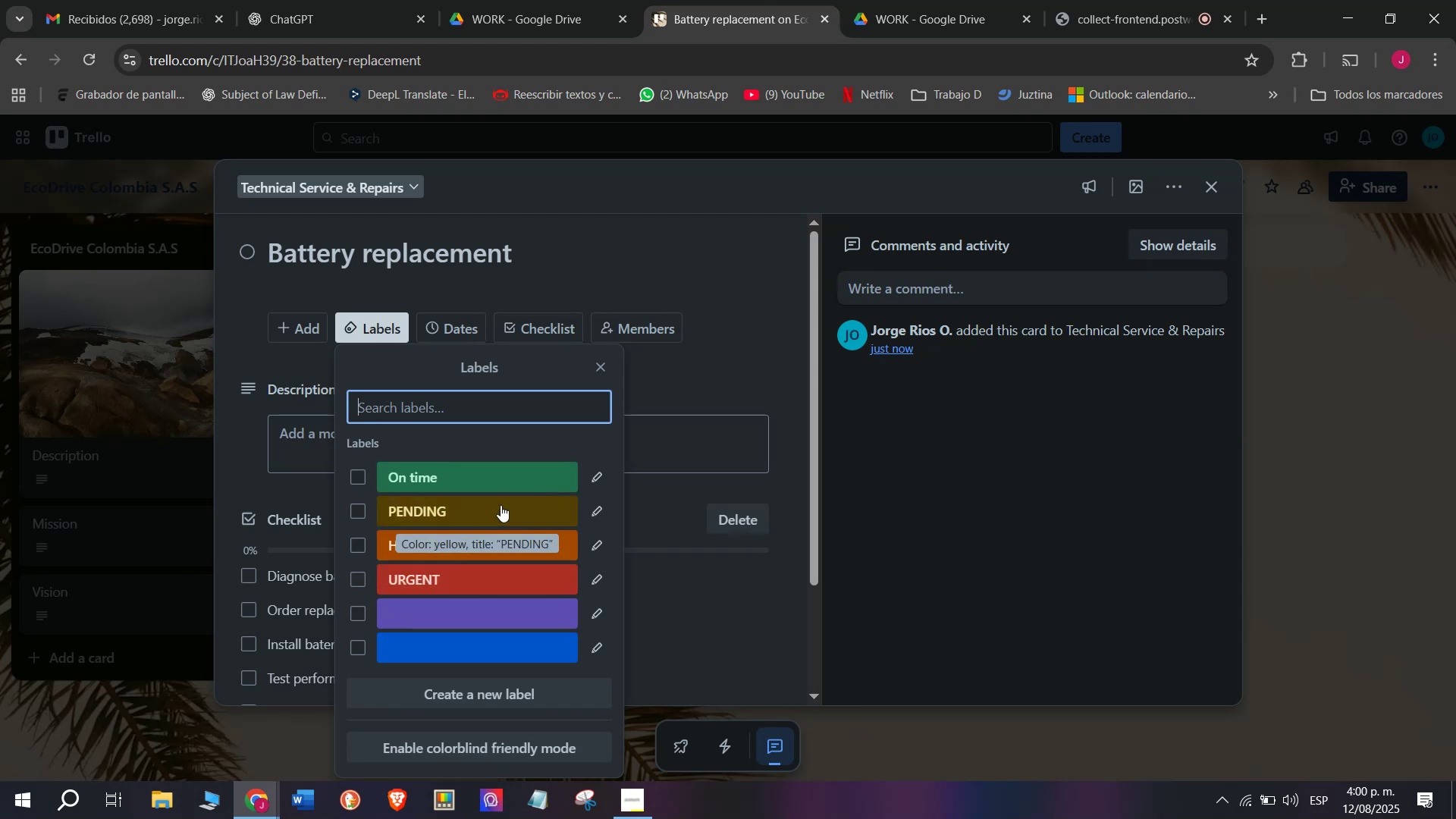 
left_click([511, 582])
 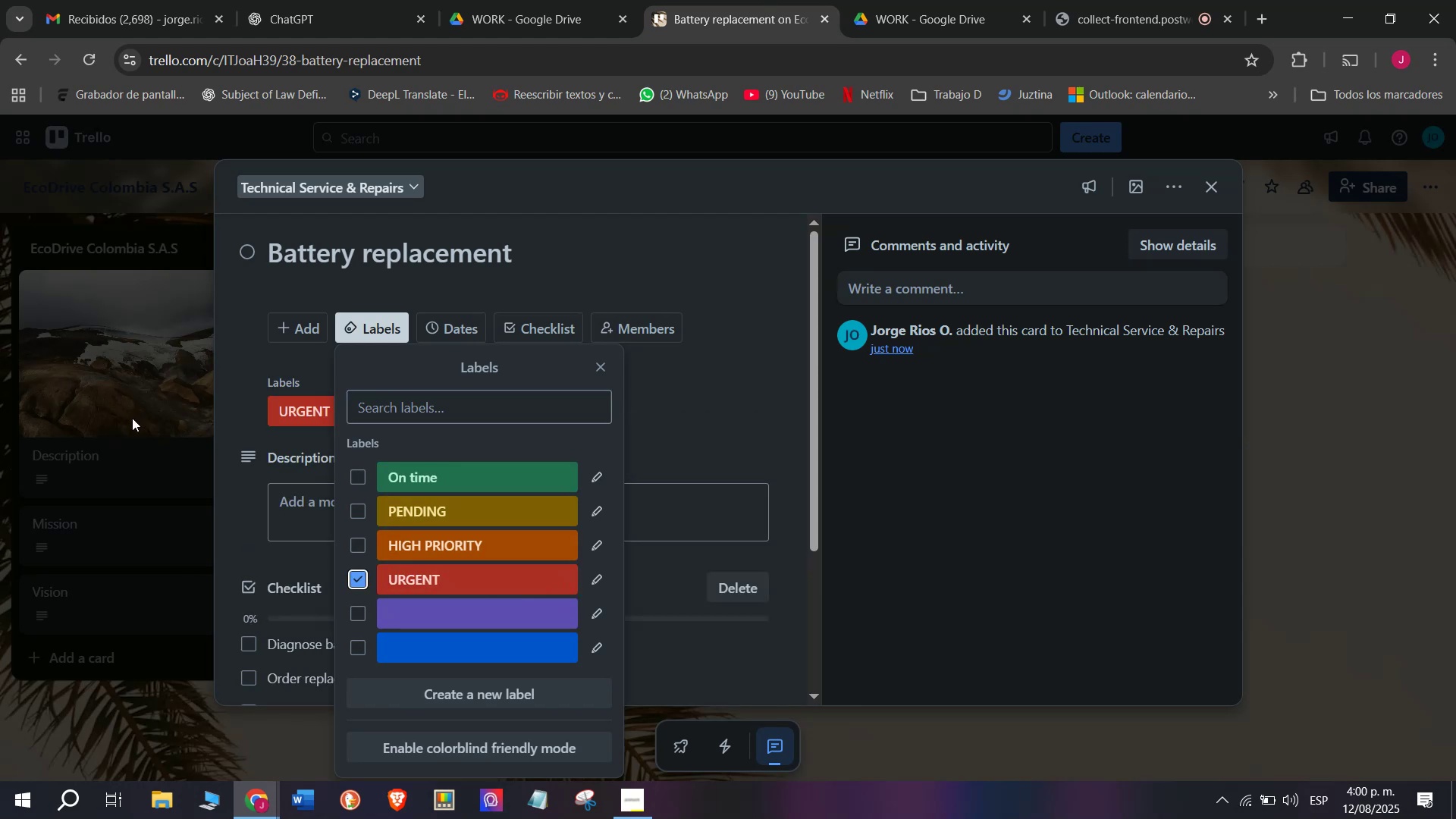 
left_click([142, 426])
 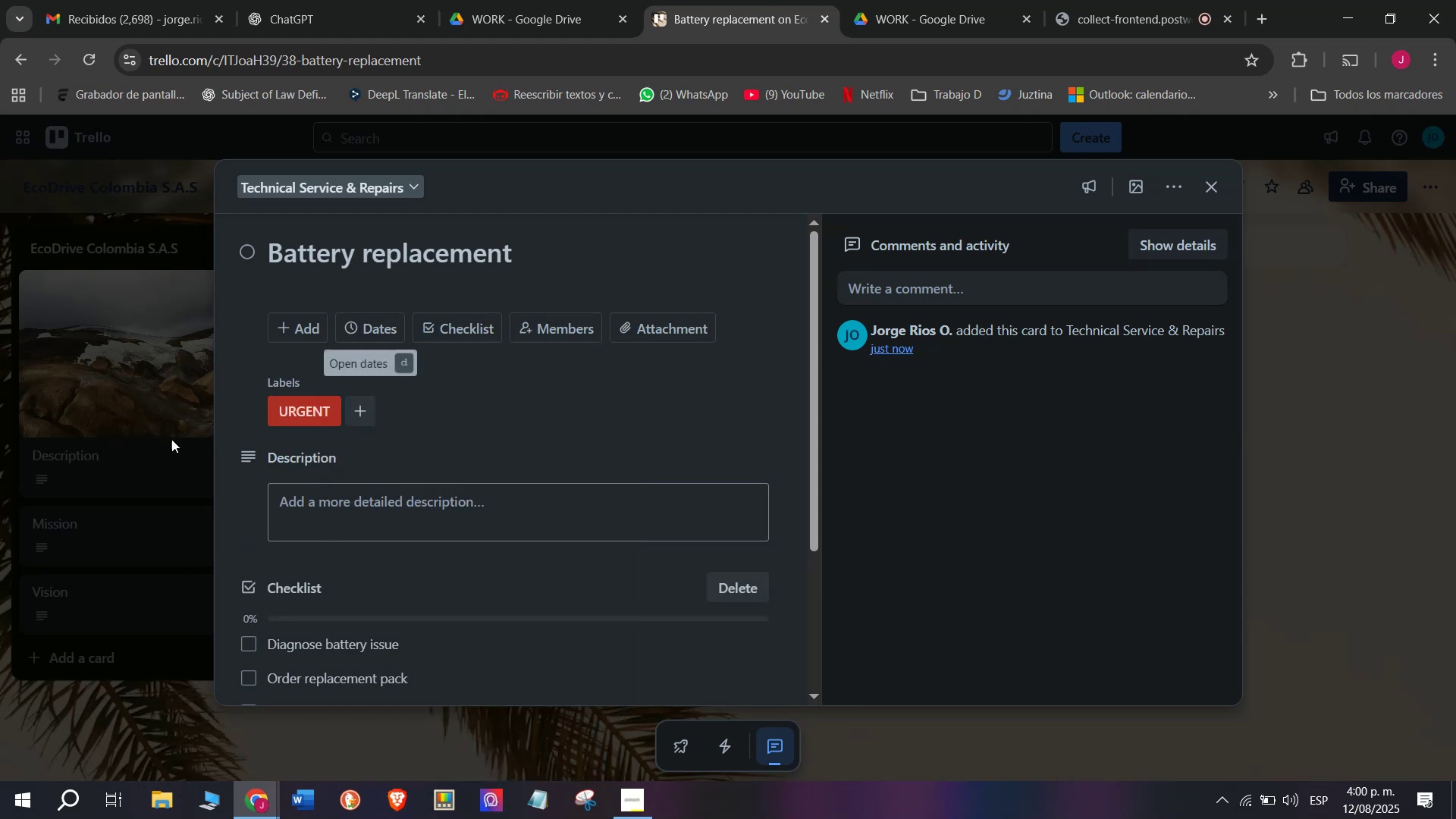 
left_click([175, 439])
 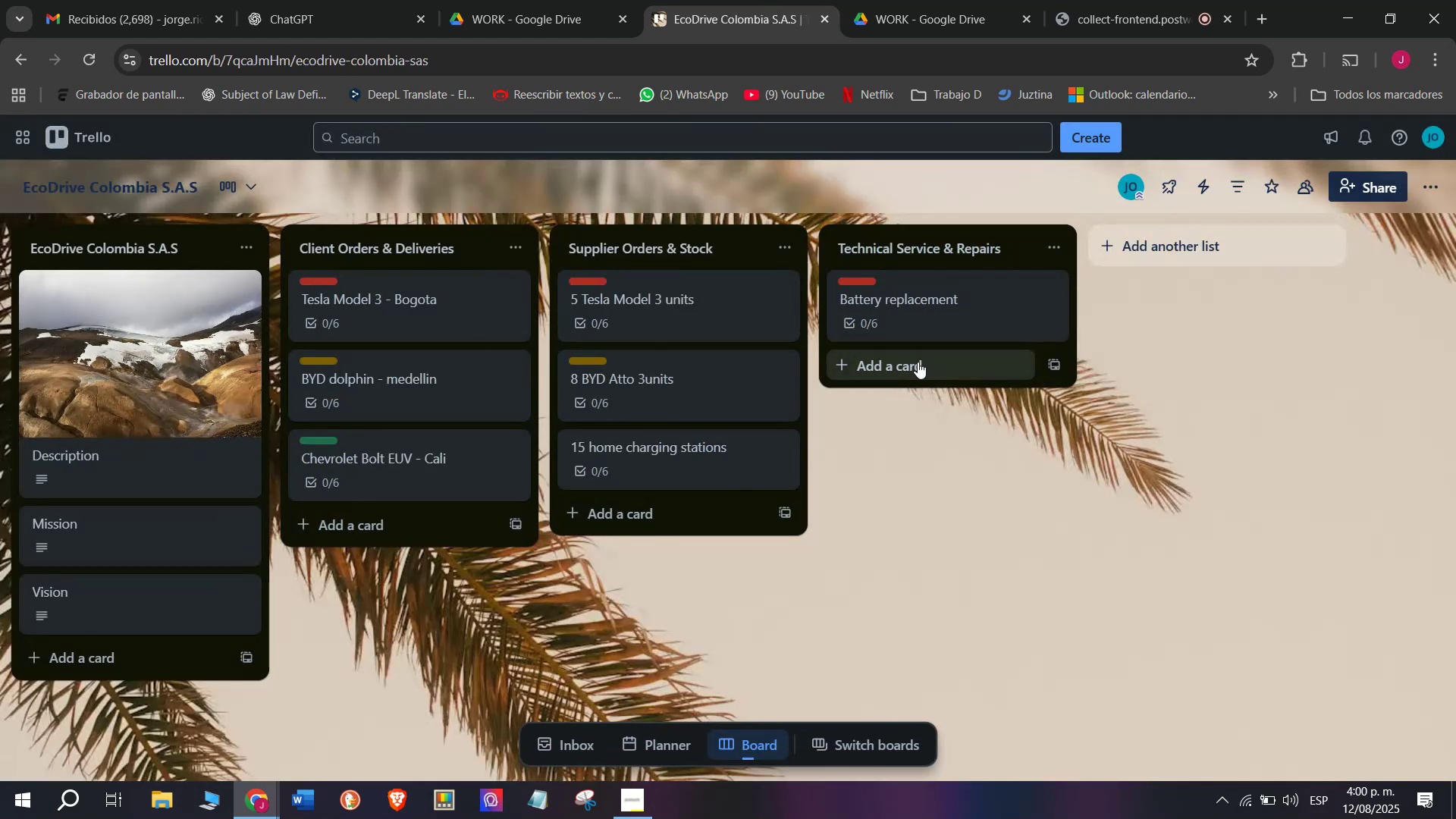 
left_click([918, 362])
 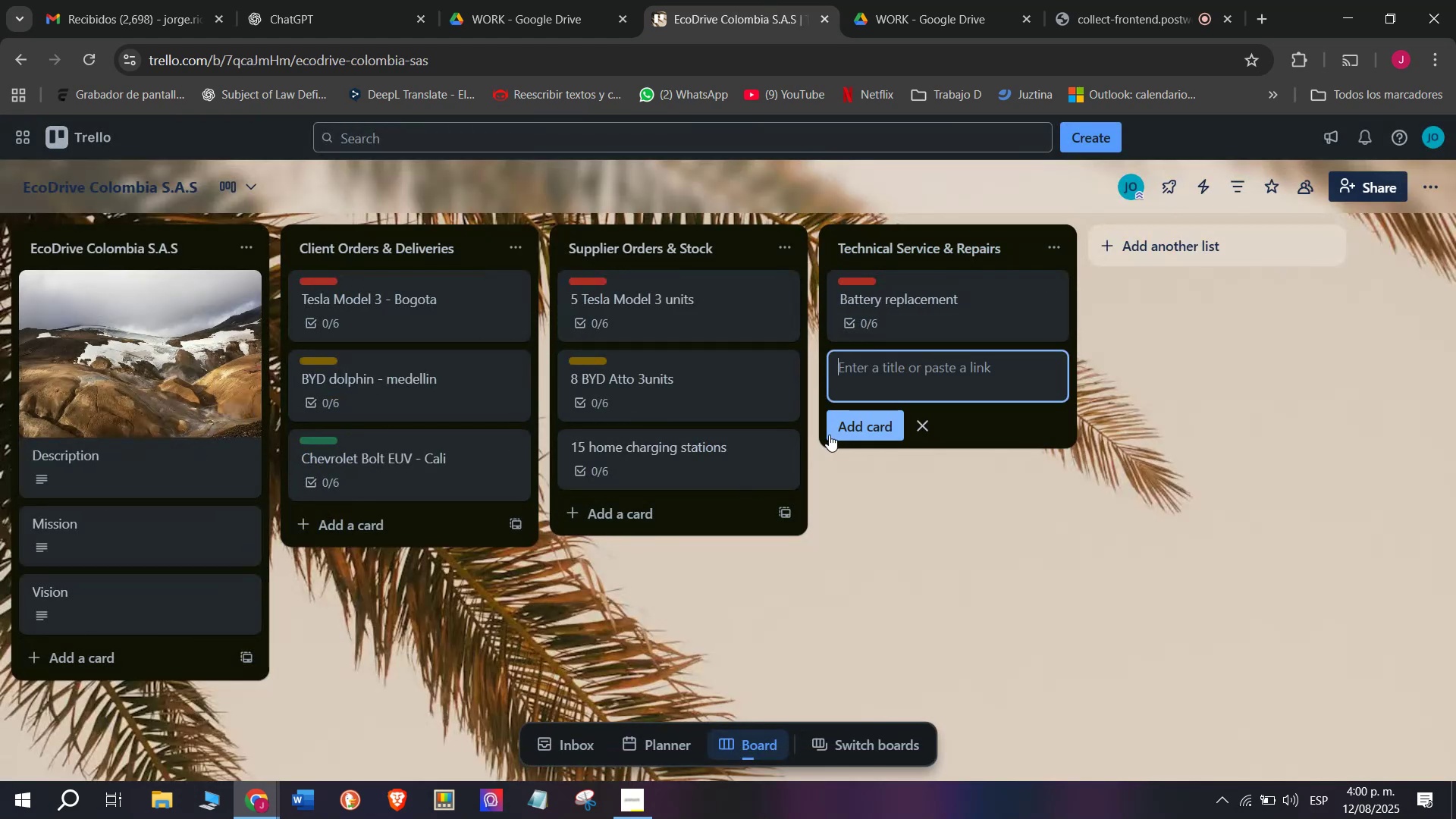 
type(Sofware update)
 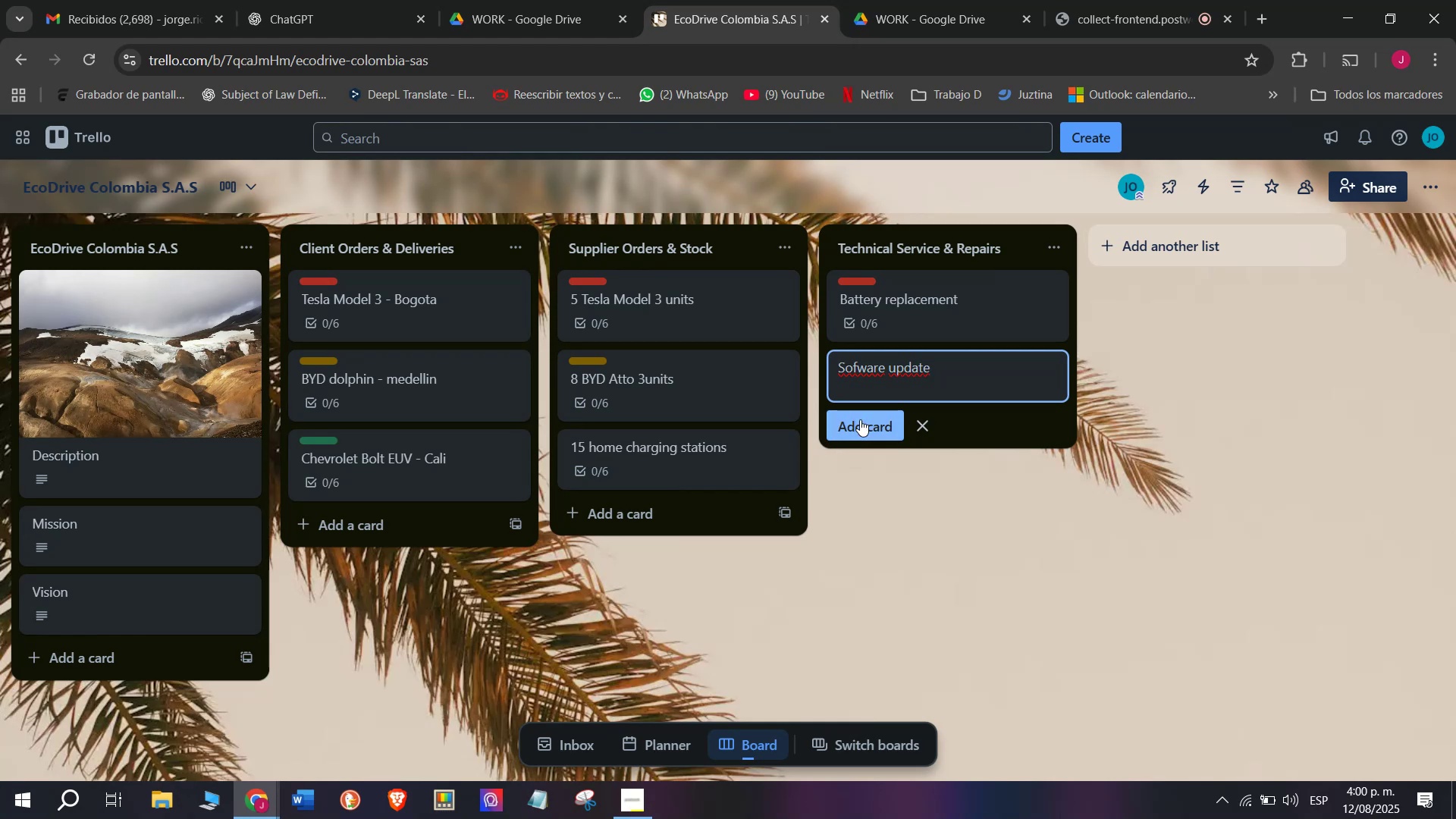 
wait(15.59)
 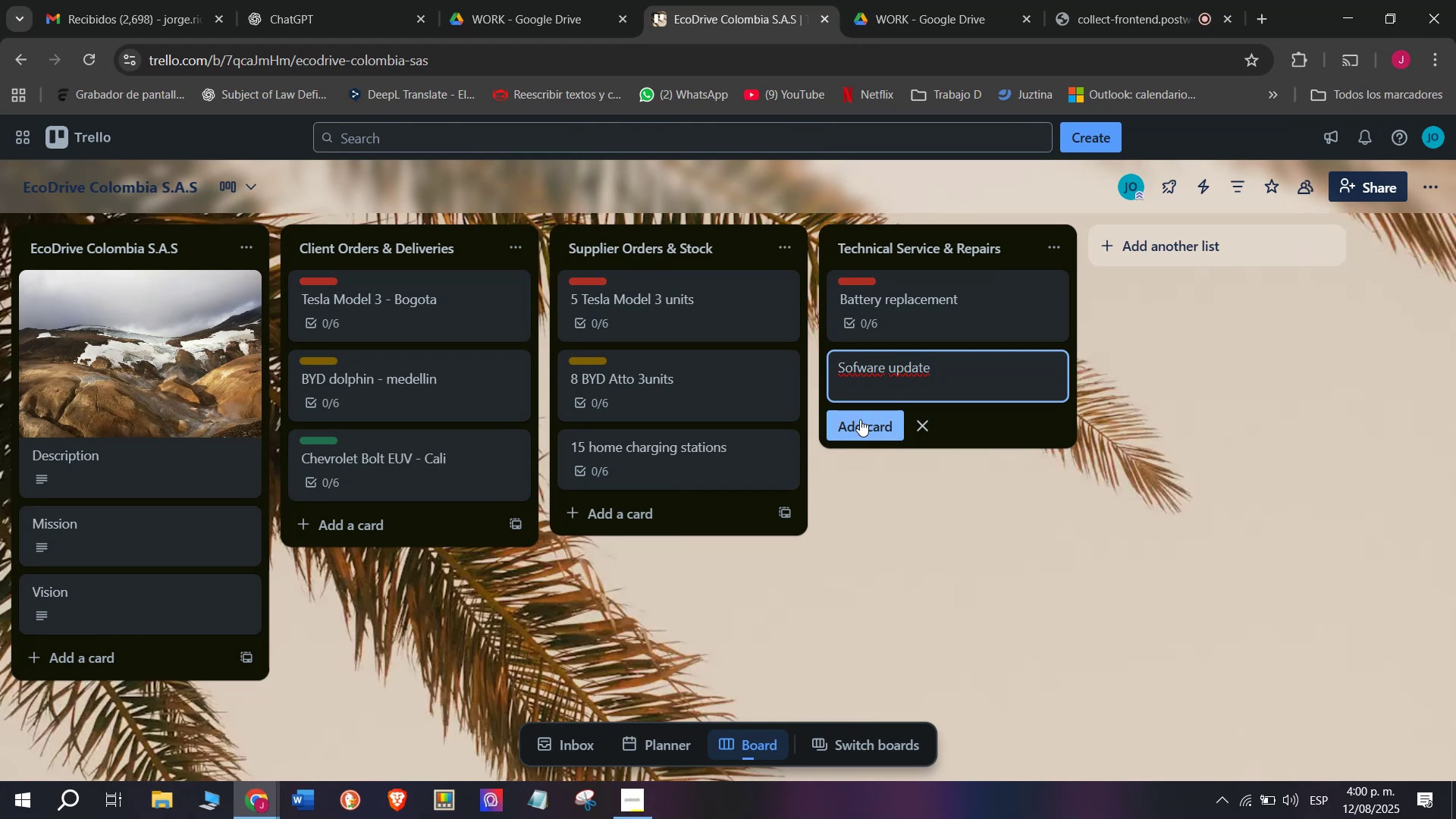 
left_click([863, 428])
 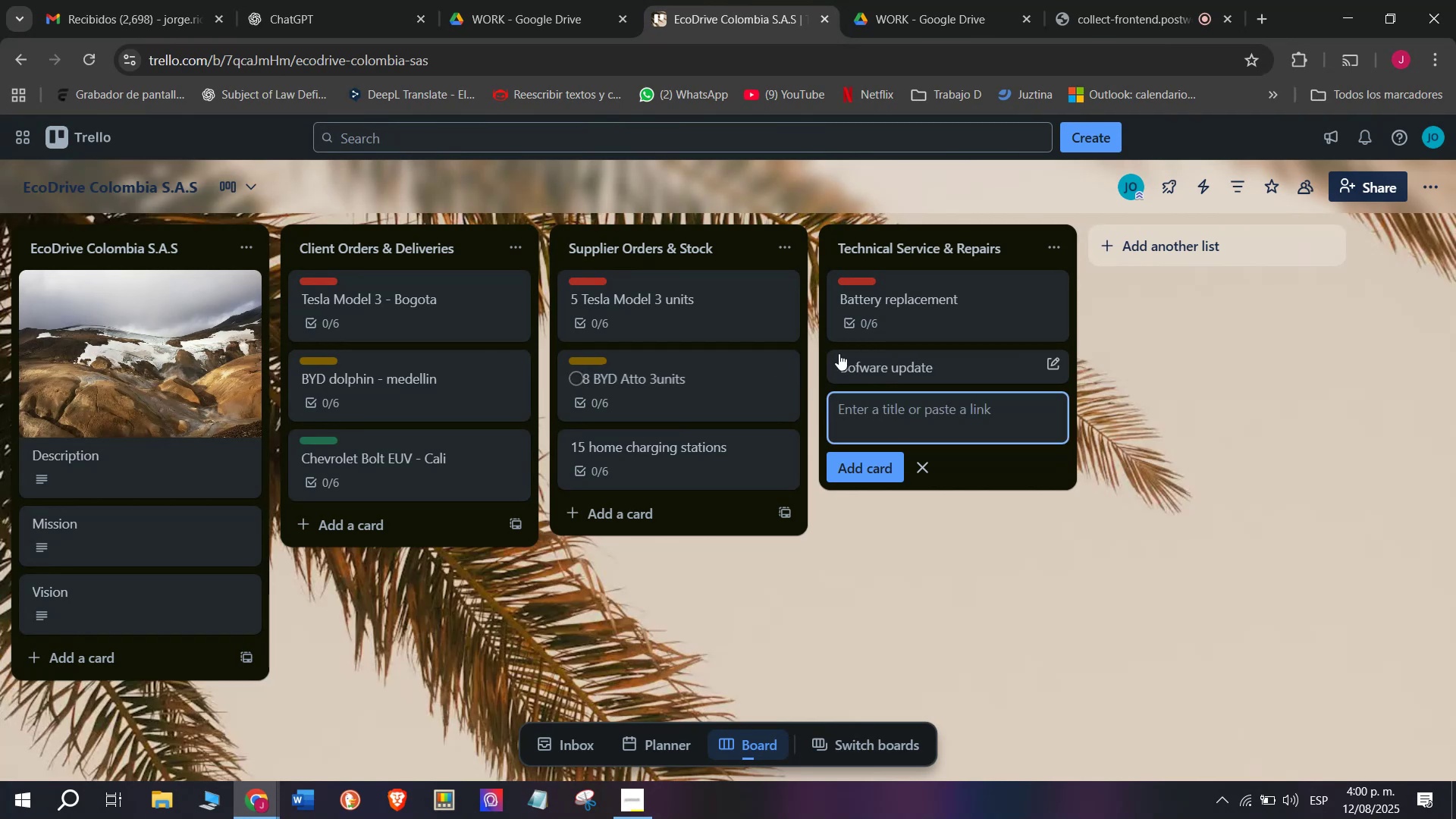 
left_click([855, 357])
 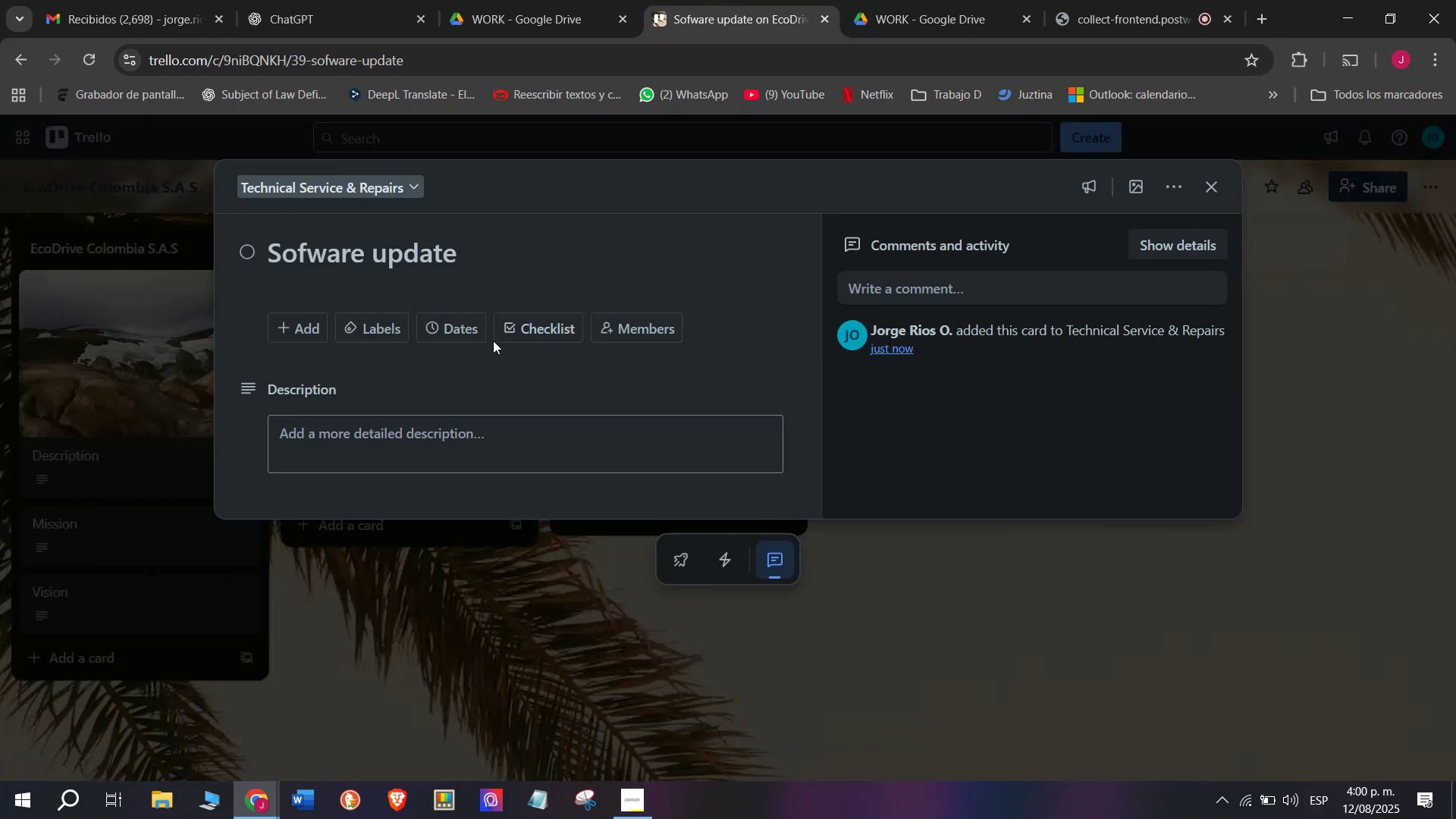 
left_click([528, 326])
 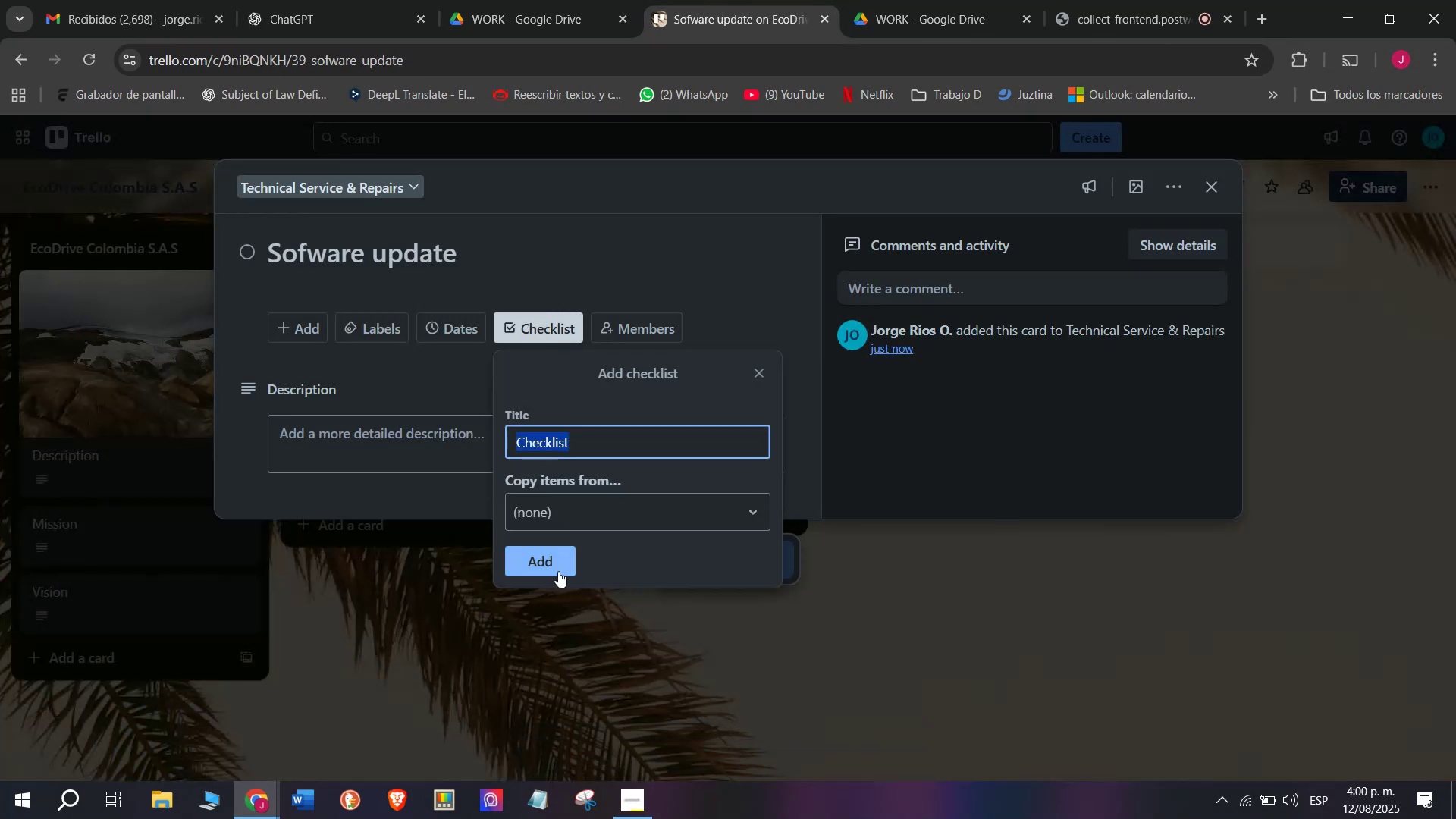 
left_click([551, 560])
 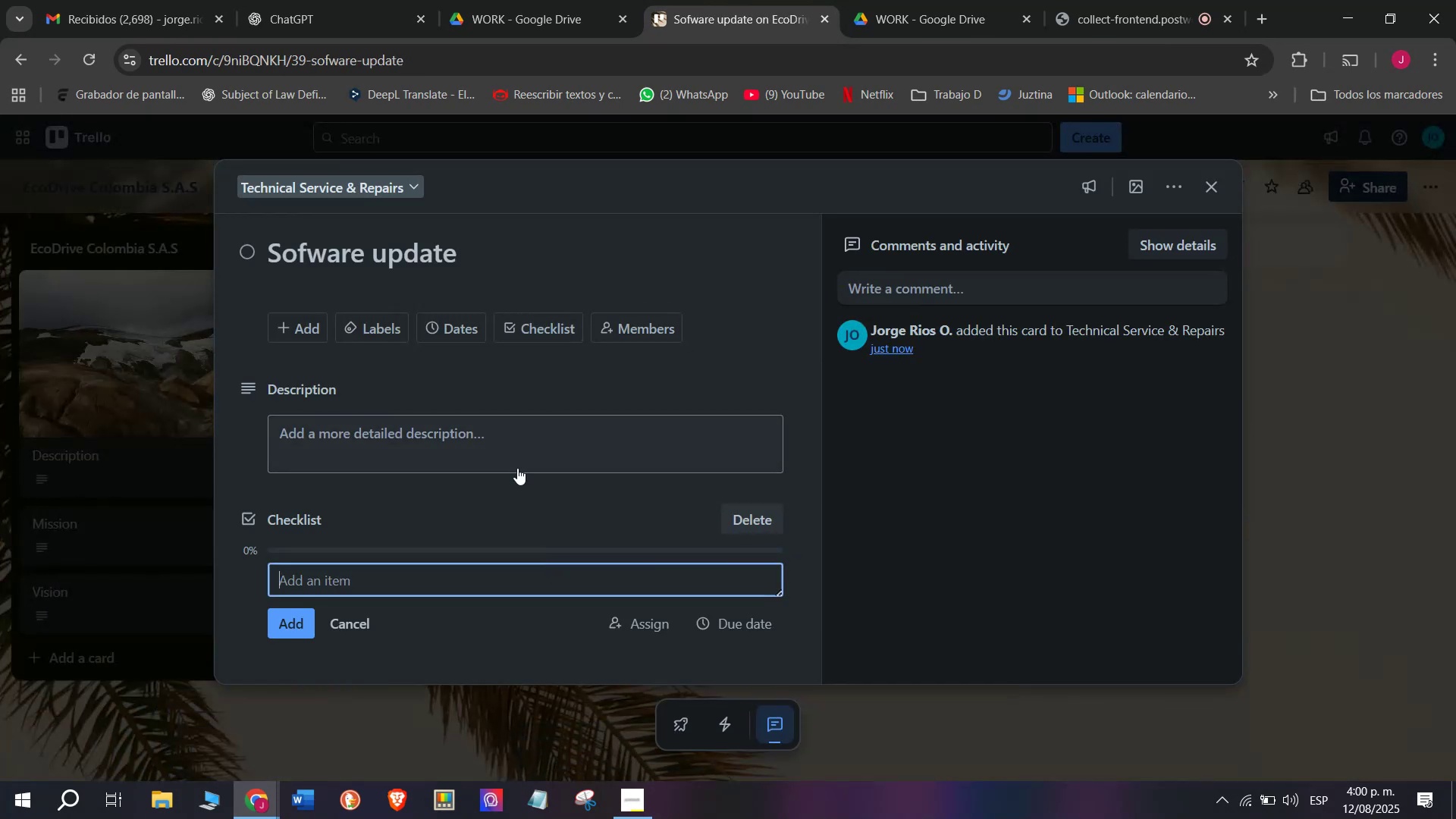 
type(Connect to system)
 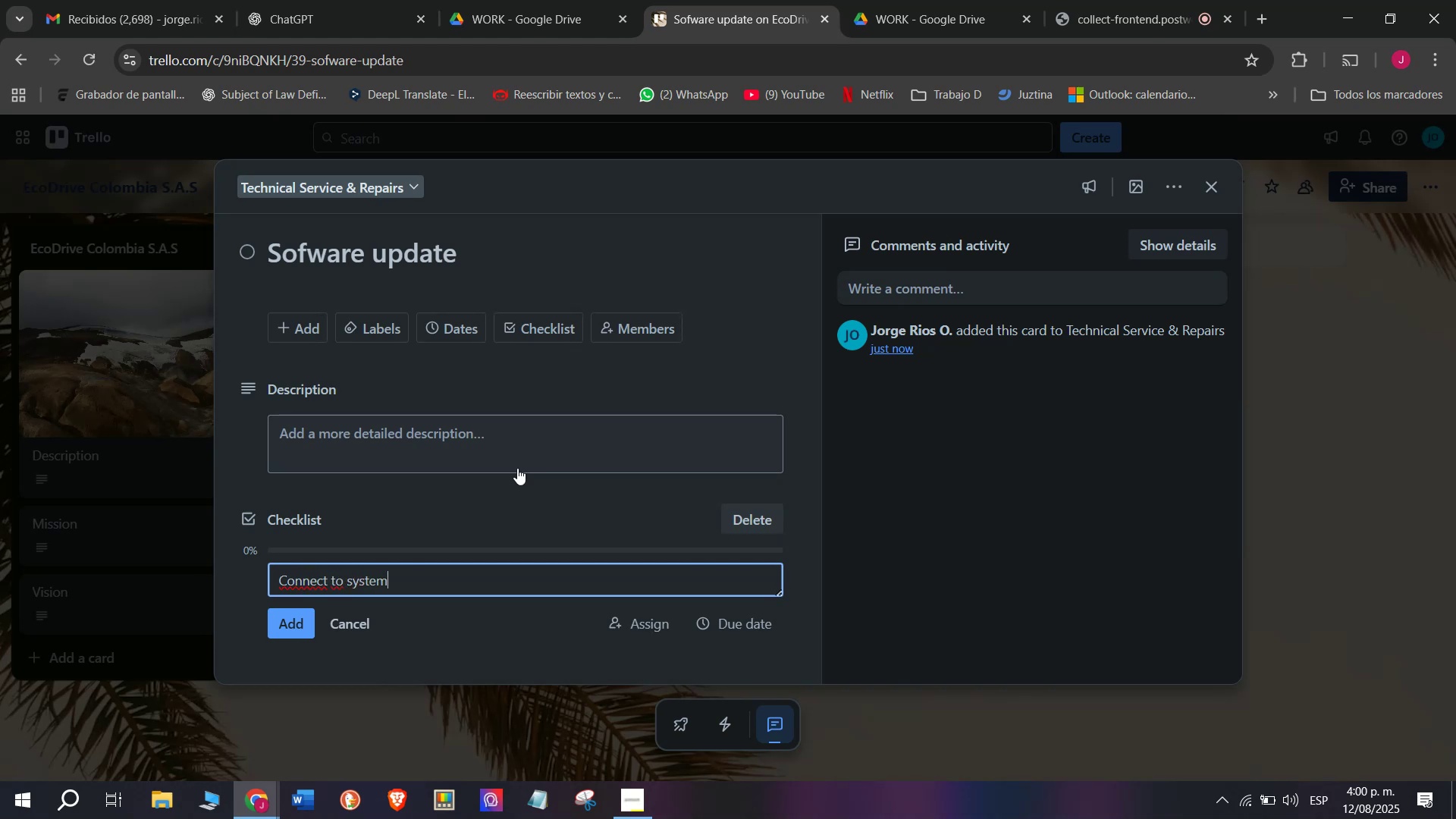 
key(Enter)
 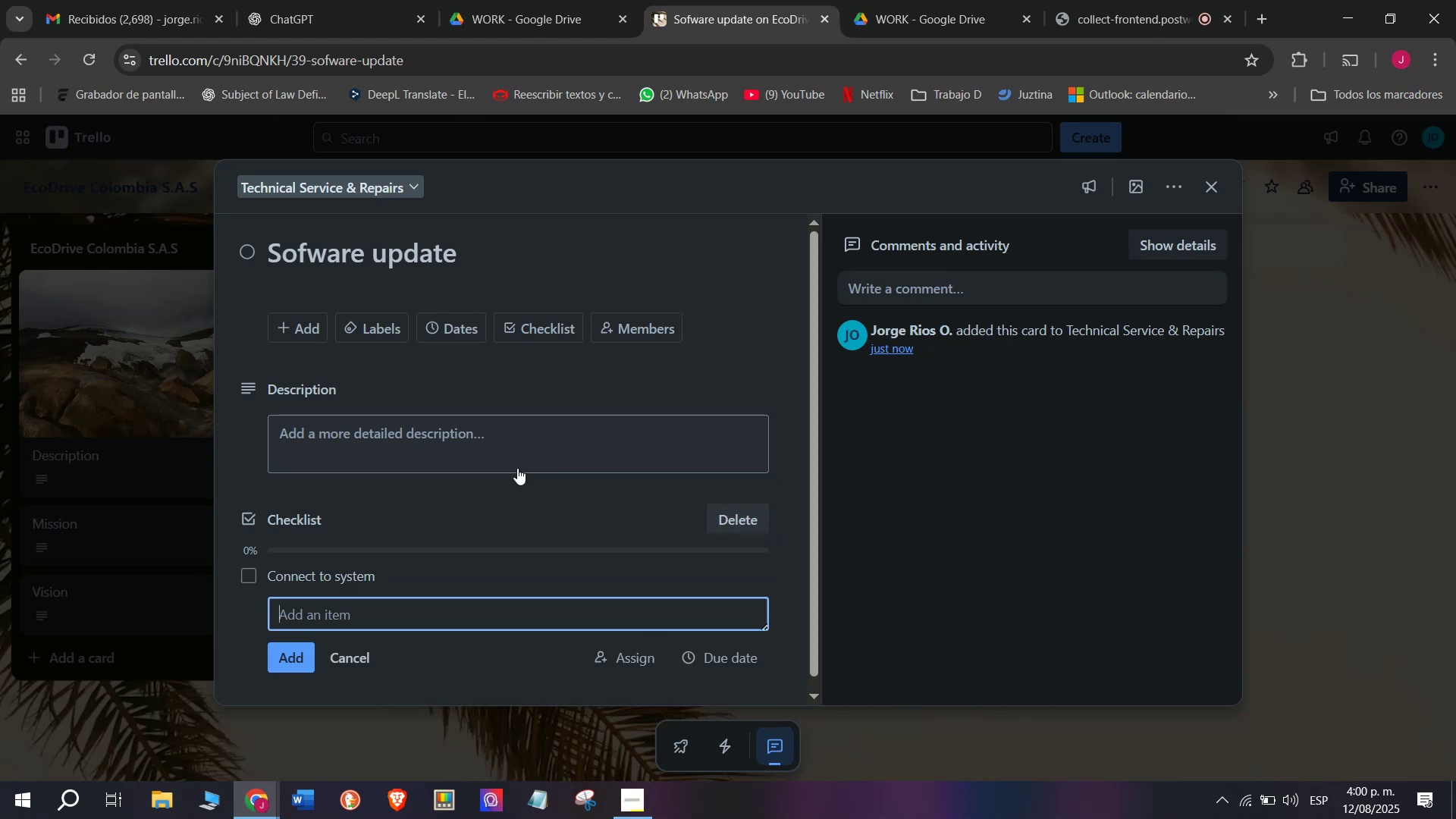 
type(Download )
 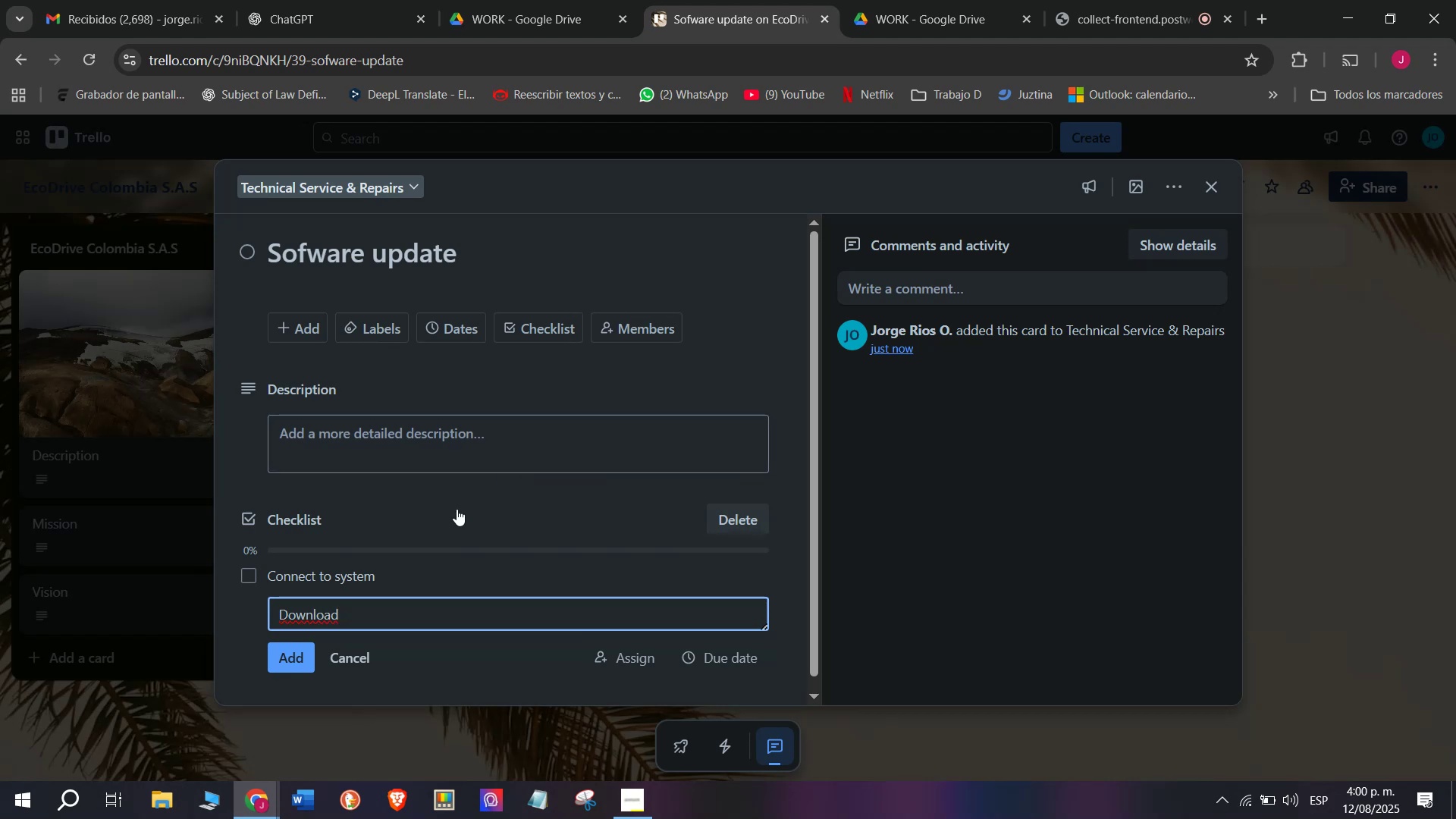 
wait(6.55)
 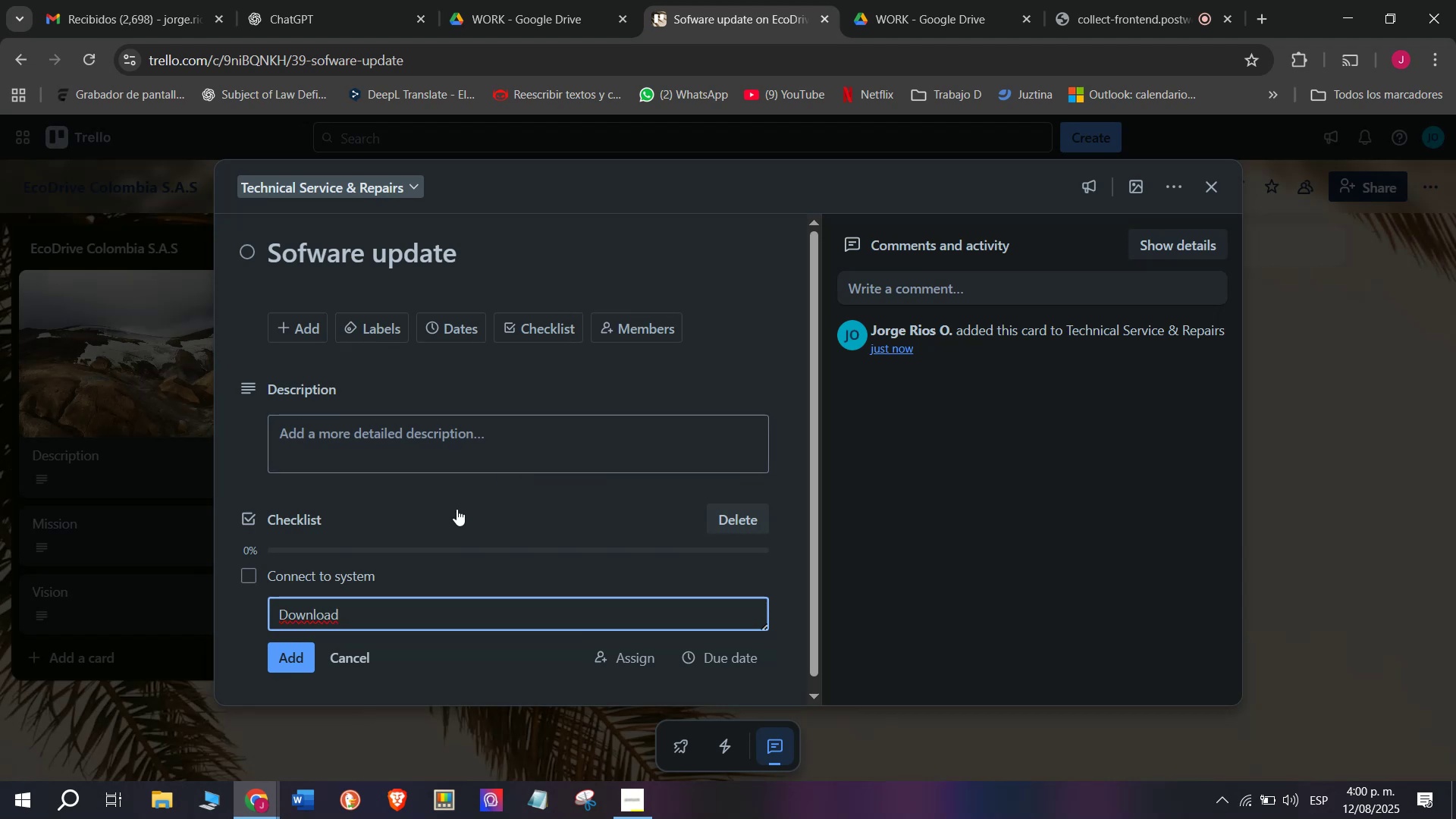 
type(update)
 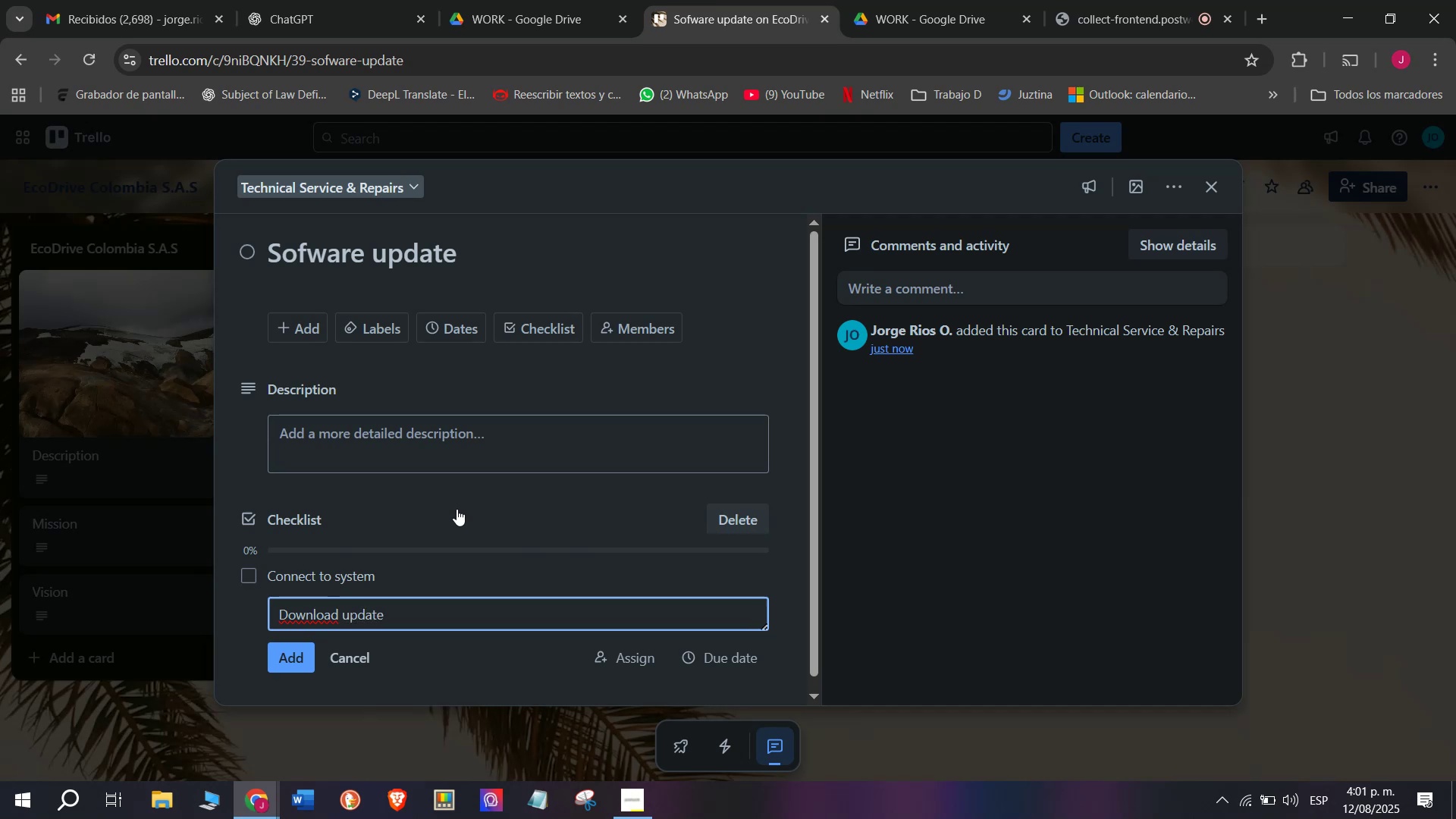 
key(Enter)
 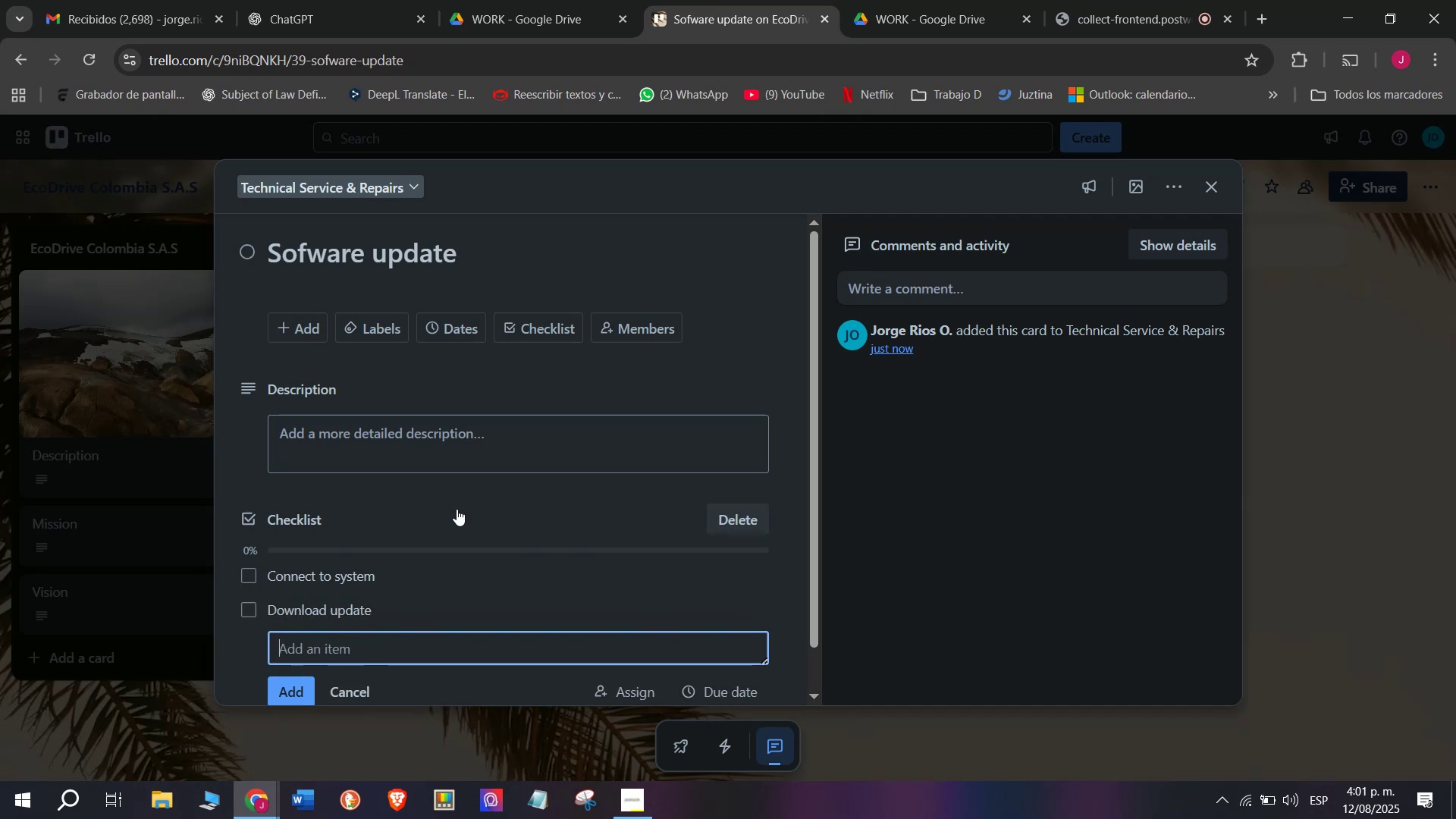 
type(Onstall firme)
key(Backspace)
type(ware)
 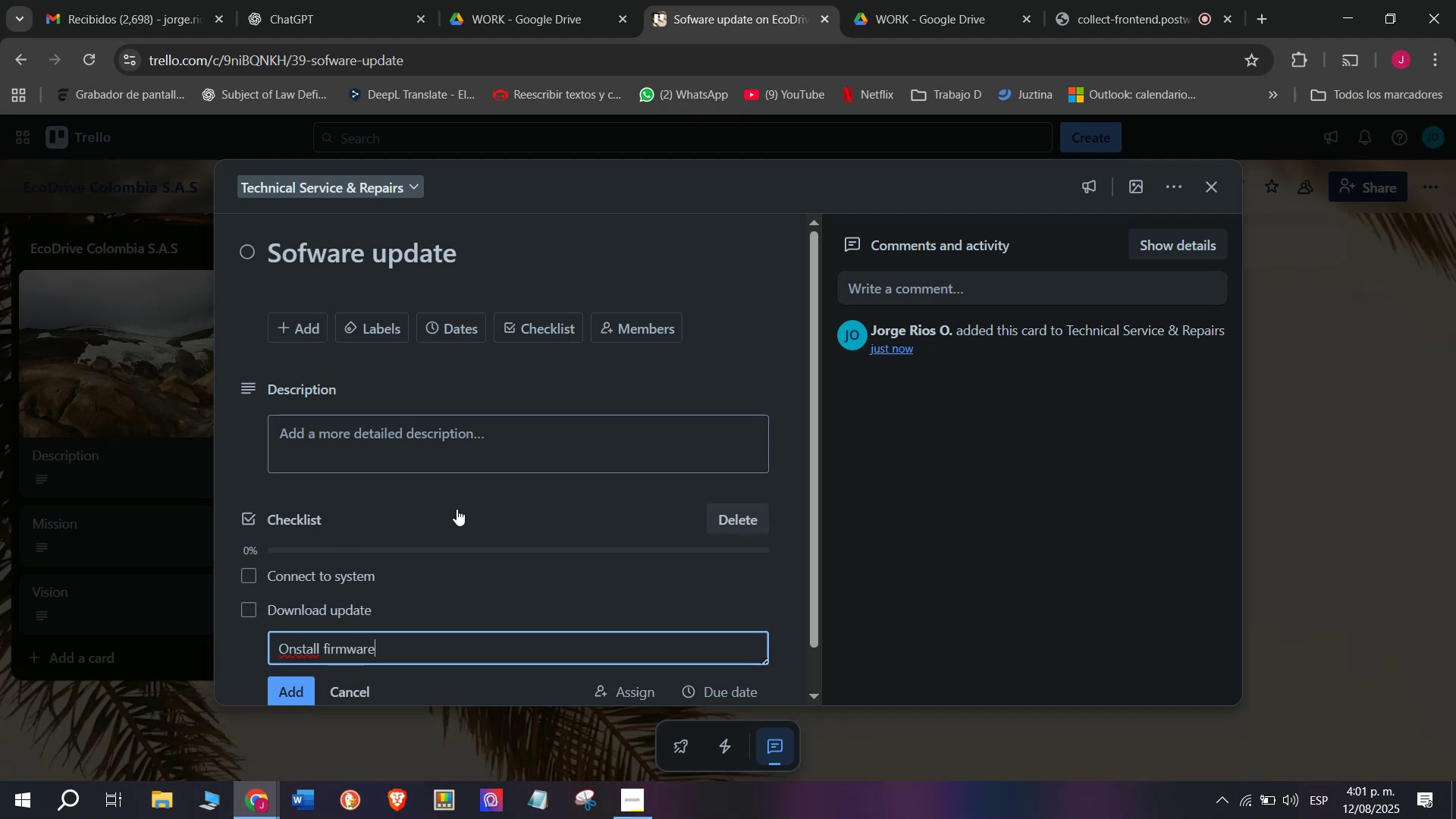 
key(Enter)
 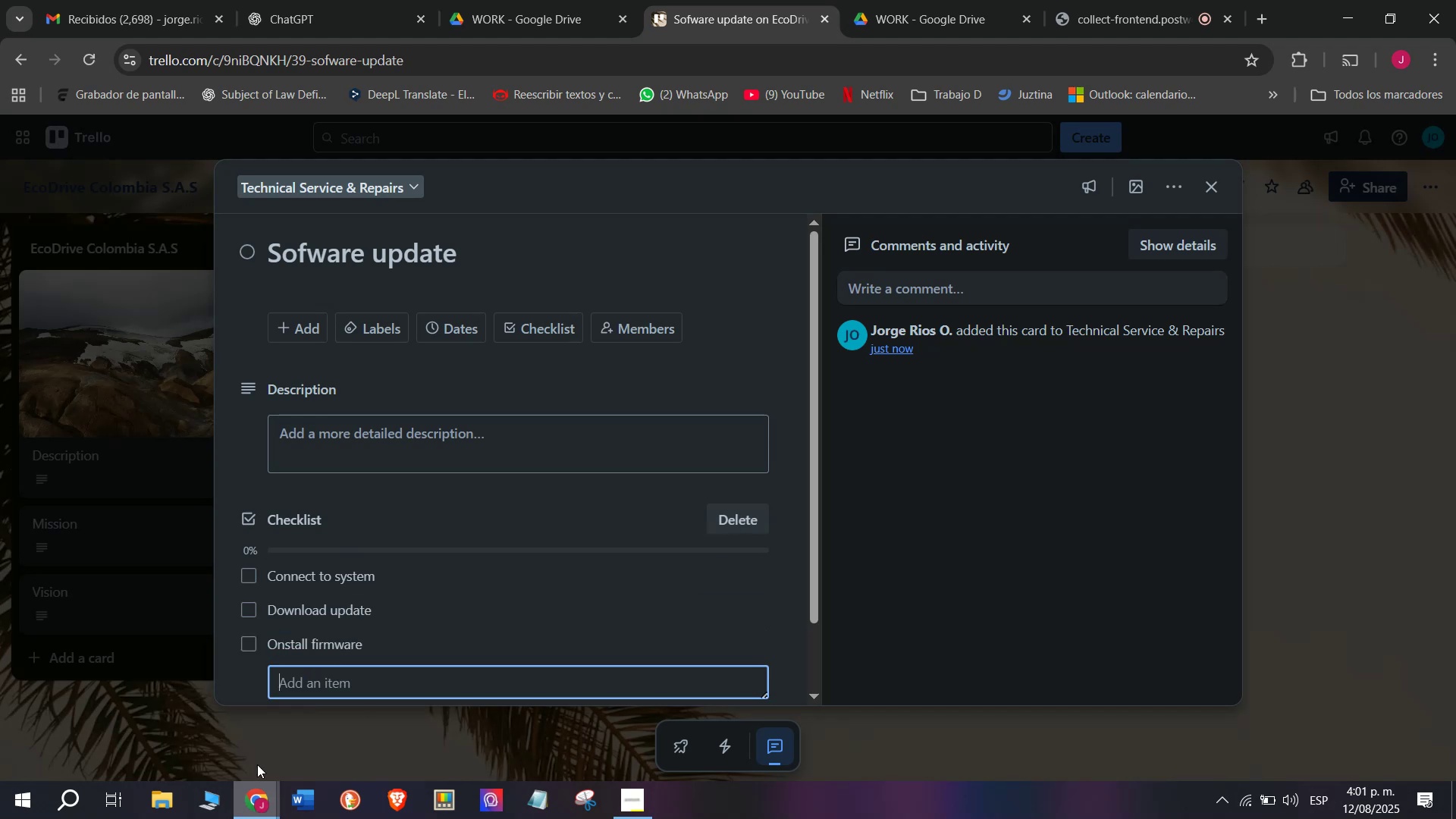 
left_click([290, 647])
 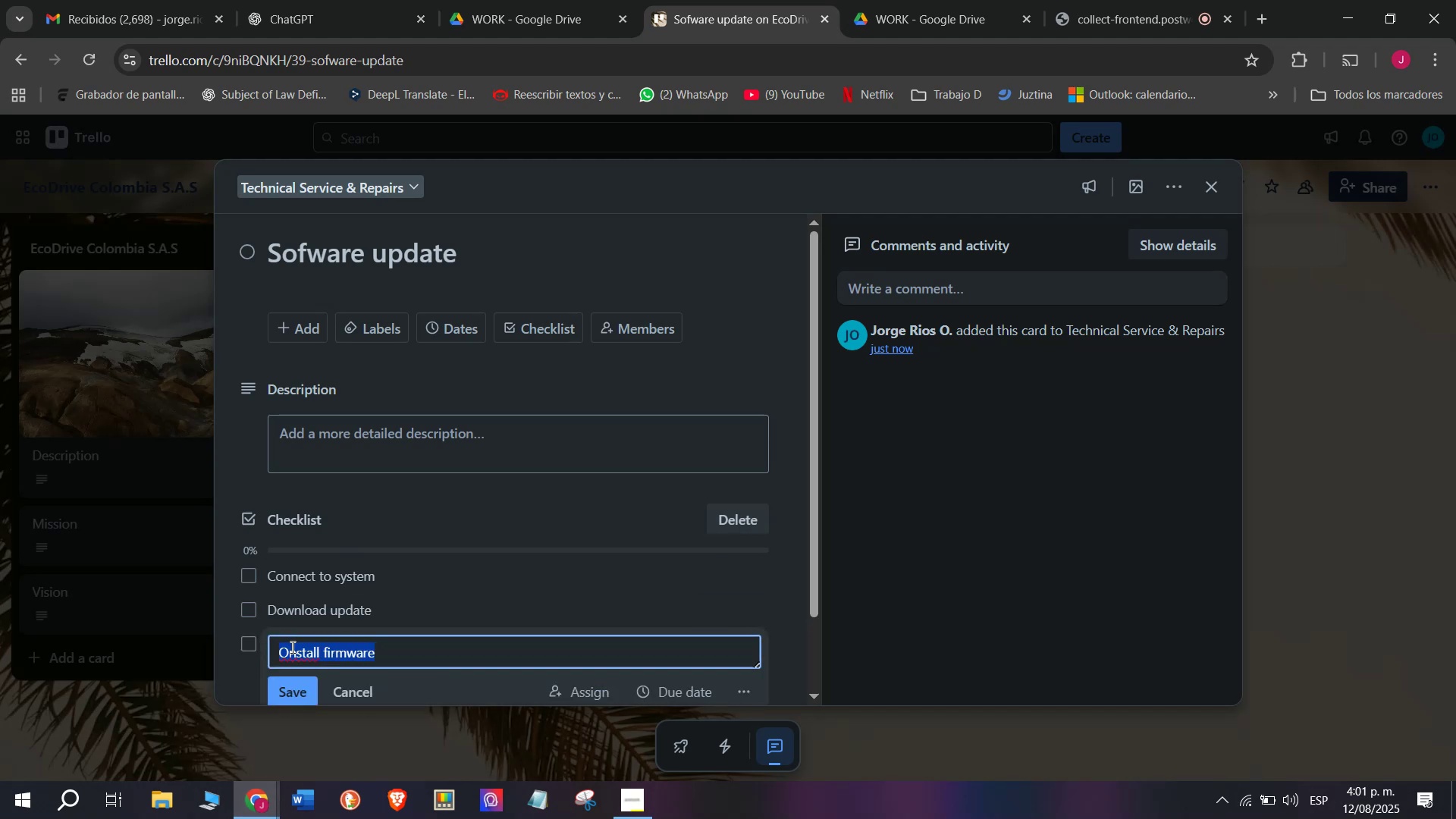 
left_click([291, 647])
 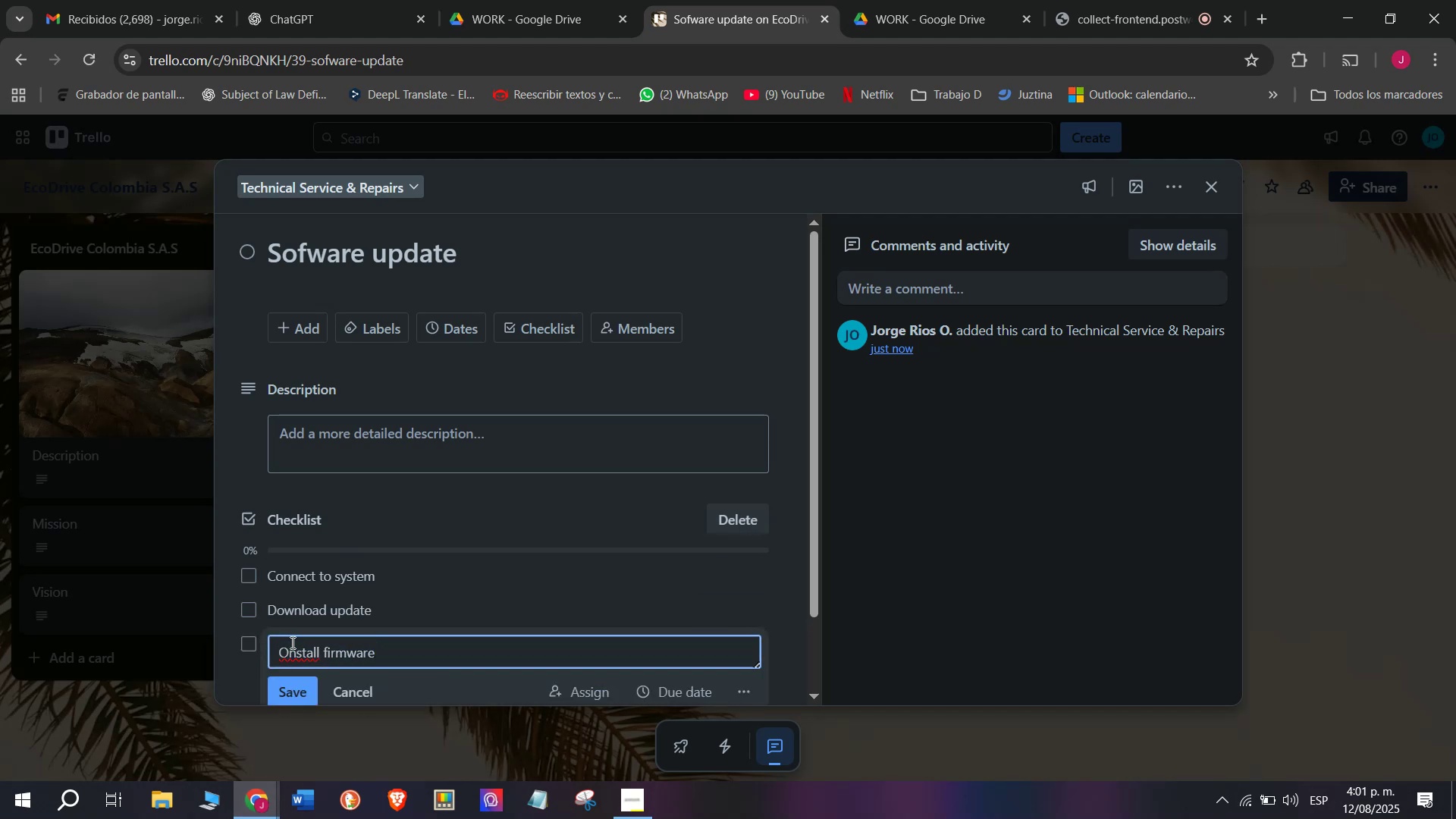 
key(Backspace)
 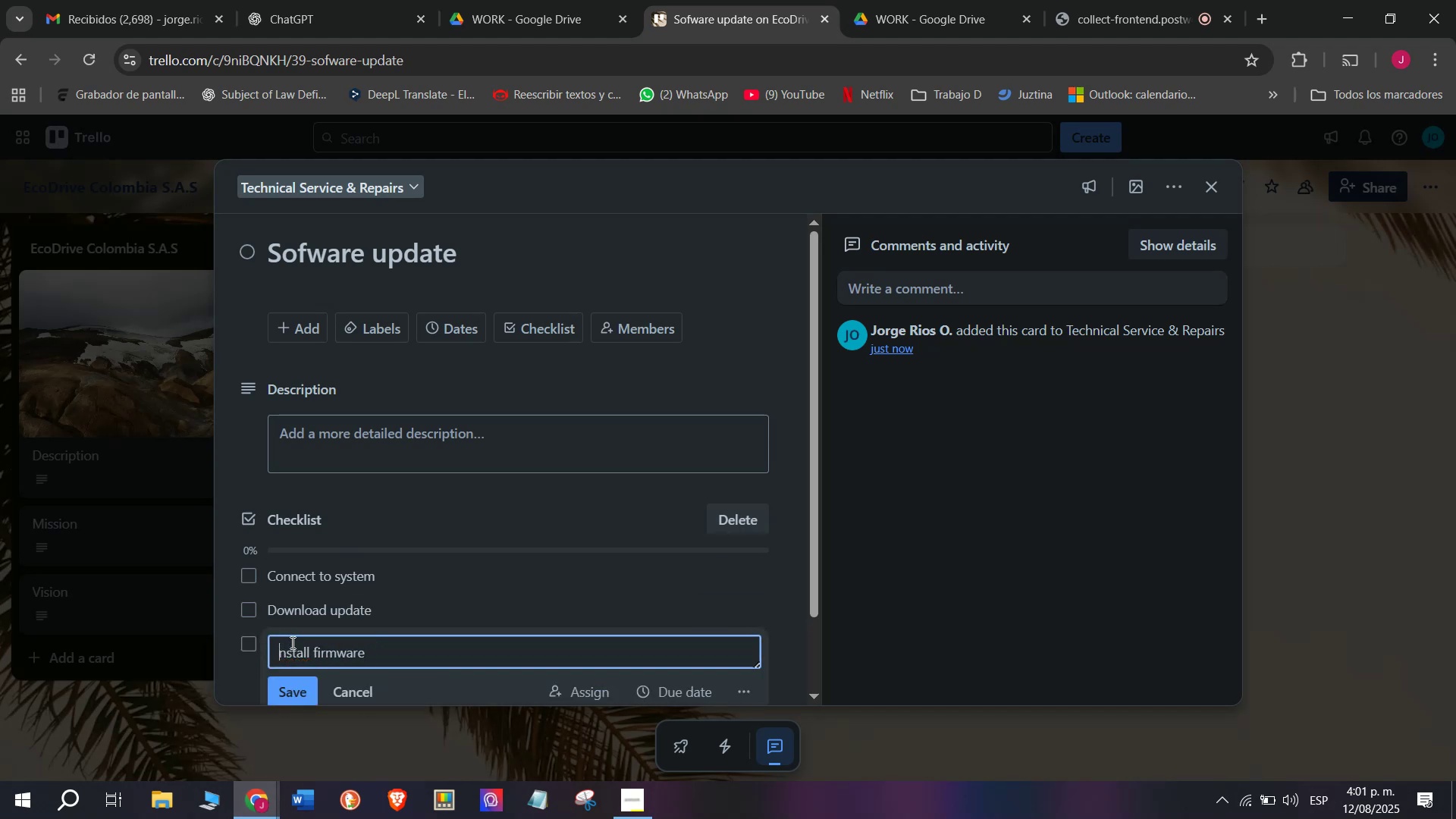 
key(CapsLock)
 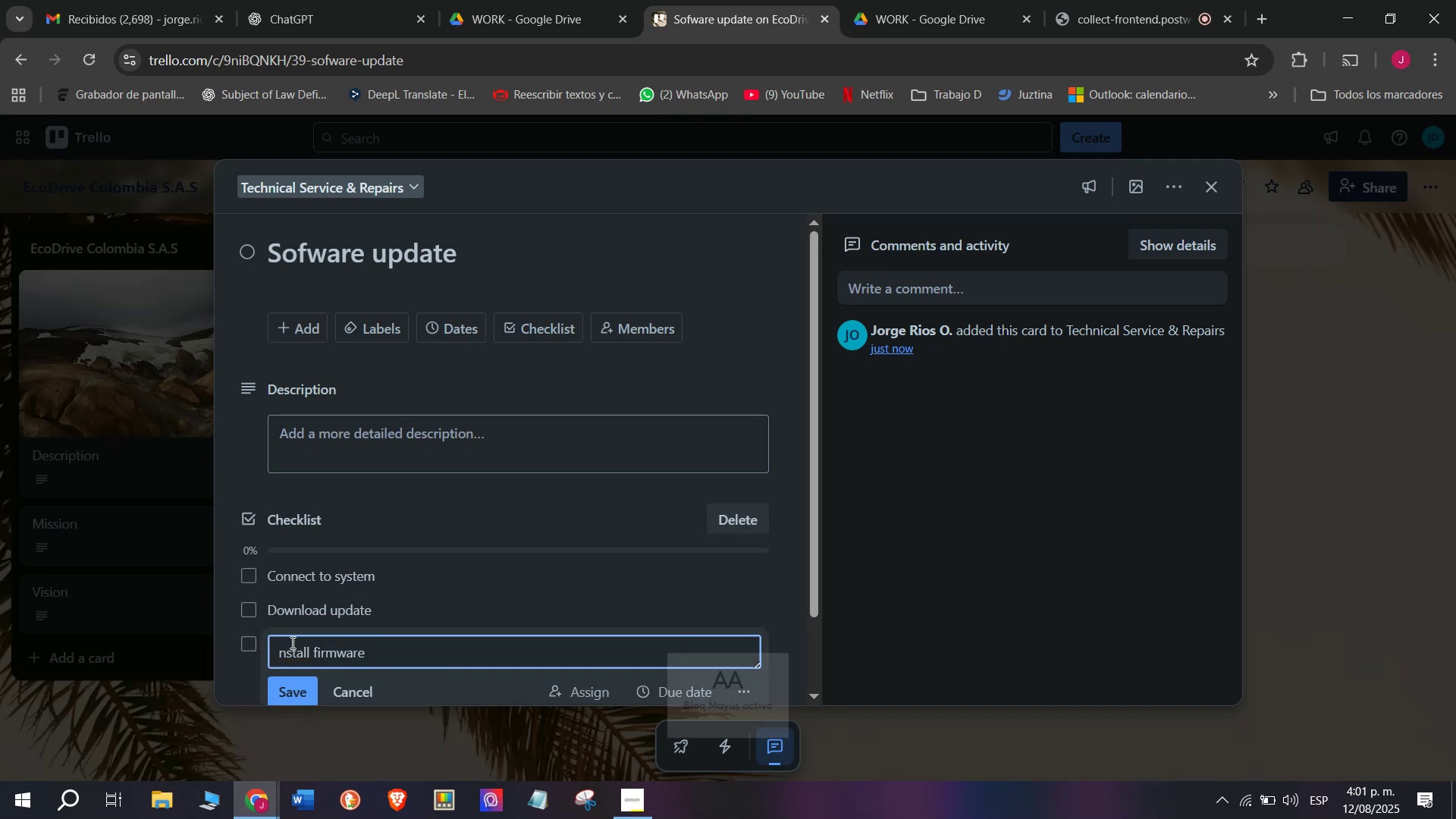 
key(I)
 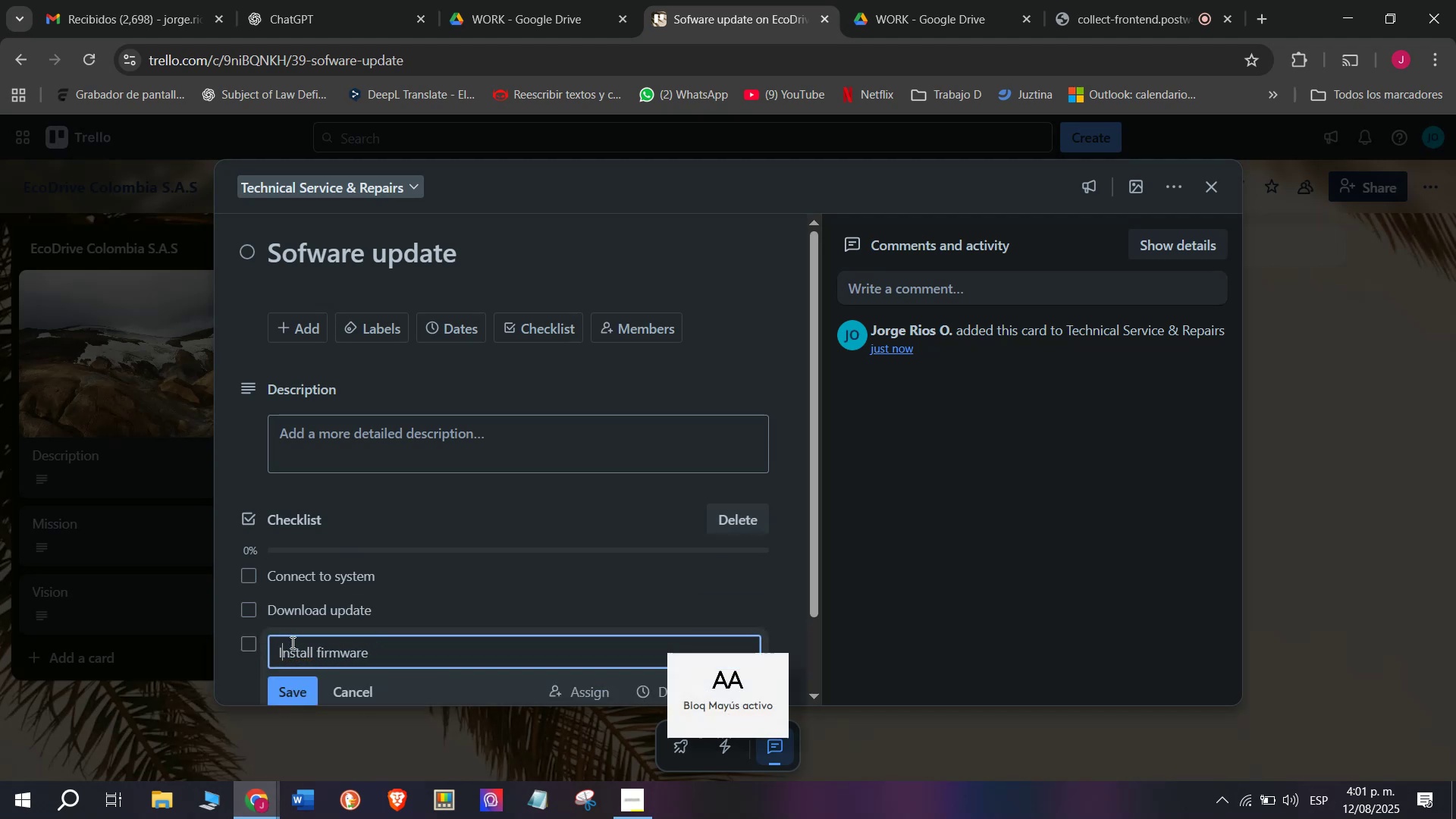 
key(CapsLock)
 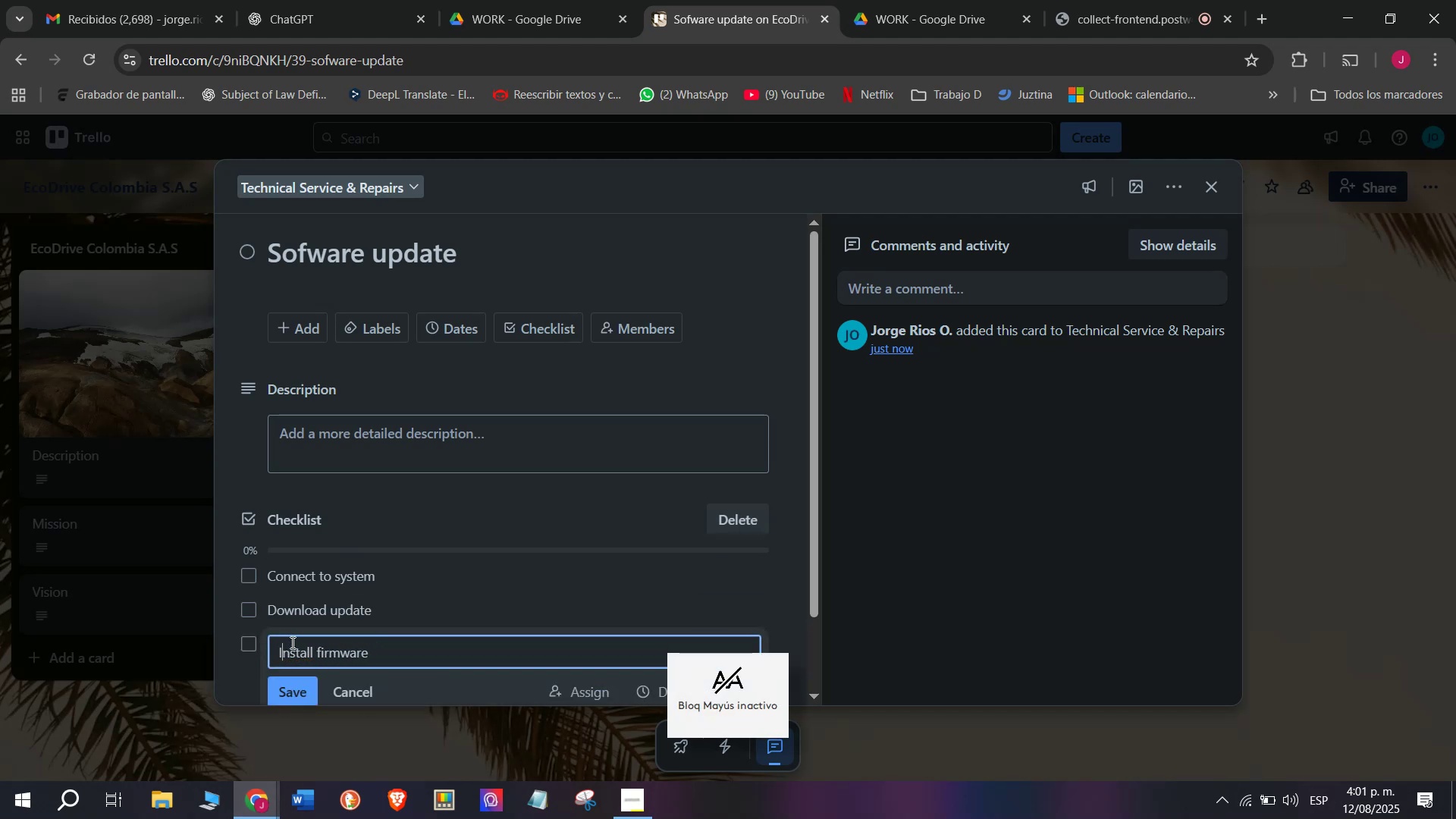 
key(Enter)
 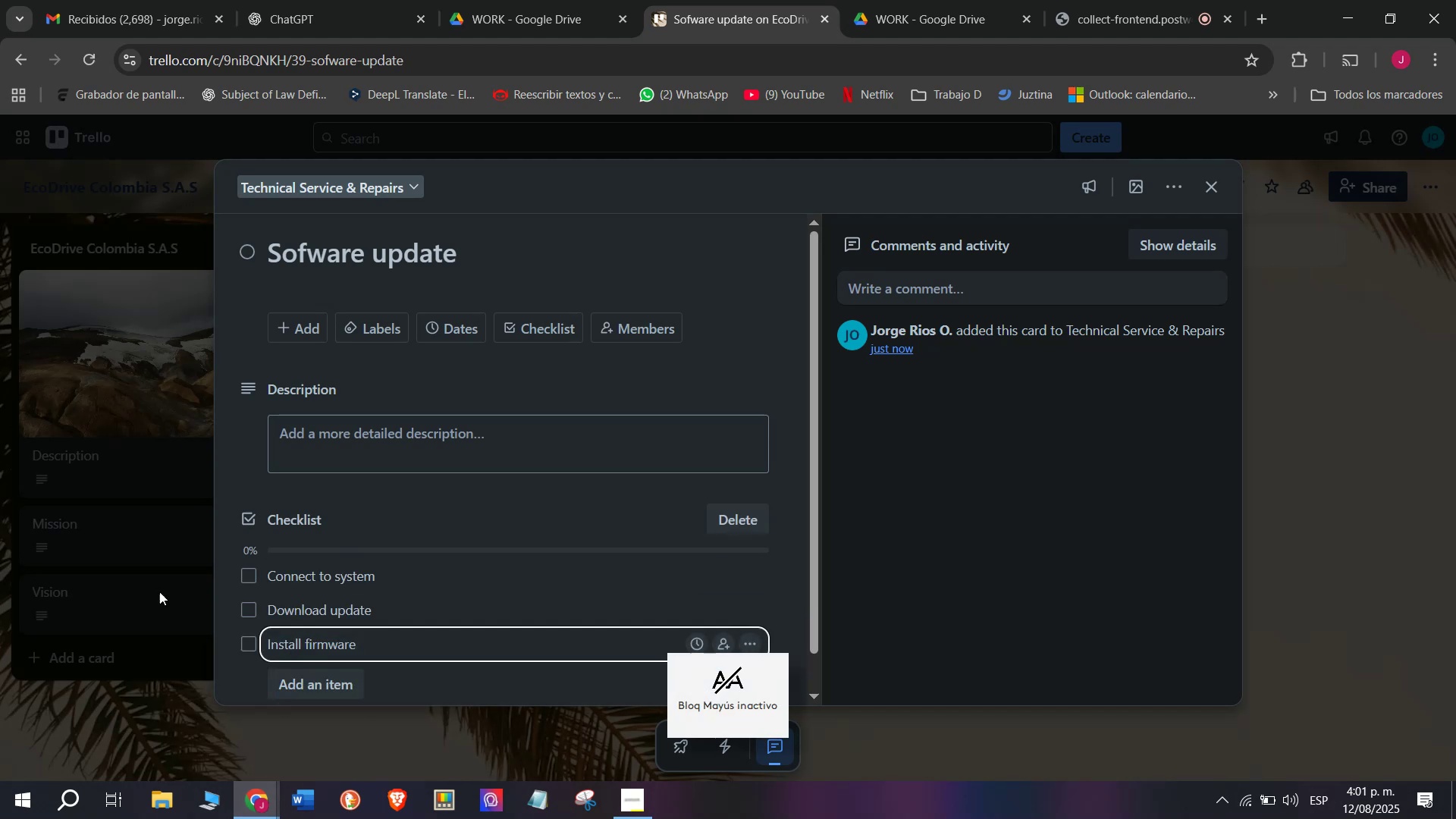 
scroll: coordinate [308, 555], scroll_direction: down, amount: 4.0
 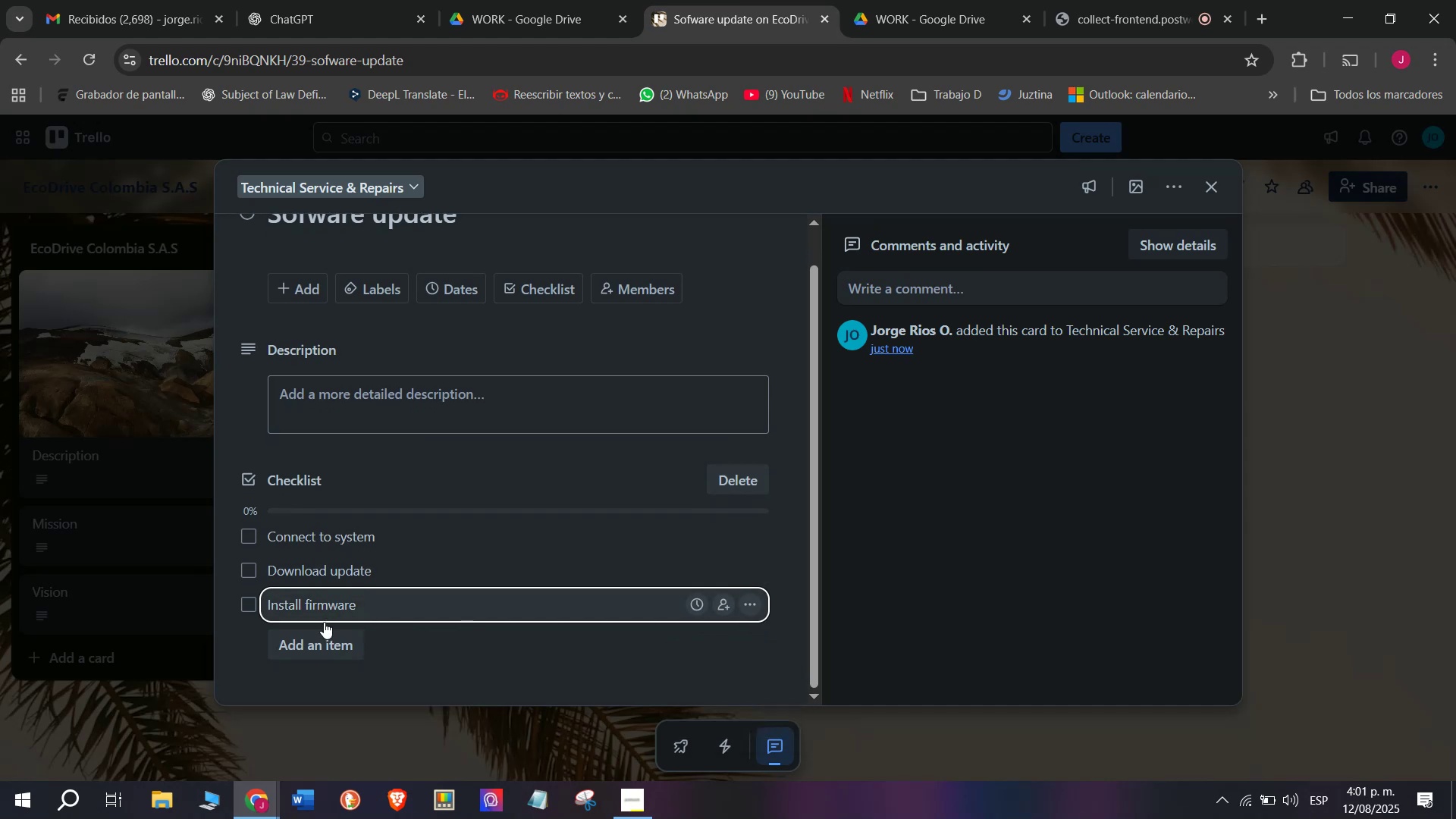 
left_click([322, 639])
 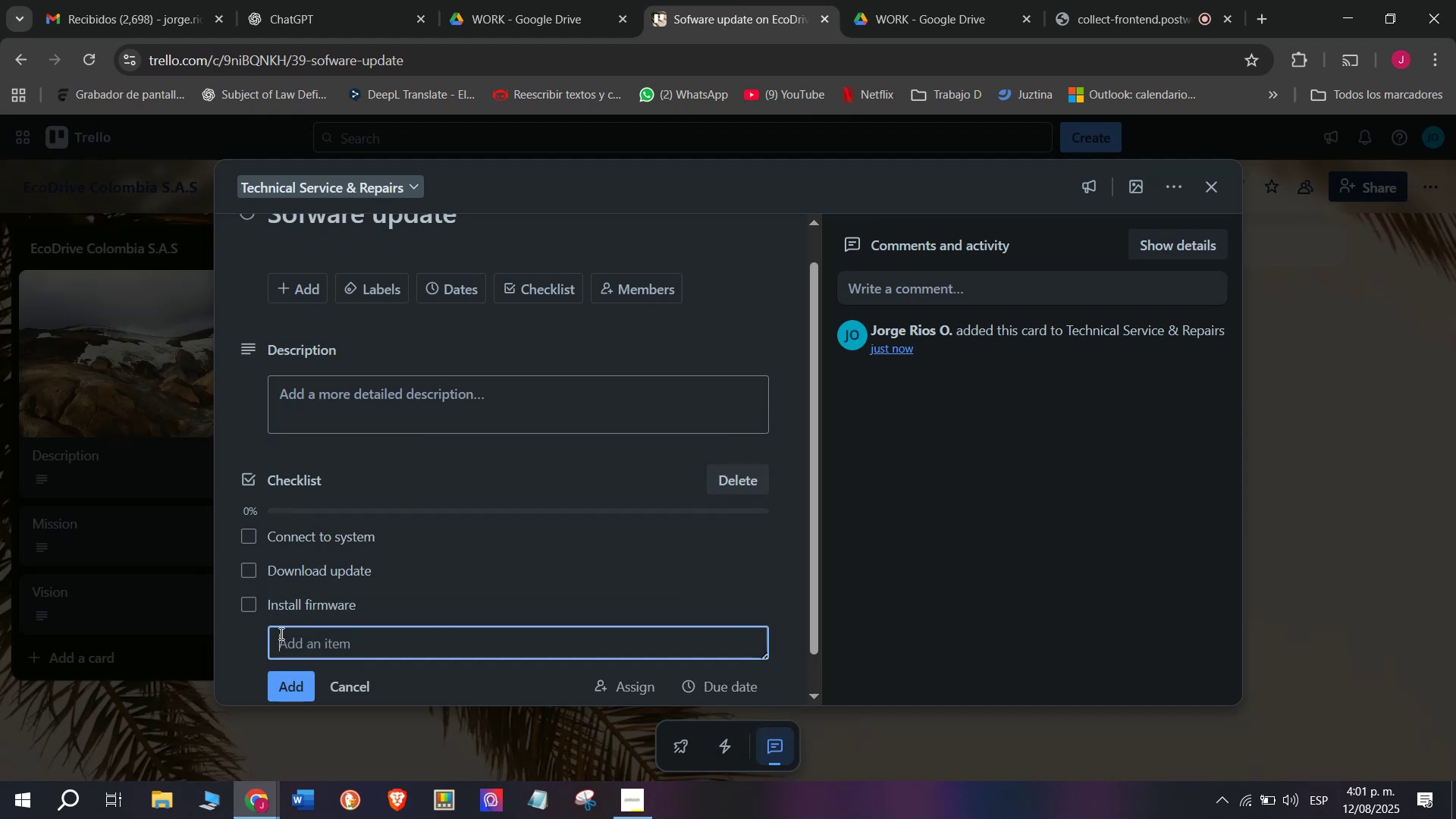 
scroll: coordinate [279, 633], scroll_direction: down, amount: 2.0
 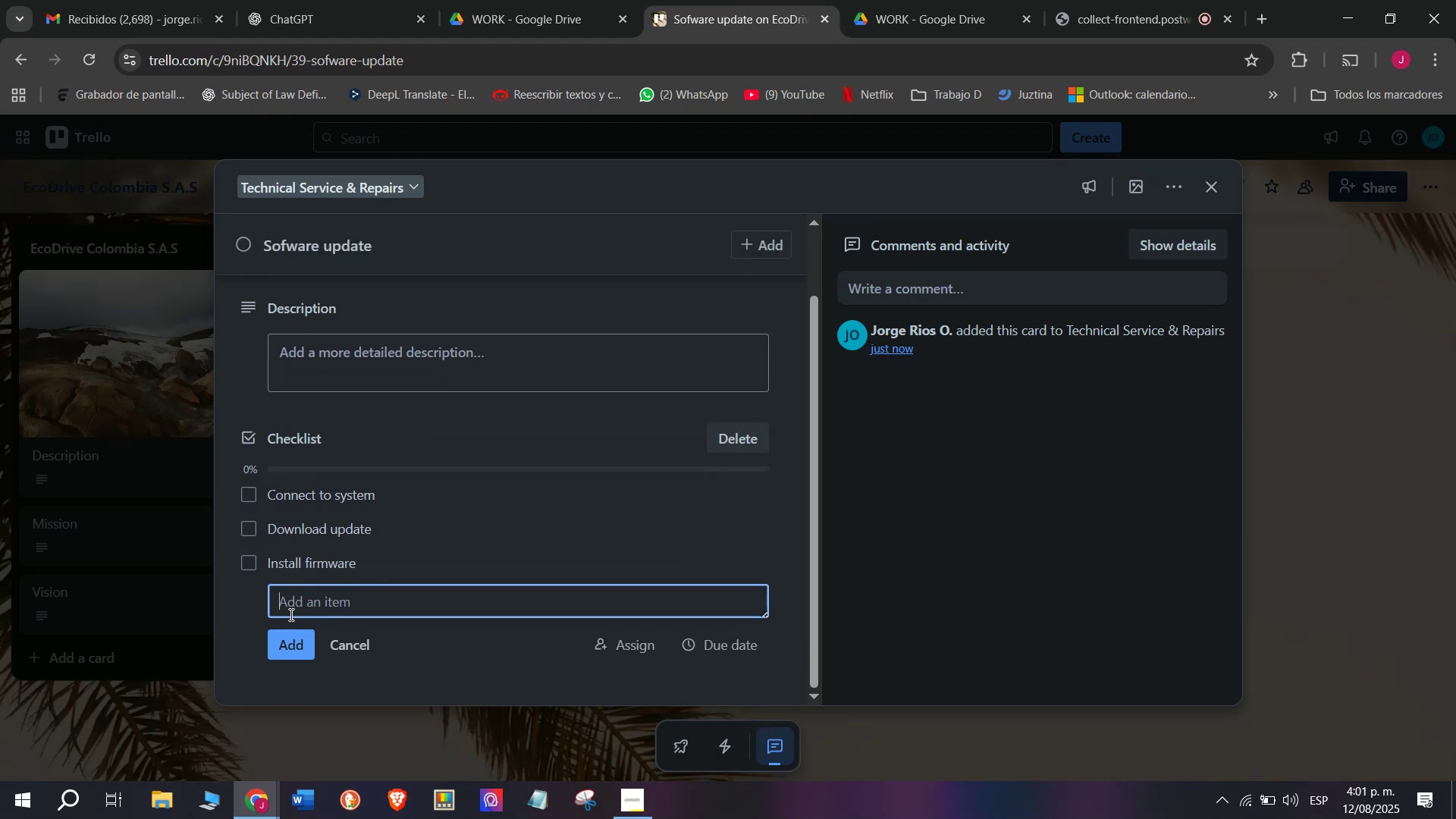 
type(Test vehicle functions)
 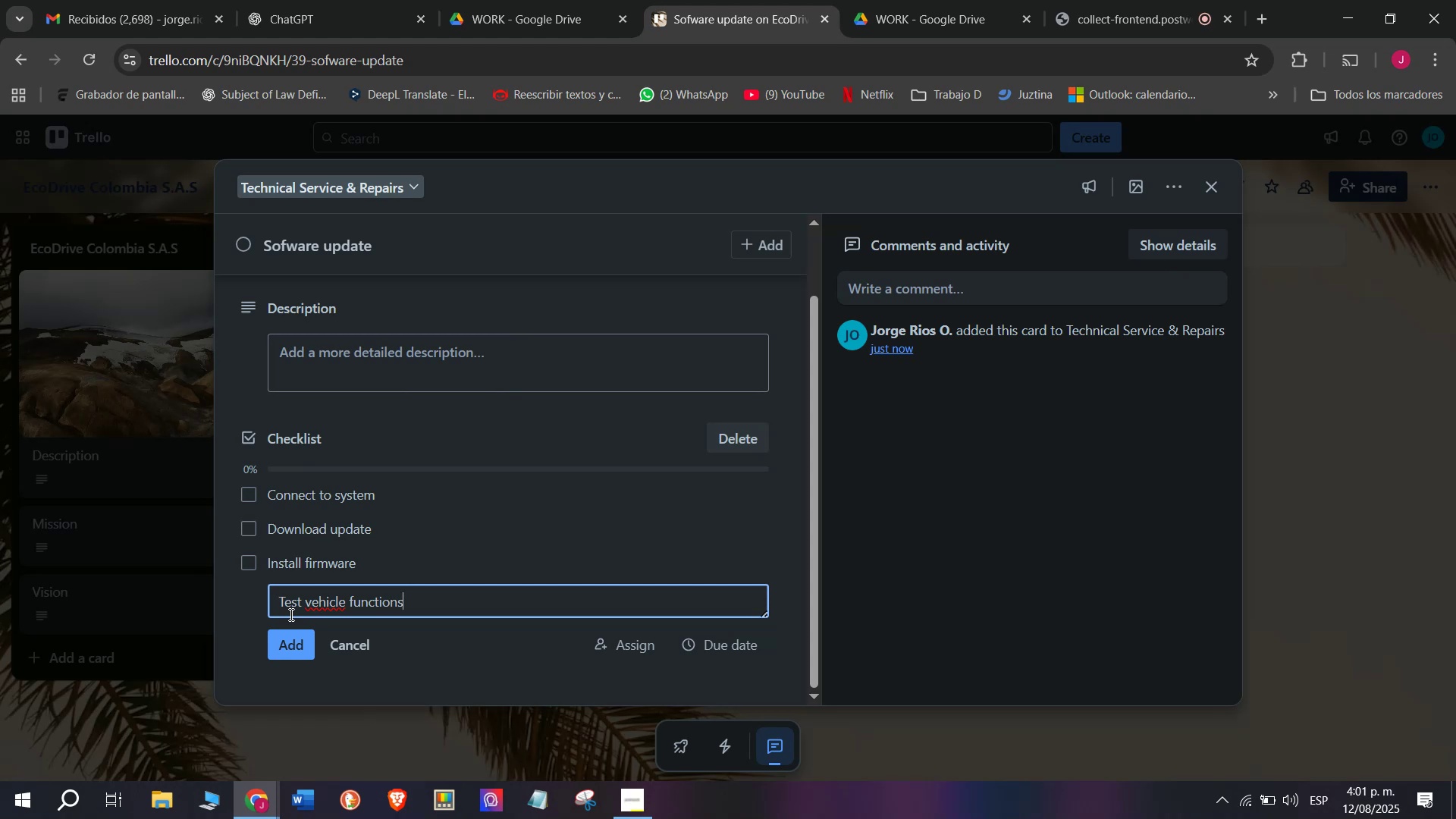 
key(Enter)
 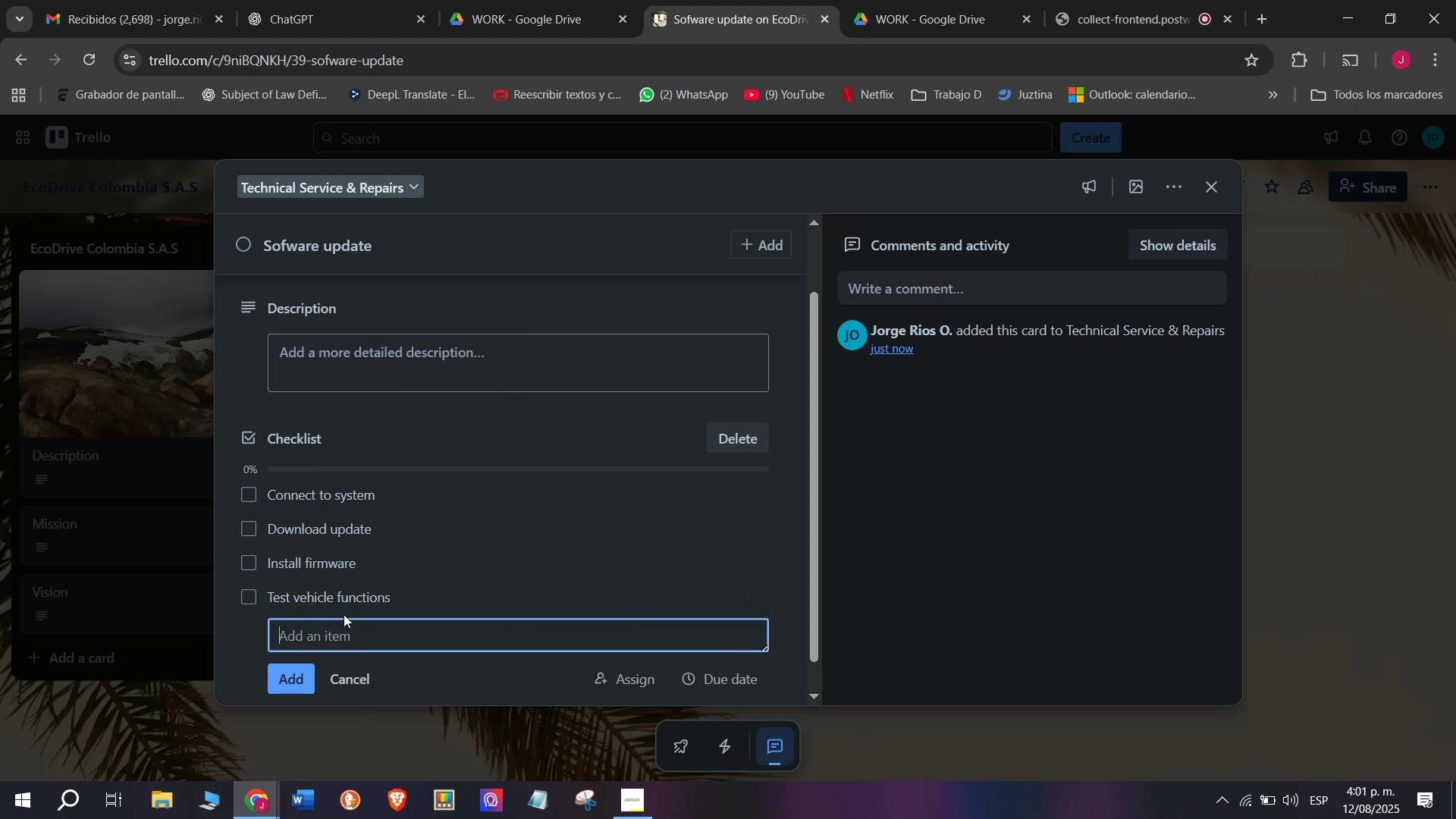 
scroll: coordinate [370, 611], scroll_direction: down, amount: 2.0
 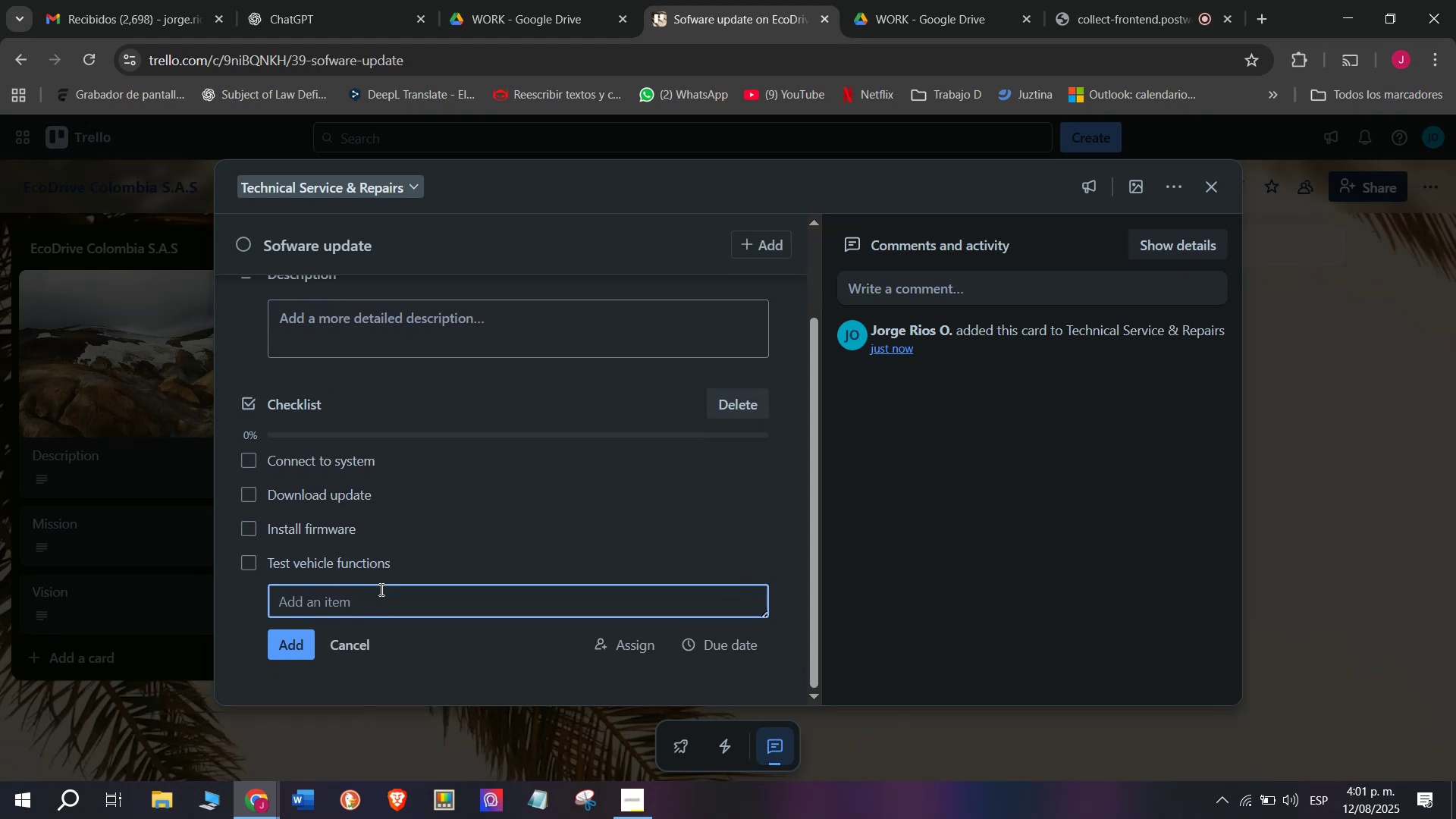 
type(Record update)
 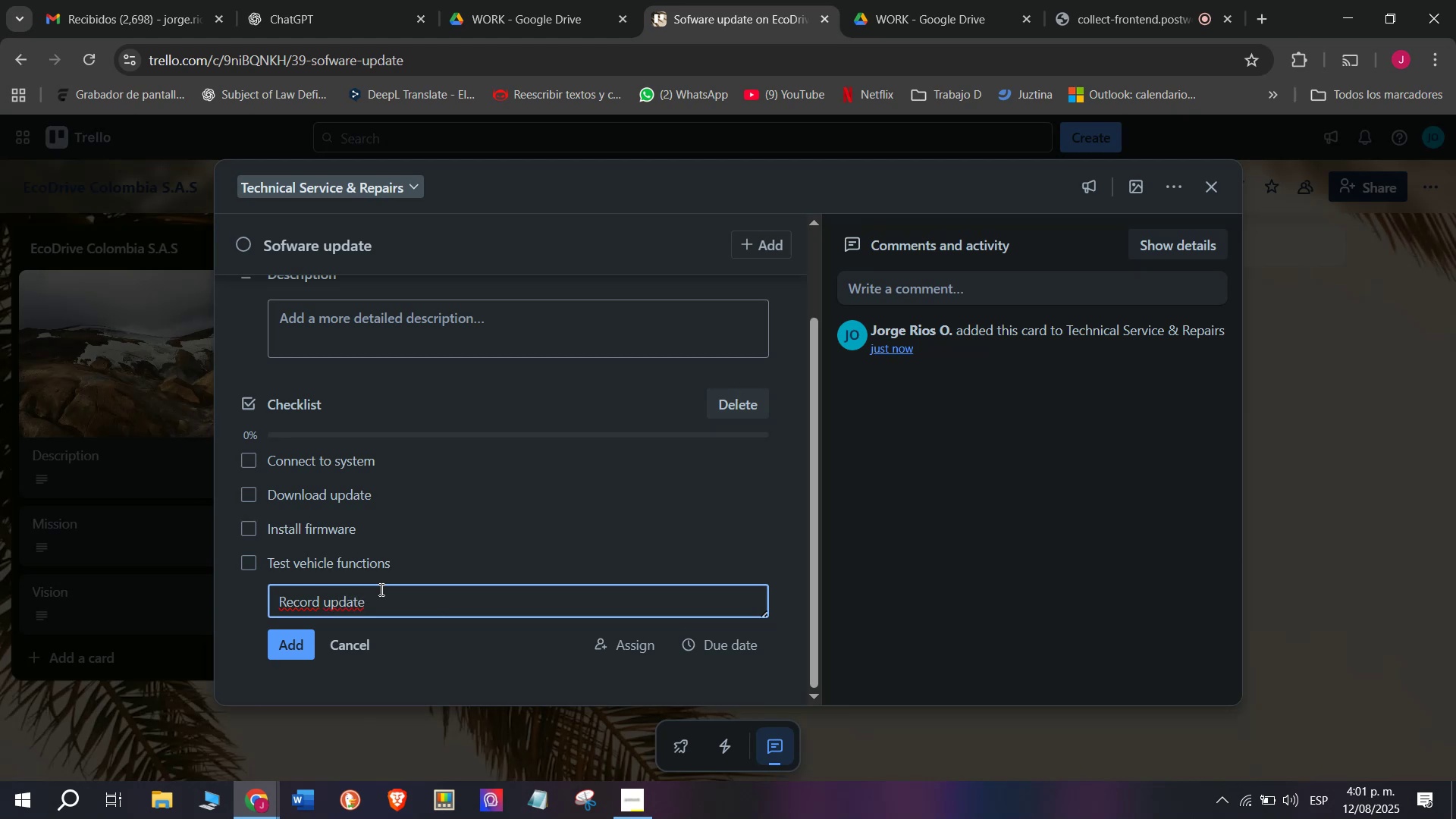 
key(Enter)
 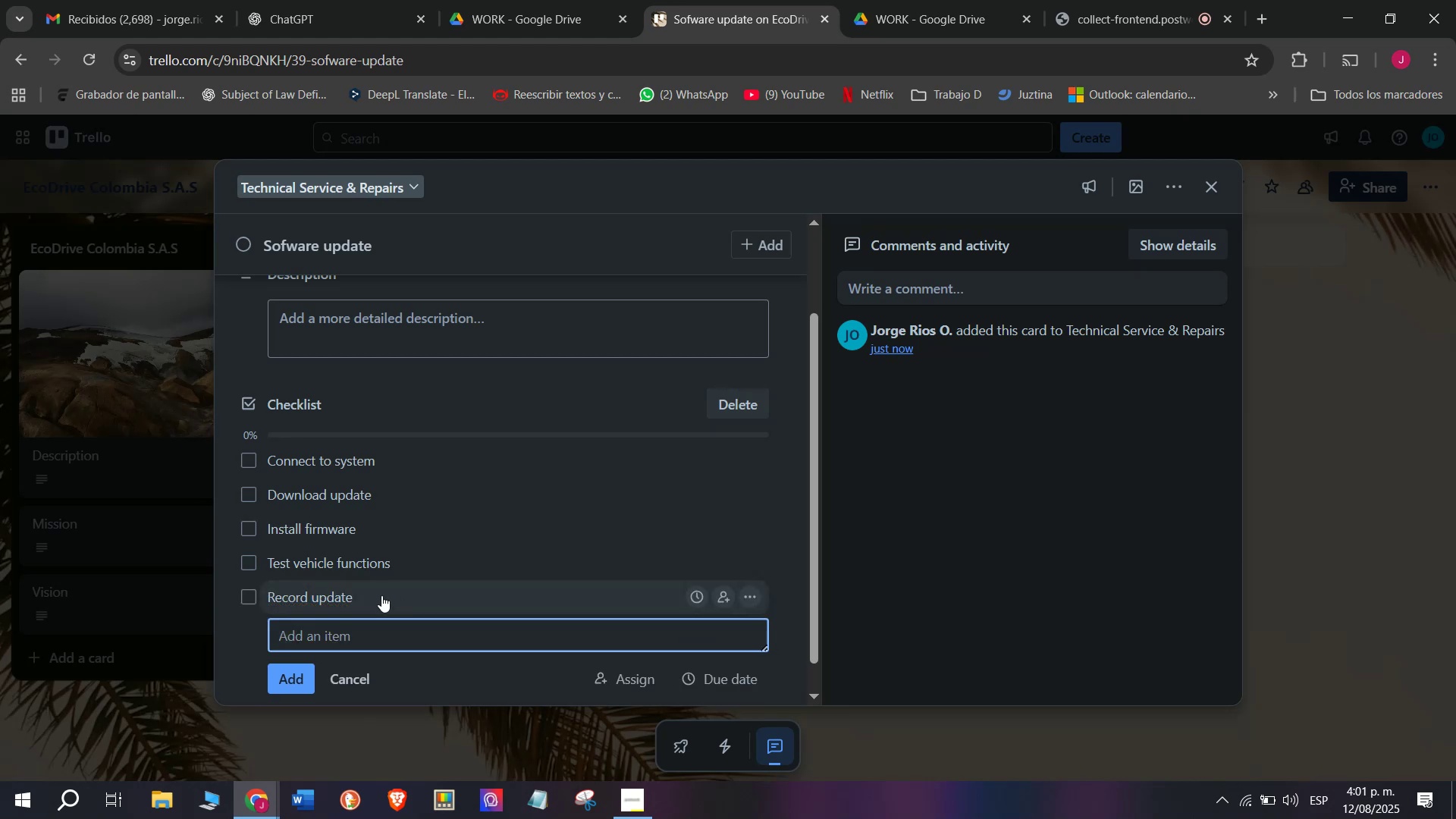 
scroll: coordinate [395, 595], scroll_direction: down, amount: 3.0
 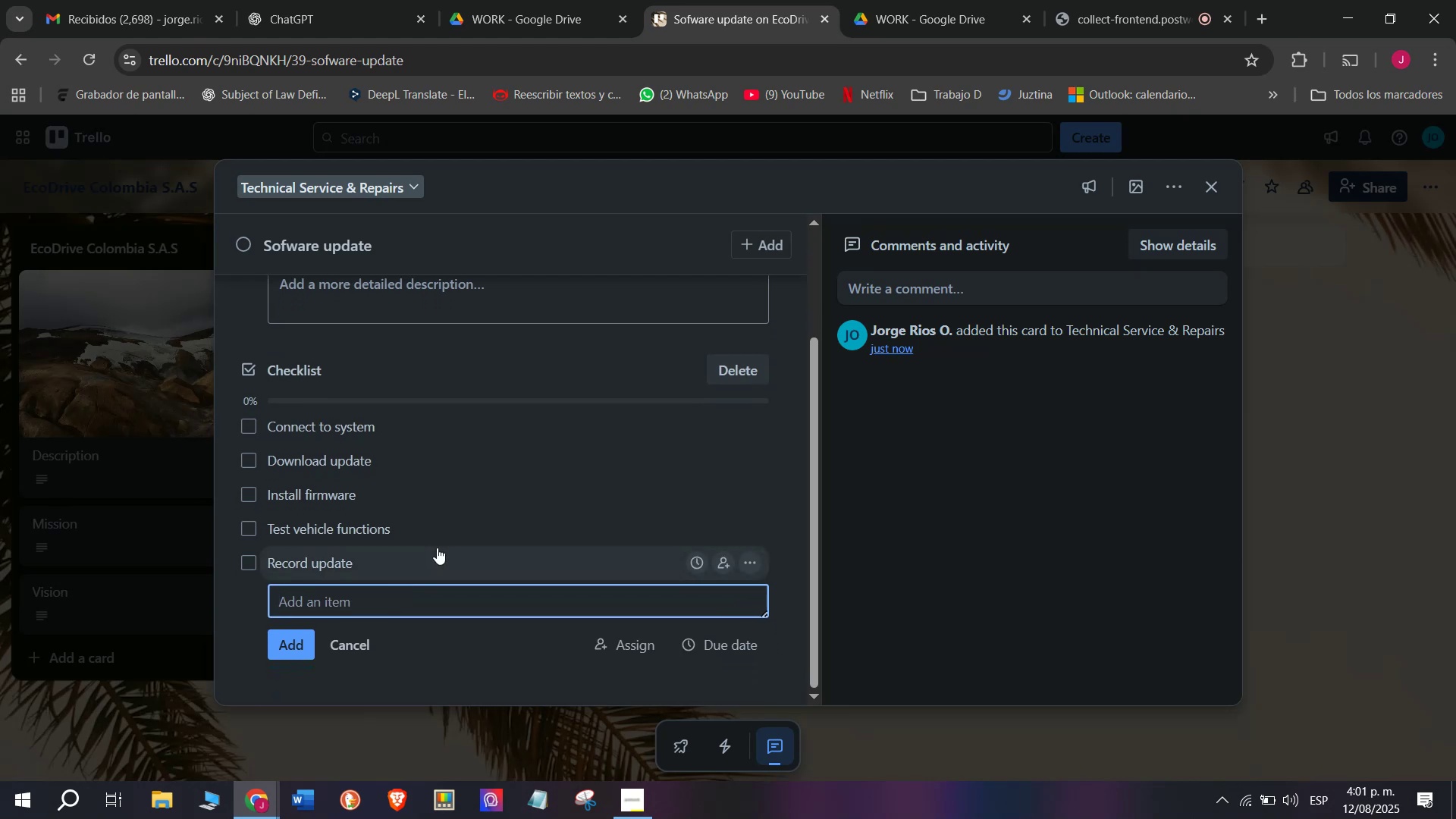 
type(Return to client)
 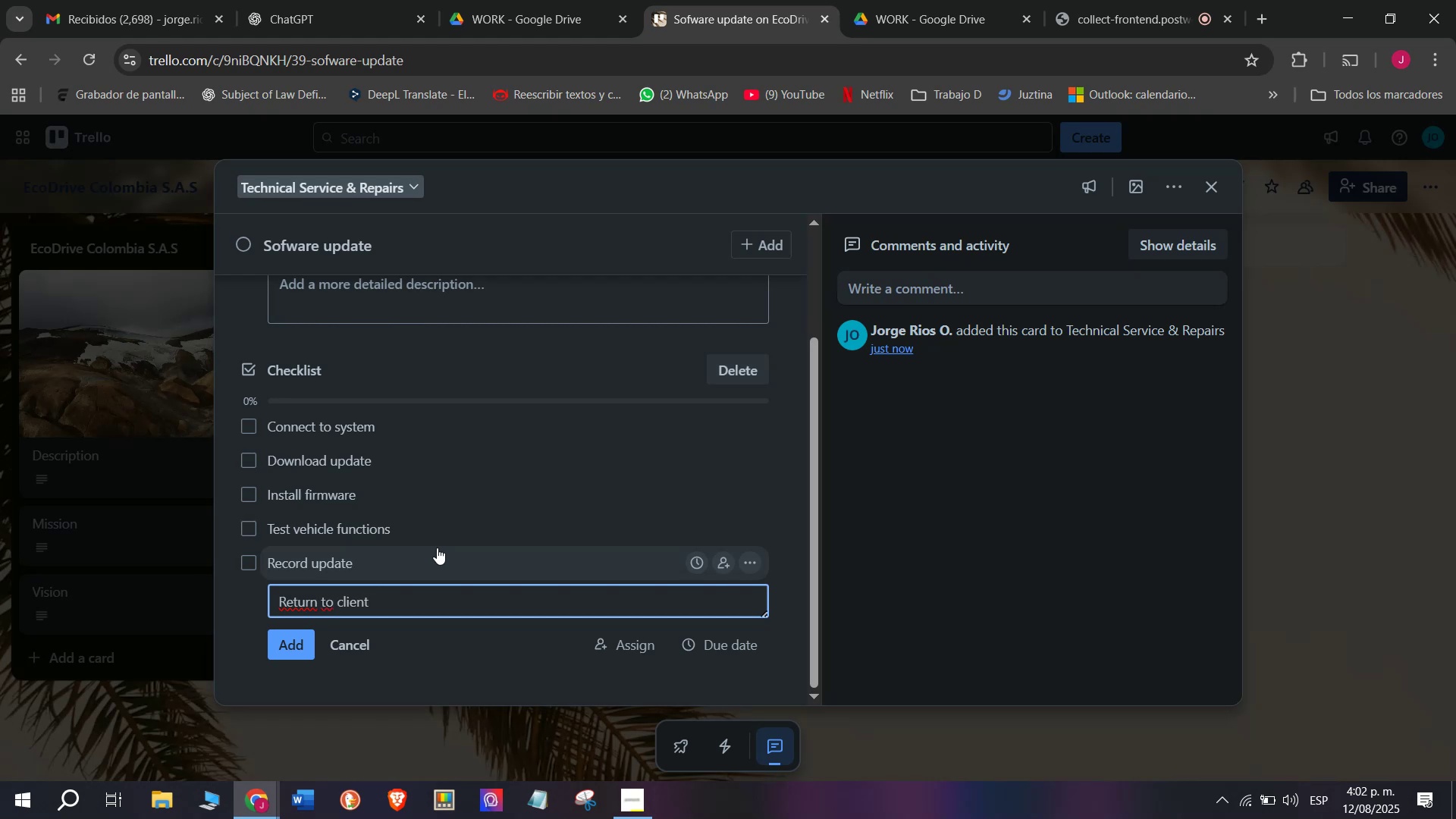 
key(Enter)
 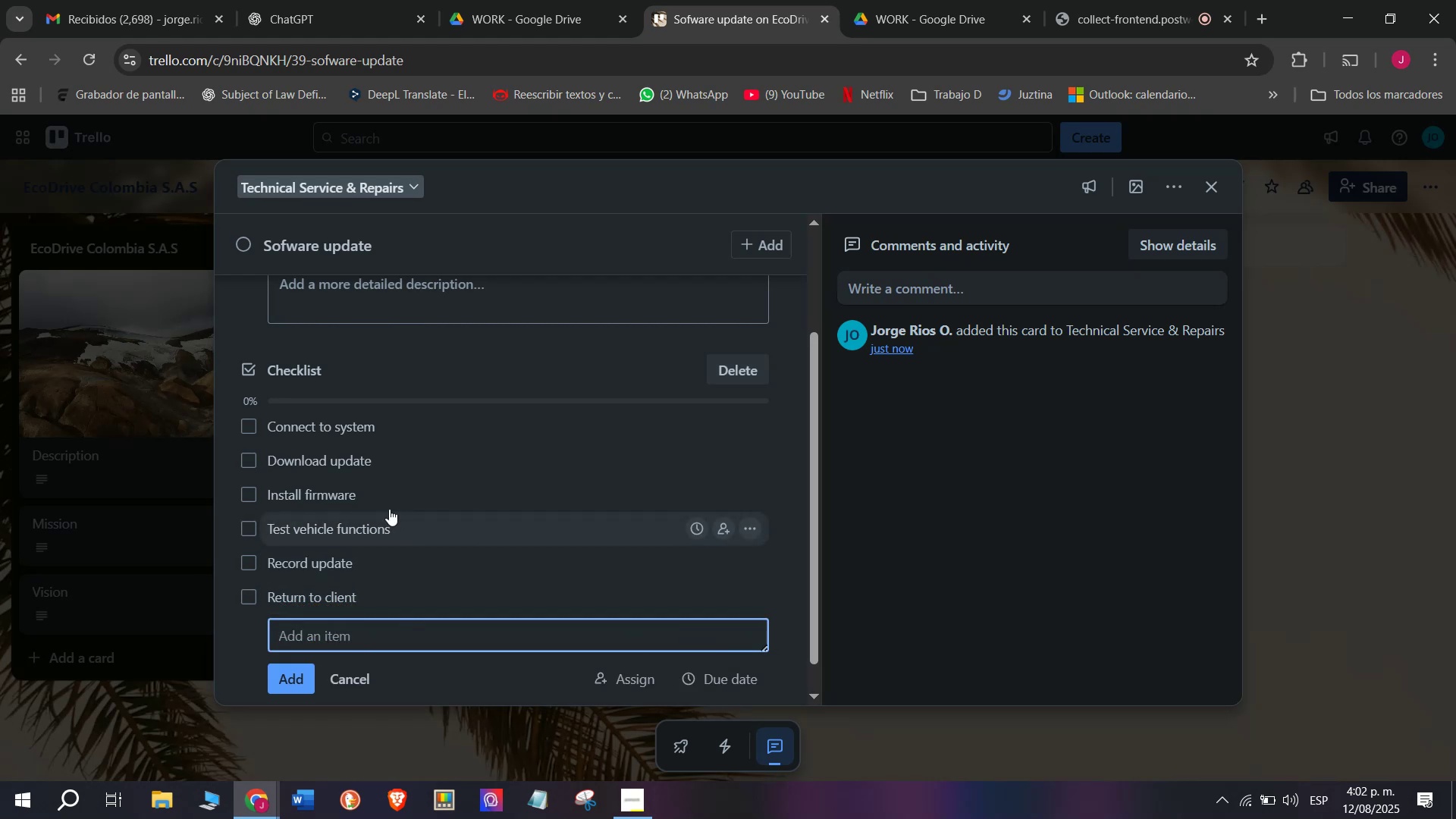 
scroll: coordinate [400, 504], scroll_direction: up, amount: 2.0
 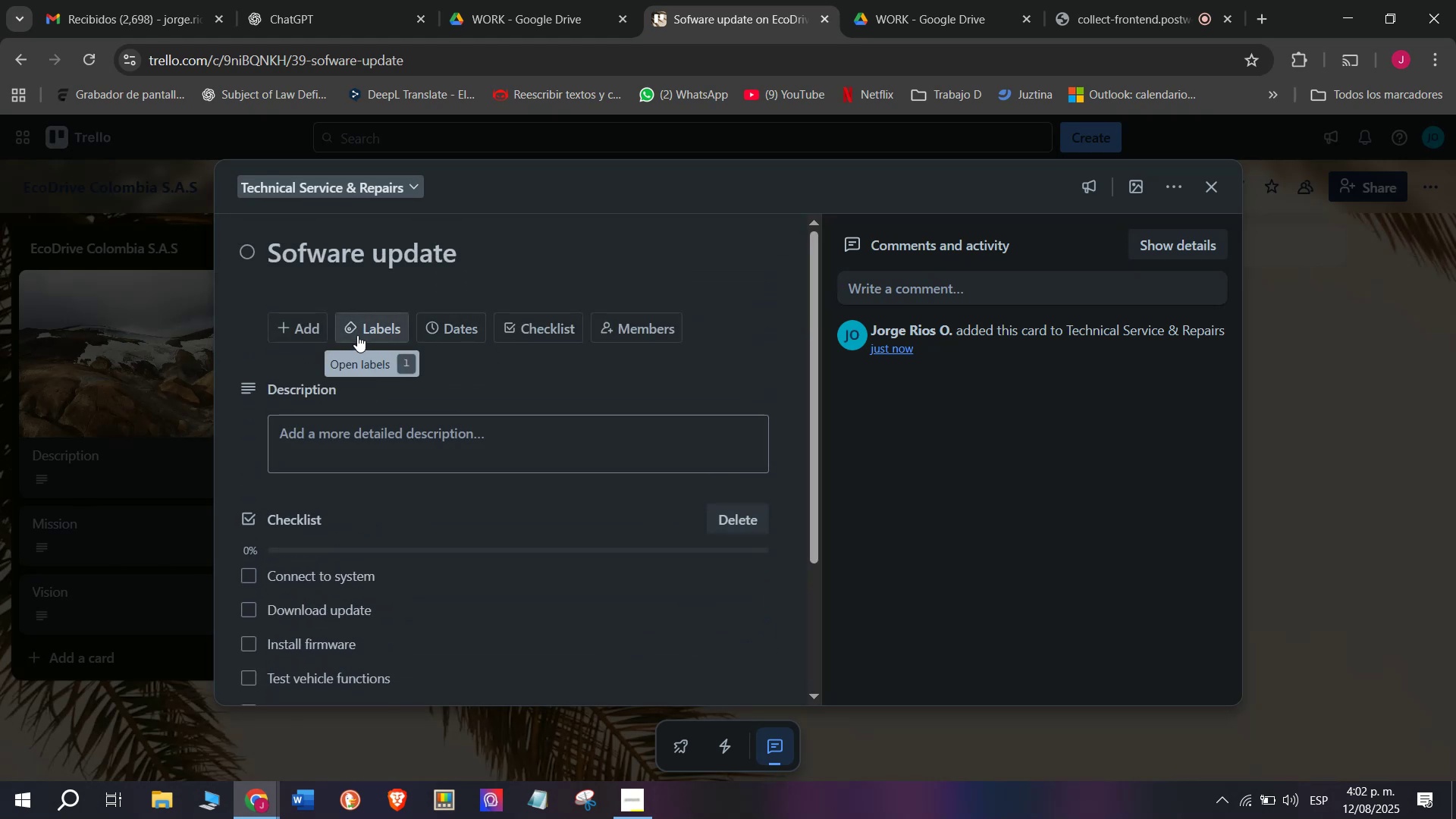 
left_click([468, 518])
 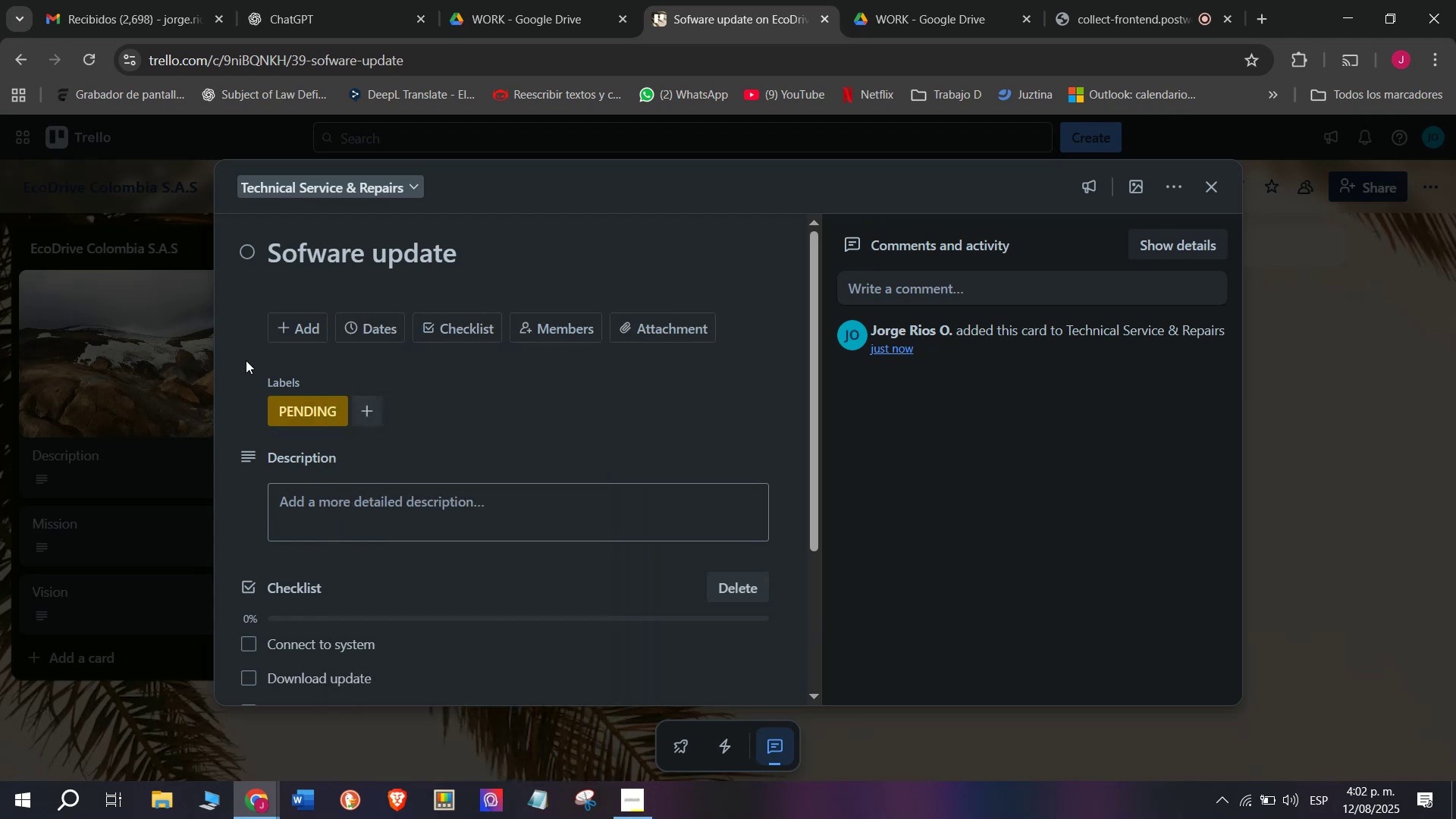 
double_click([141, 381])
 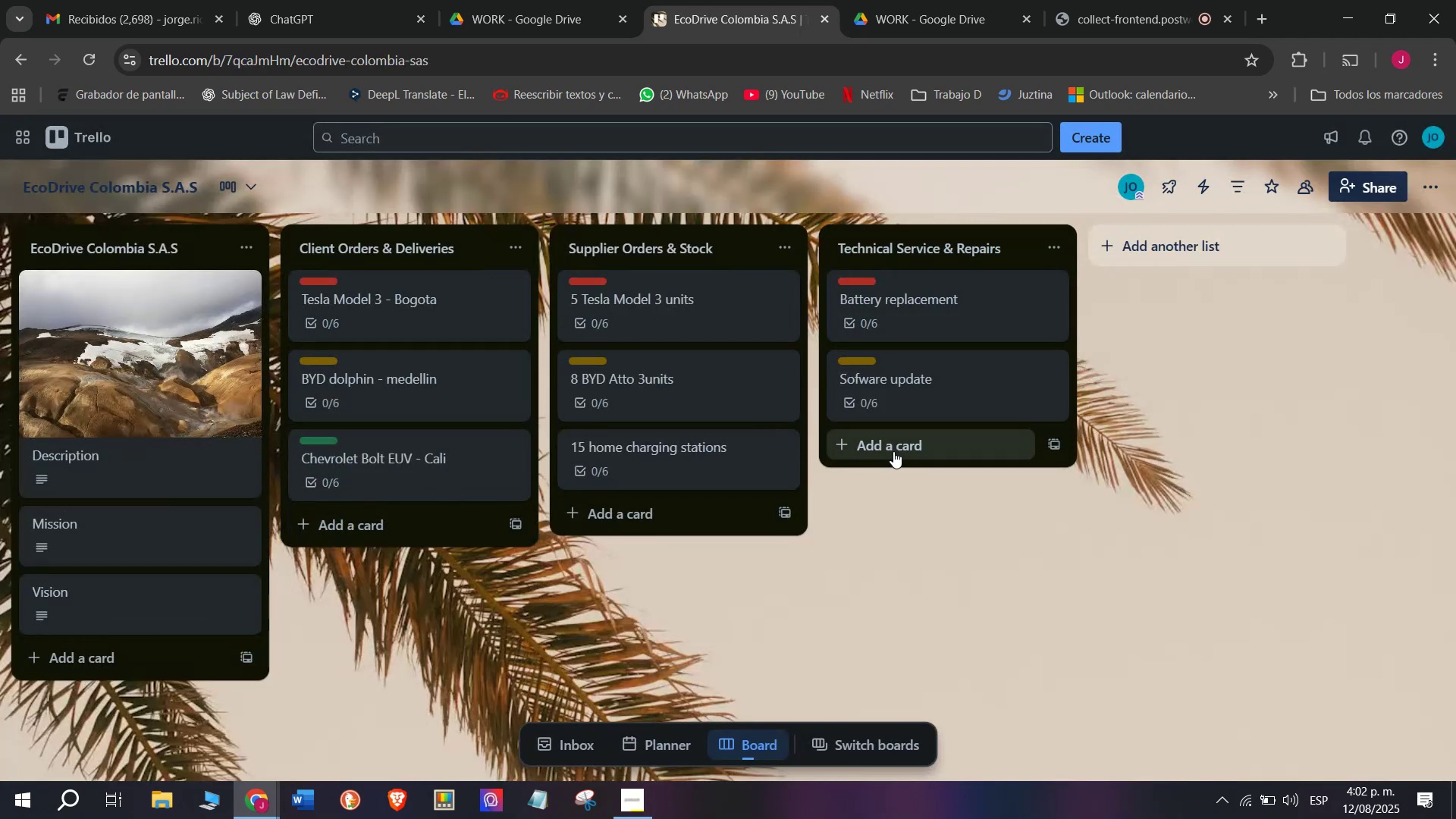 
left_click([893, 449])
 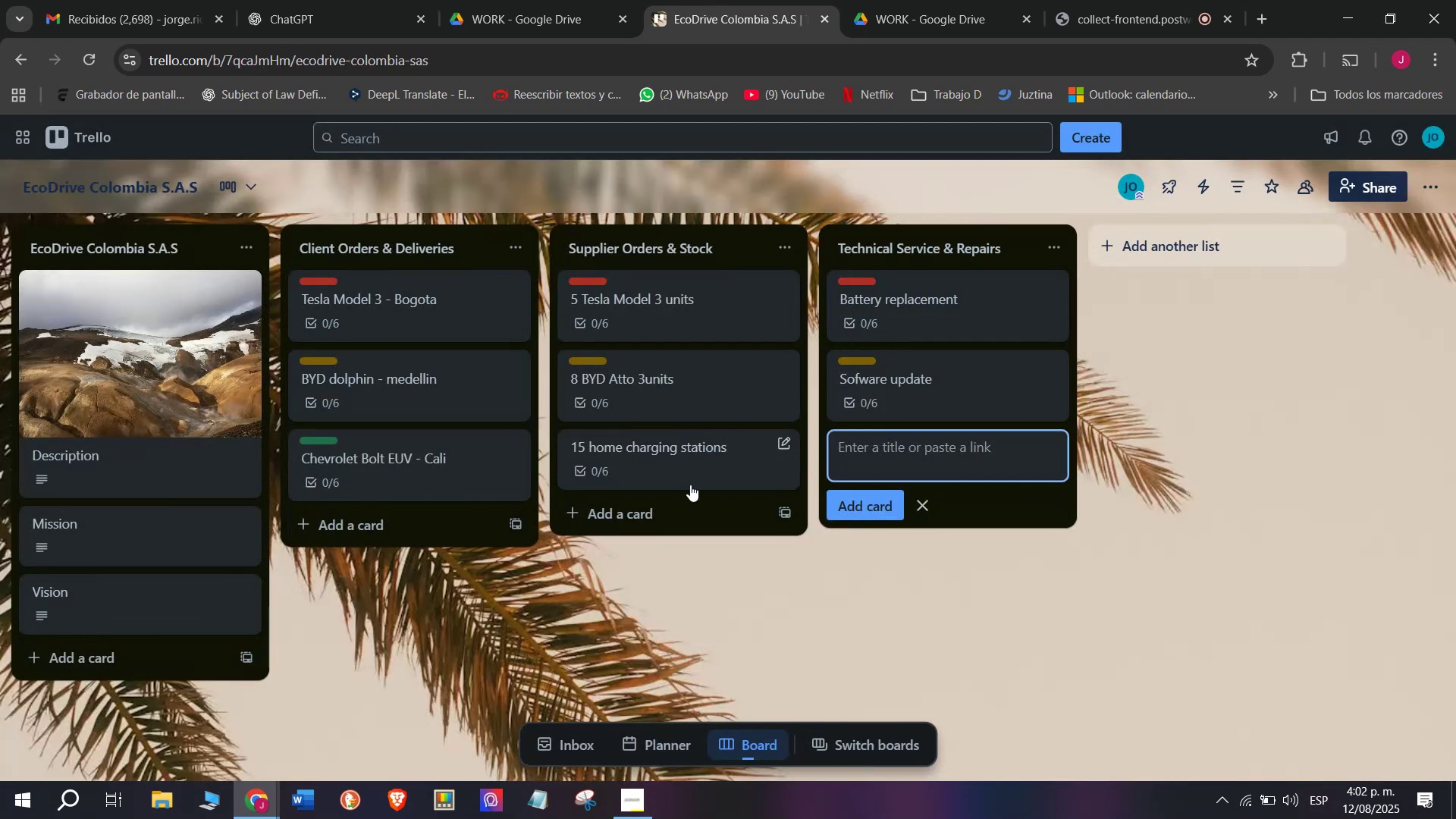 
left_click([672, 479])
 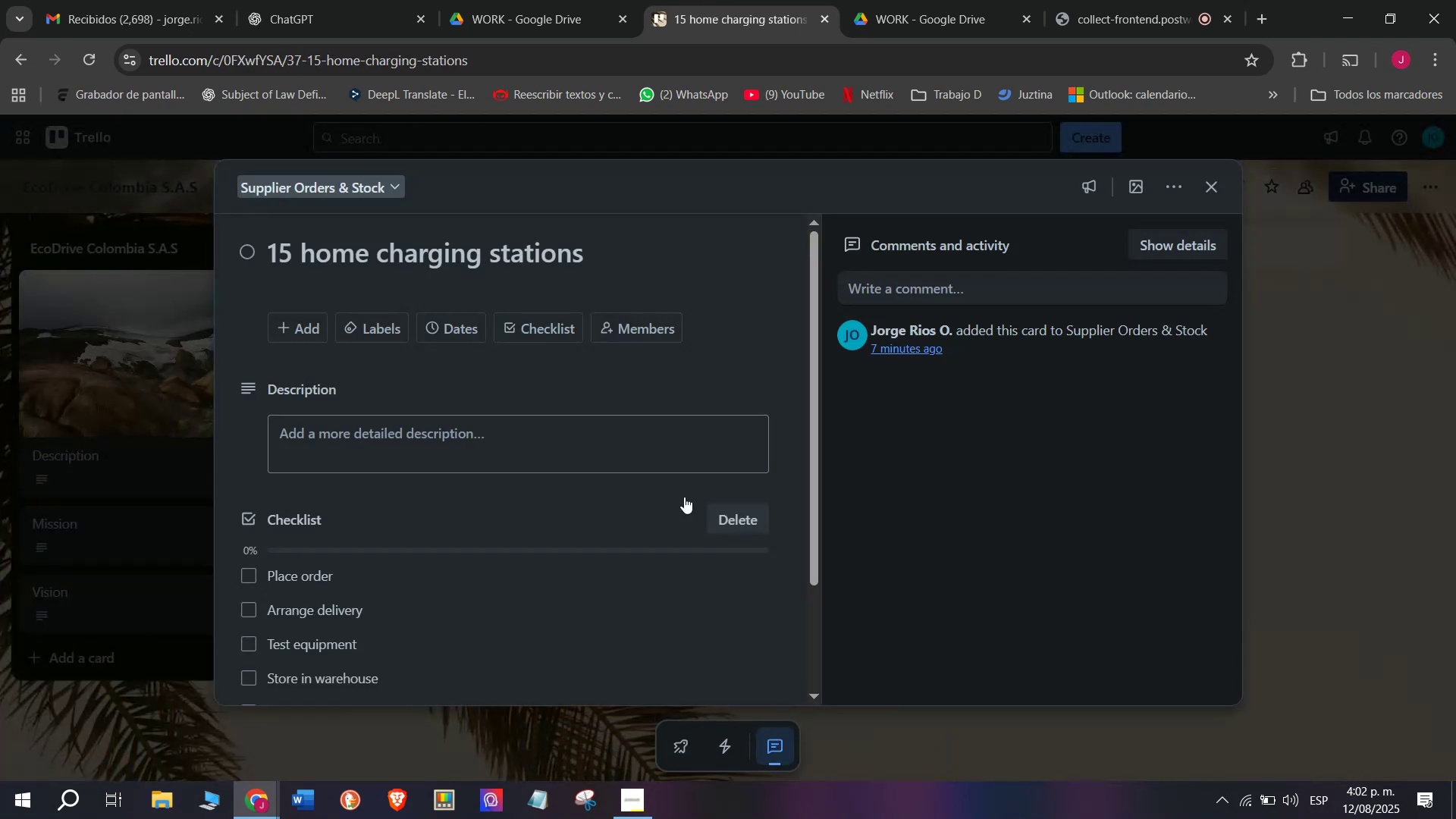 
left_click([389, 325])
 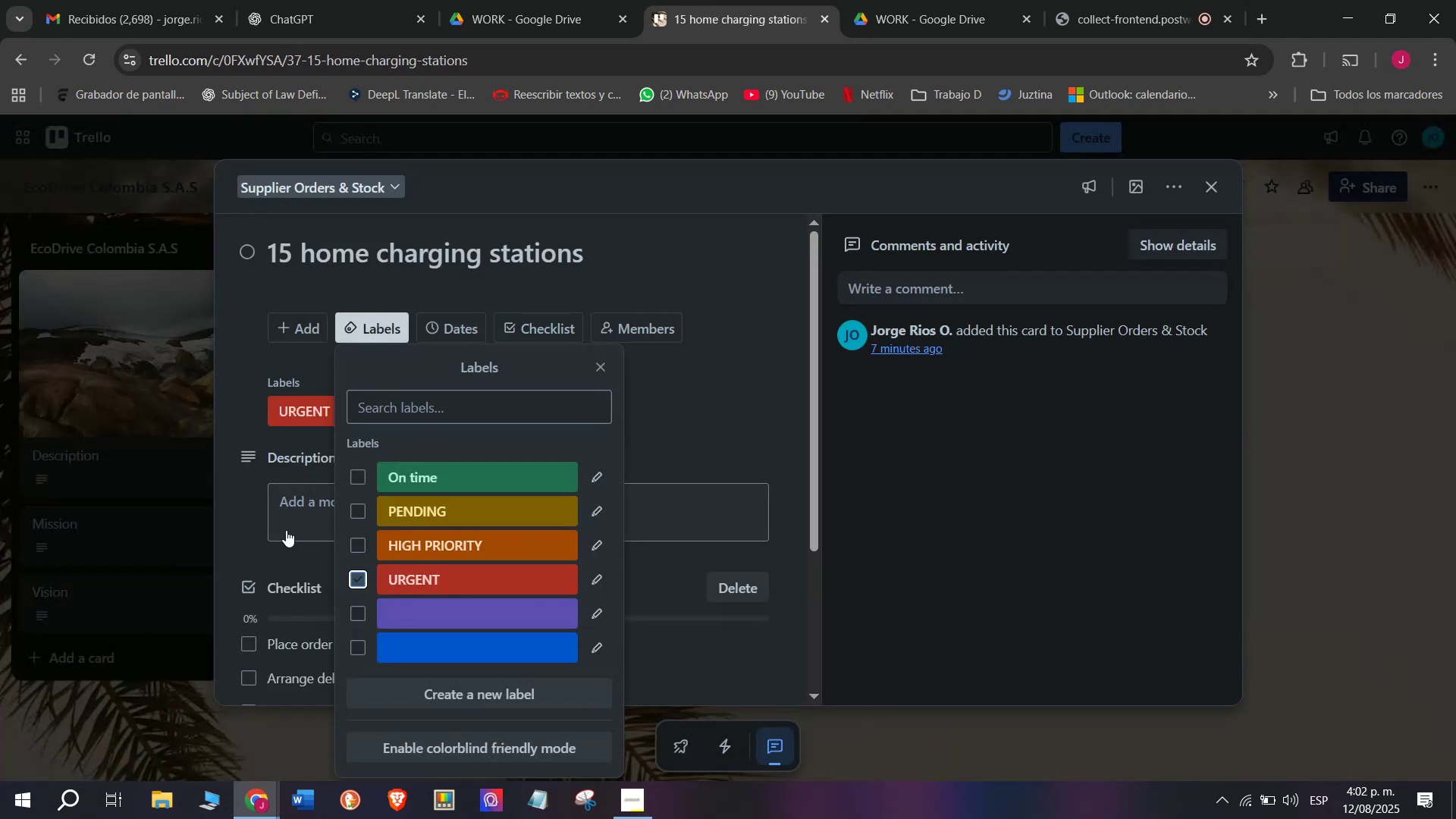 
double_click([130, 469])
 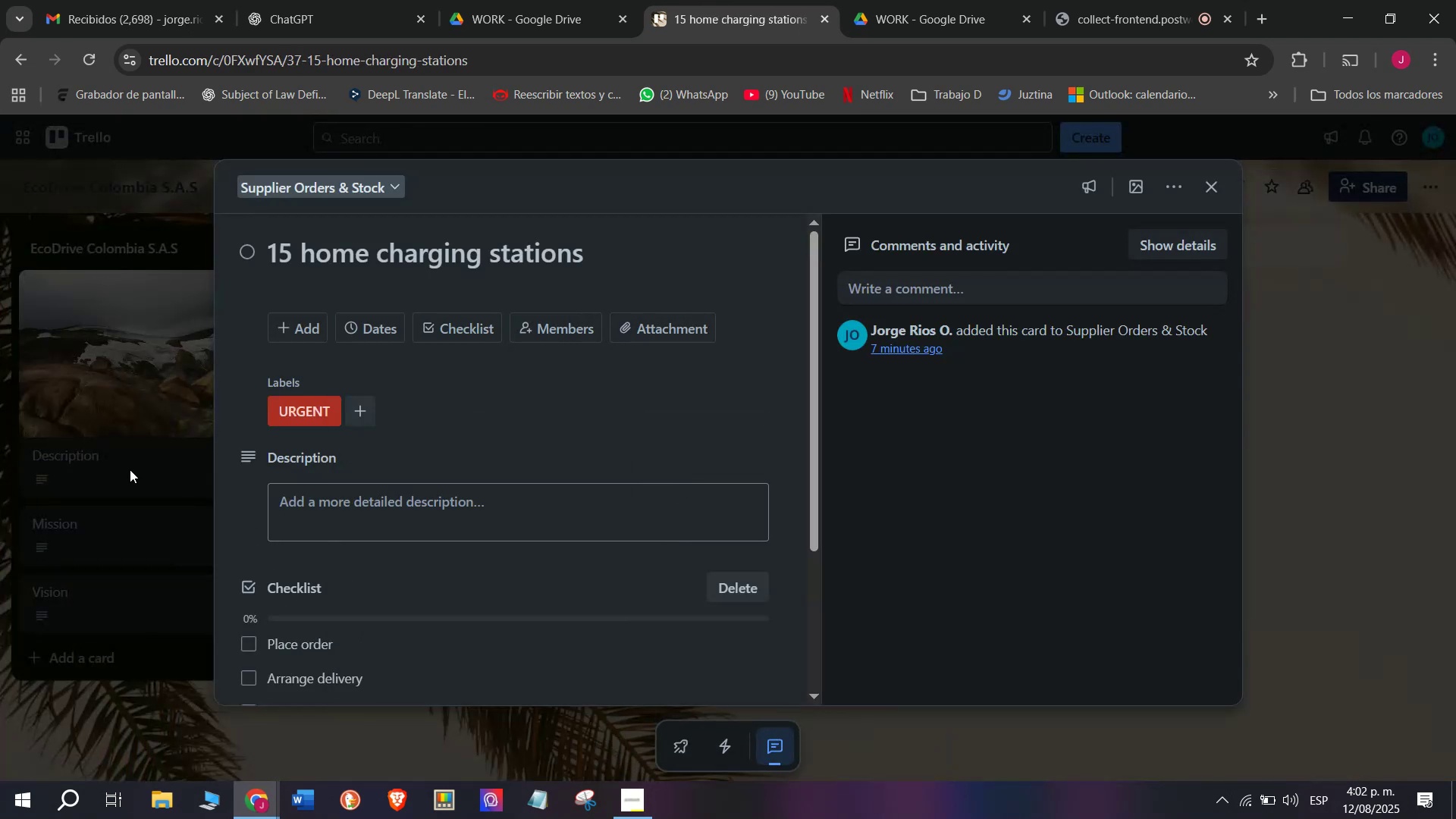 
triple_click([130, 469])
 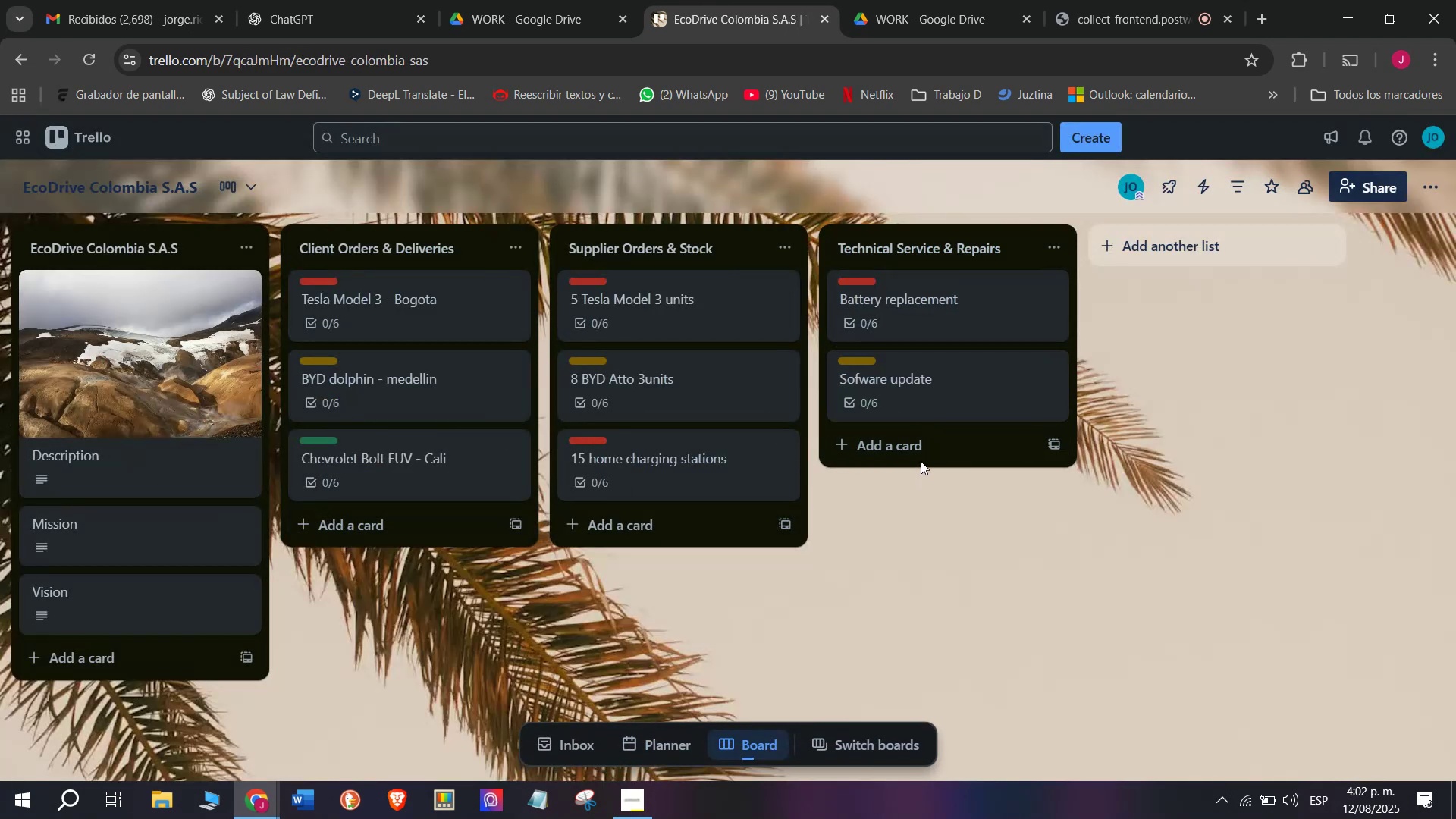 
left_click([928, 441])
 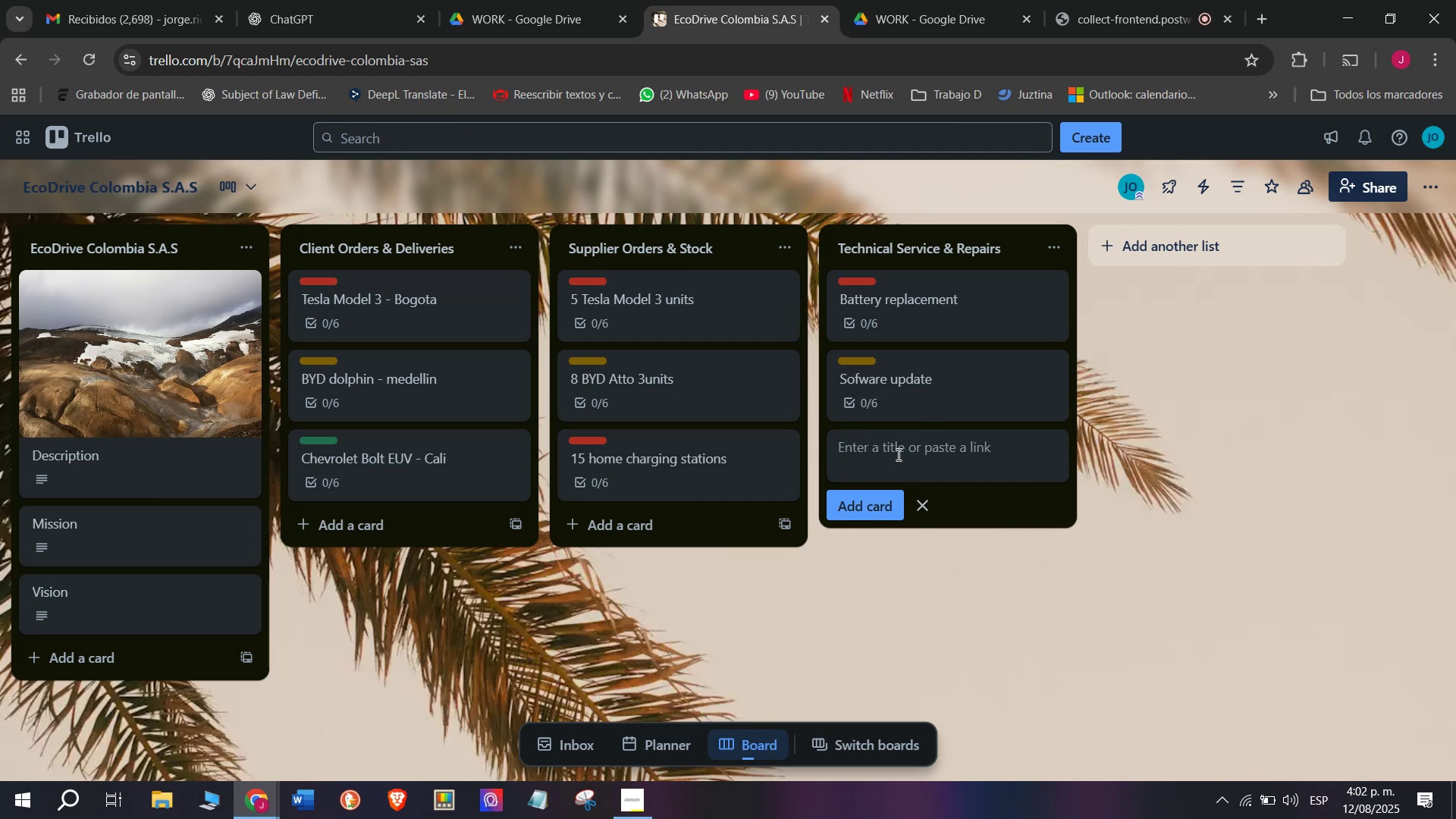 
type(Brake system check )
 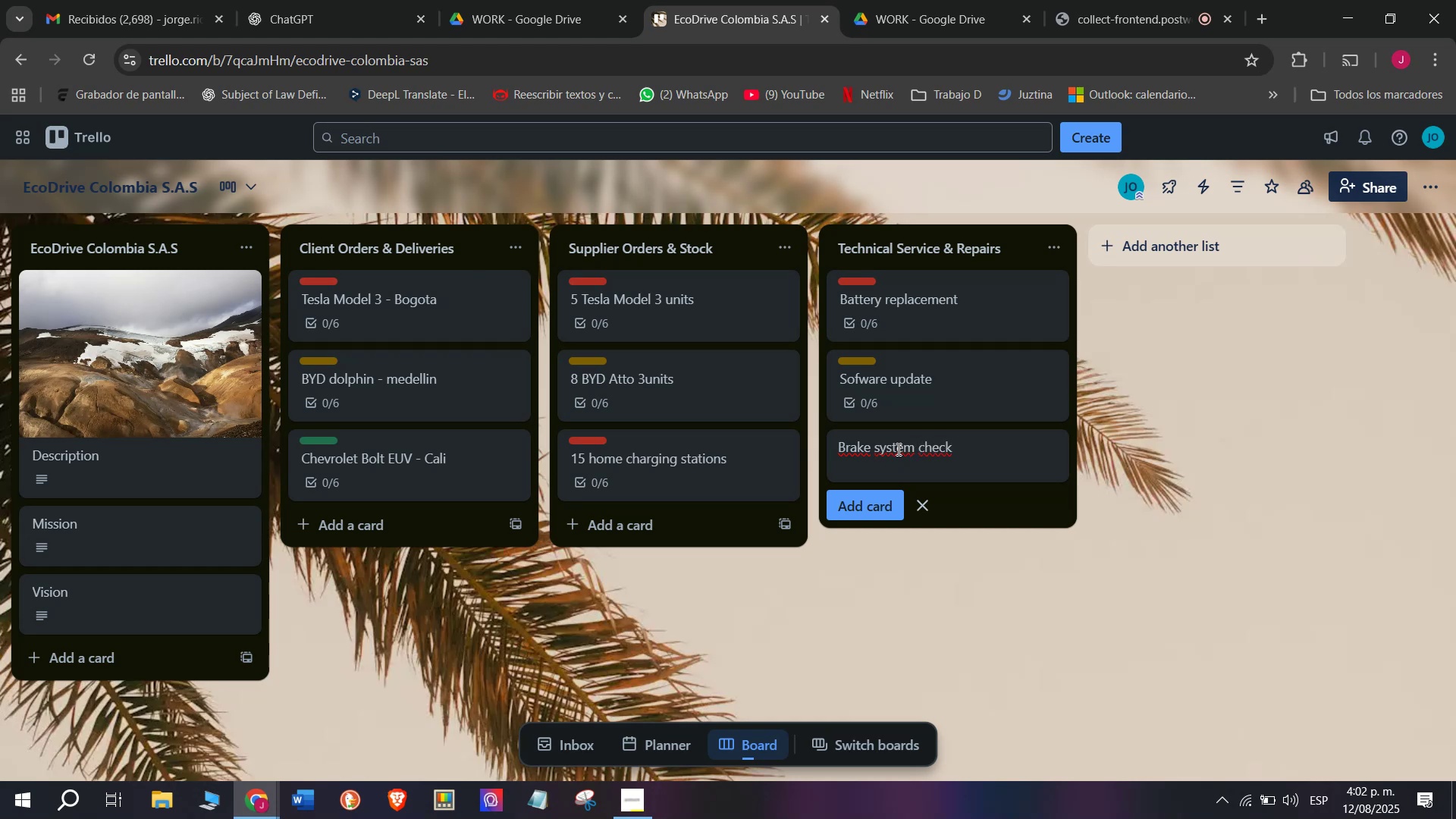 
wait(8.15)
 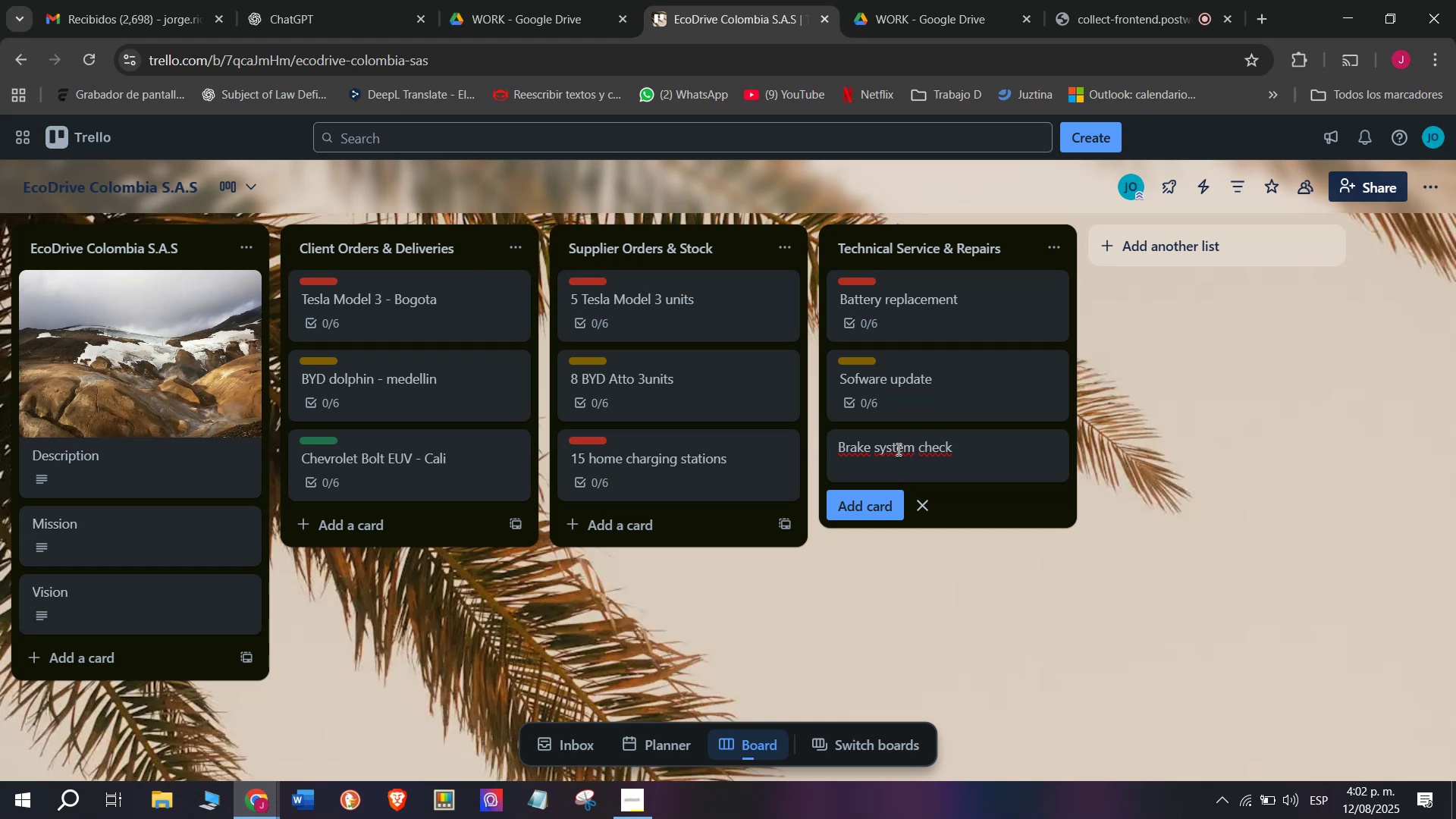 
left_click([843, 517])
 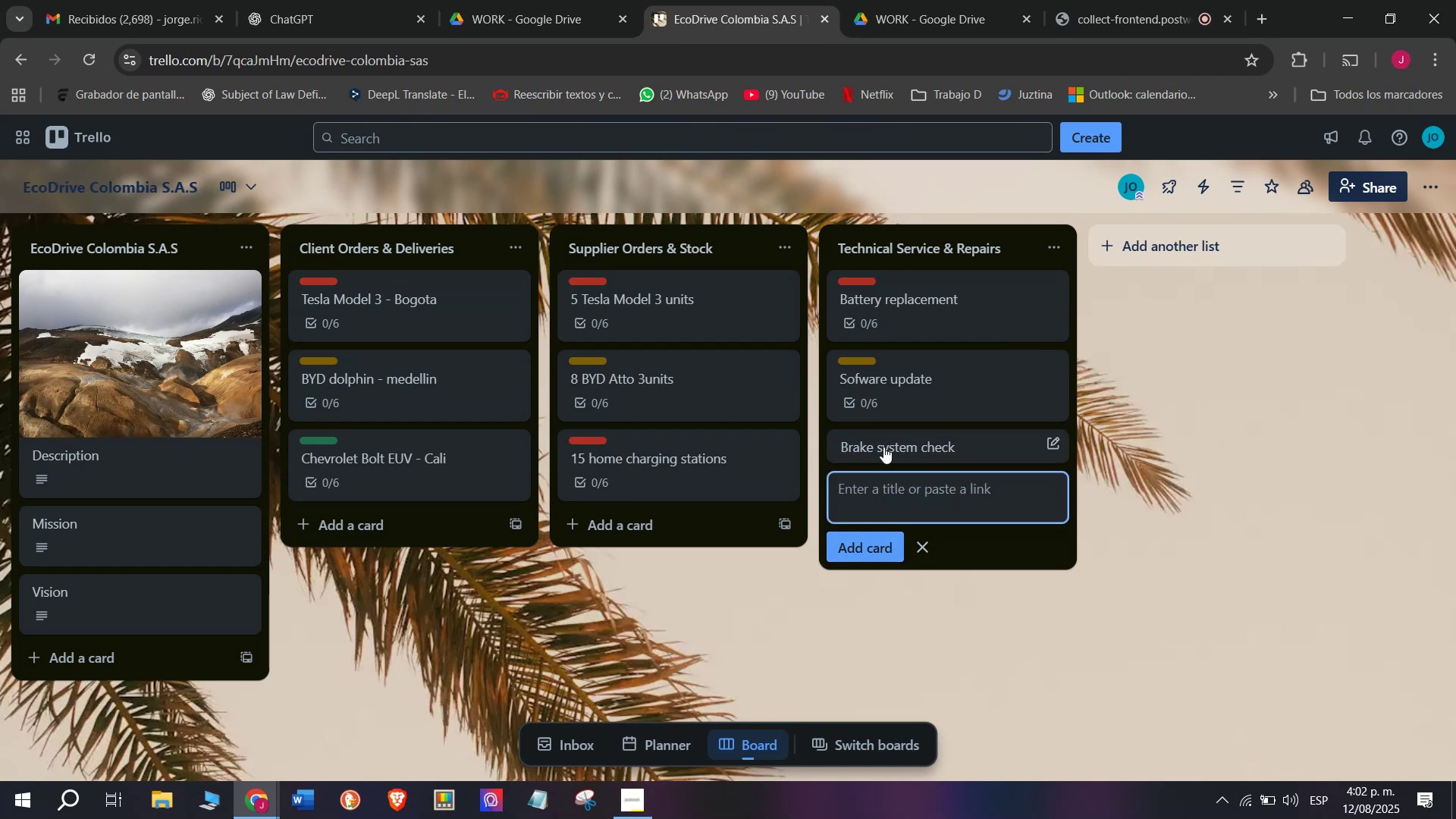 
left_click([883, 444])
 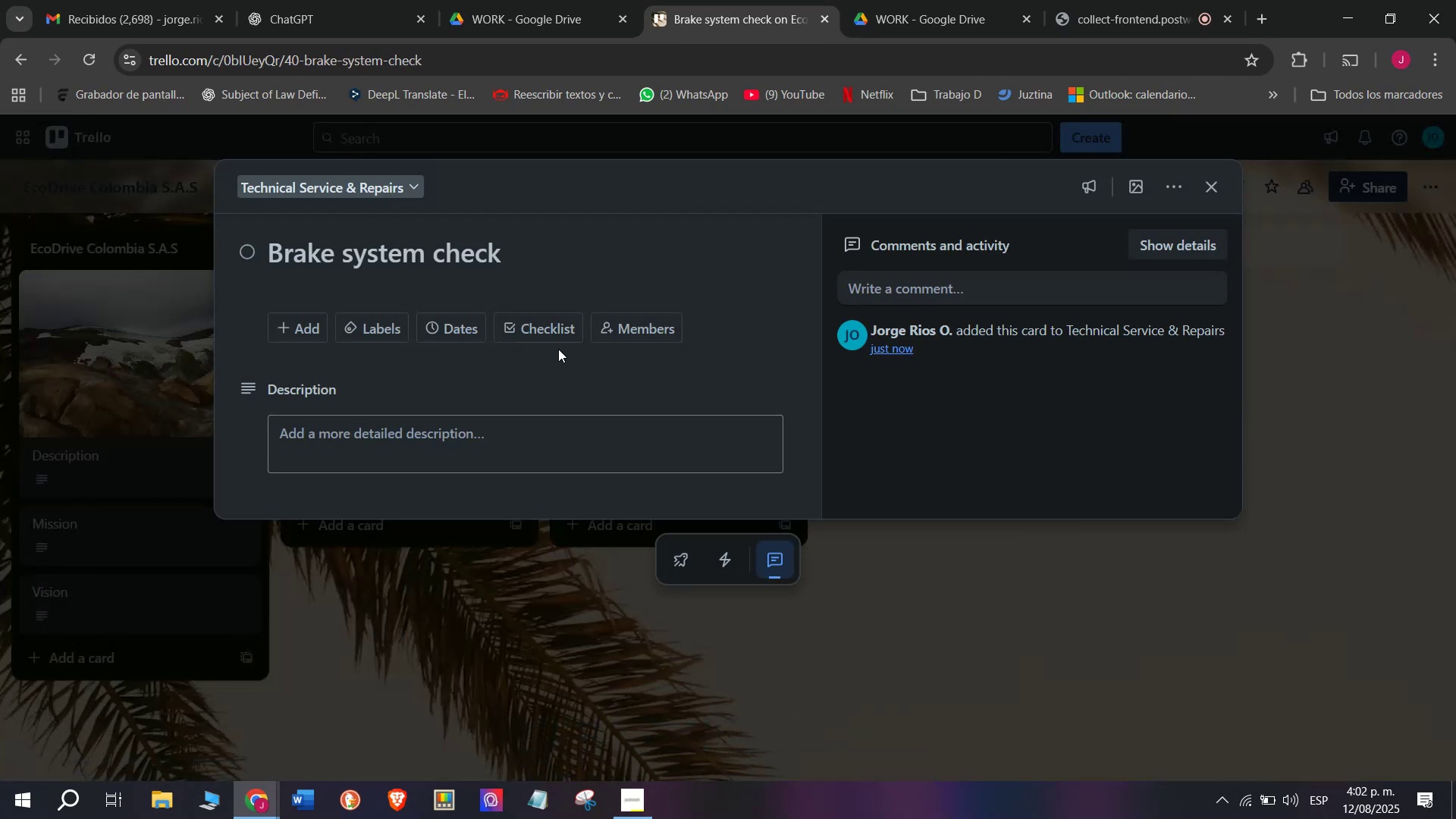 
mouse_move([567, 343])
 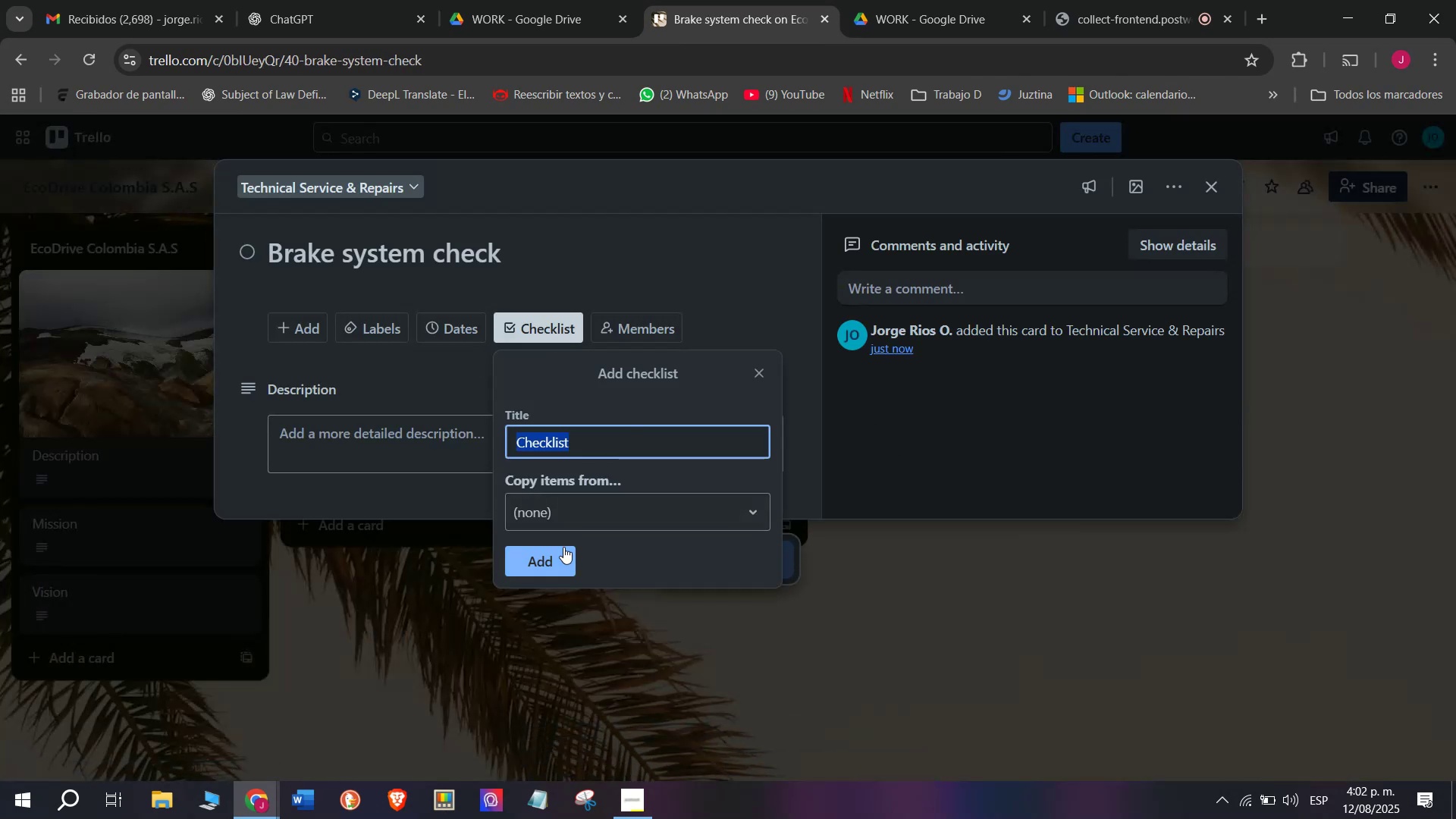 
left_click([563, 547])
 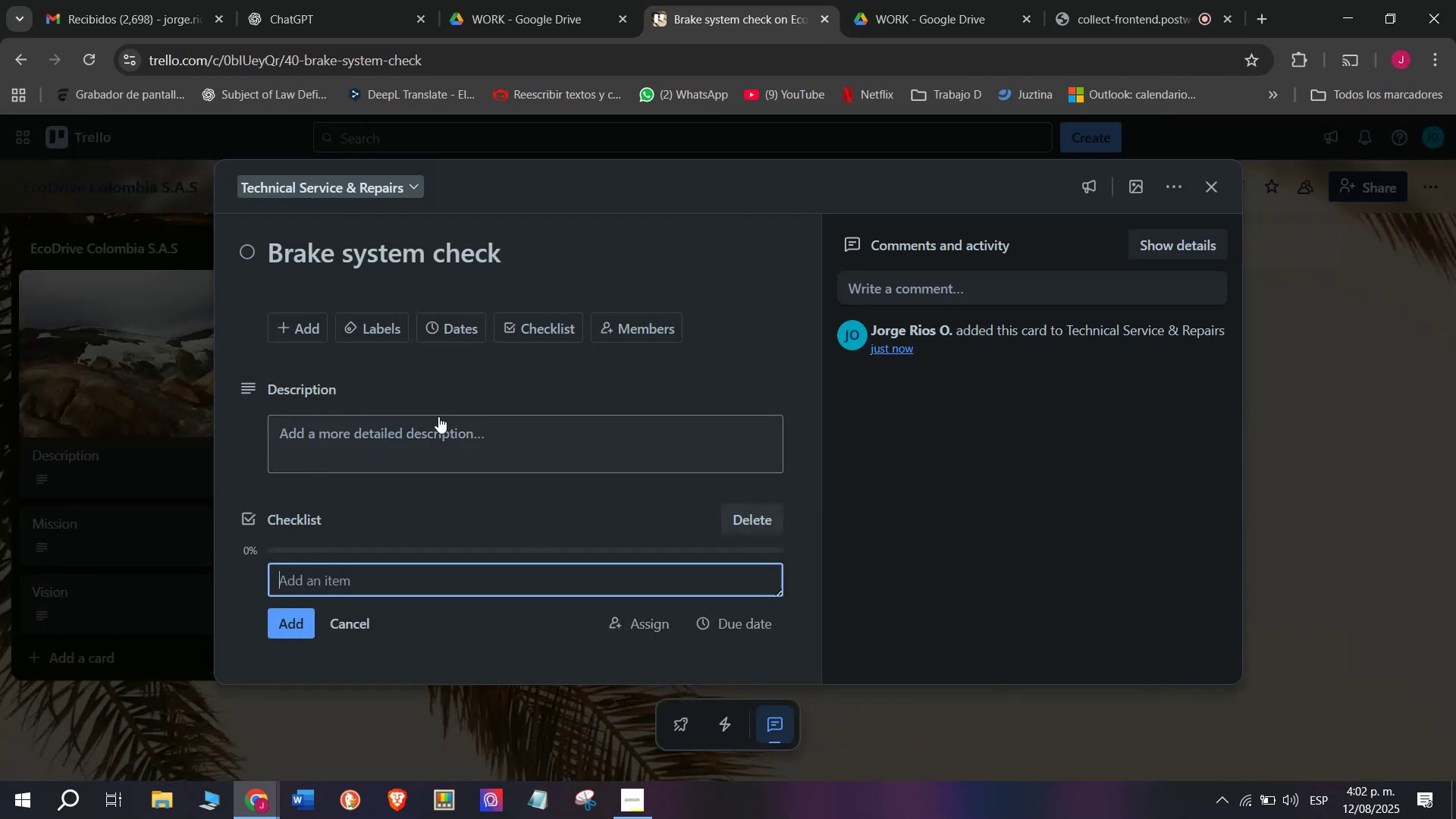 
scroll: coordinate [438, 416], scroll_direction: down, amount: 3.0
 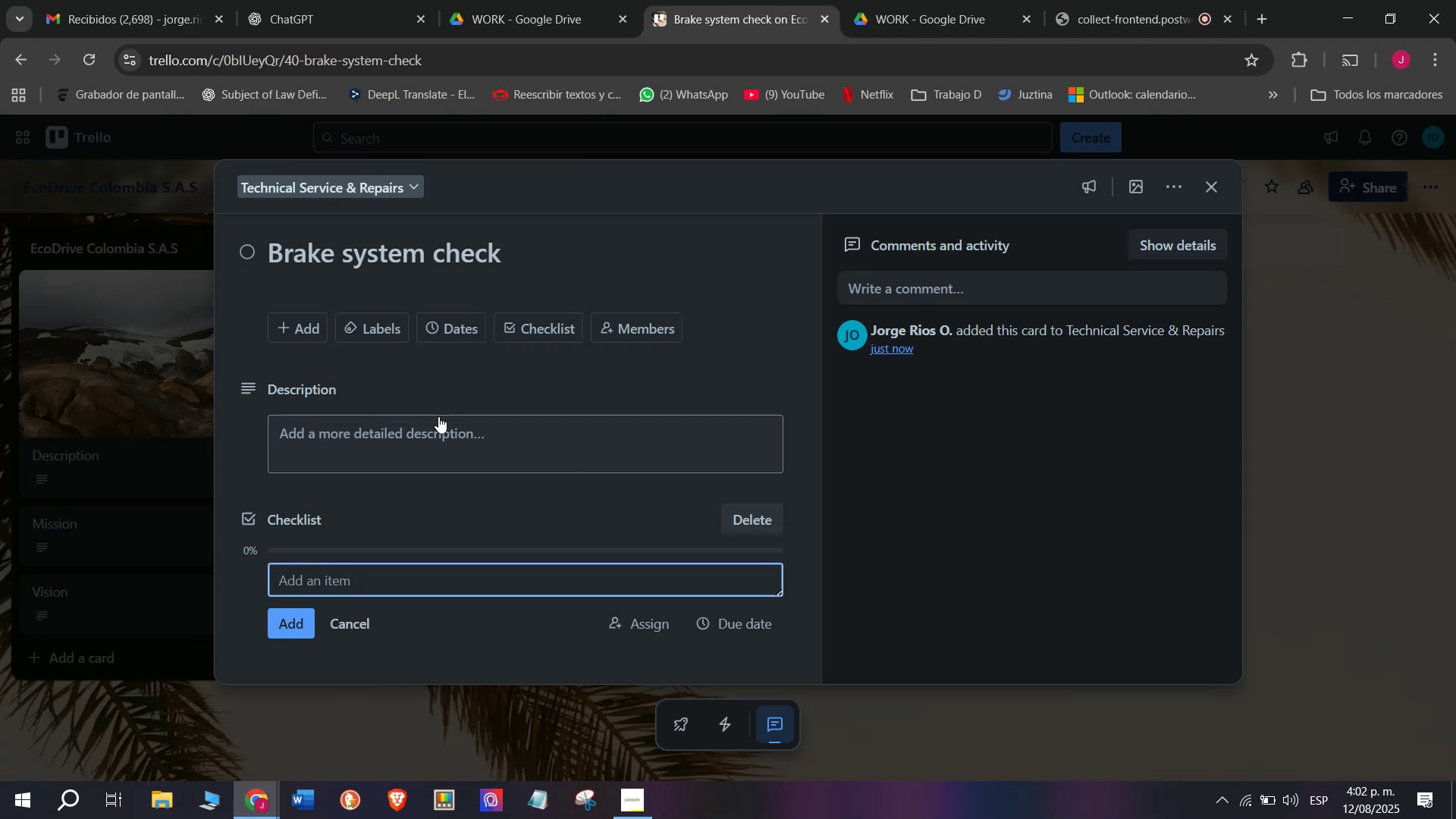 
type(Inspecty)
key(Backspace)
type( Components)
 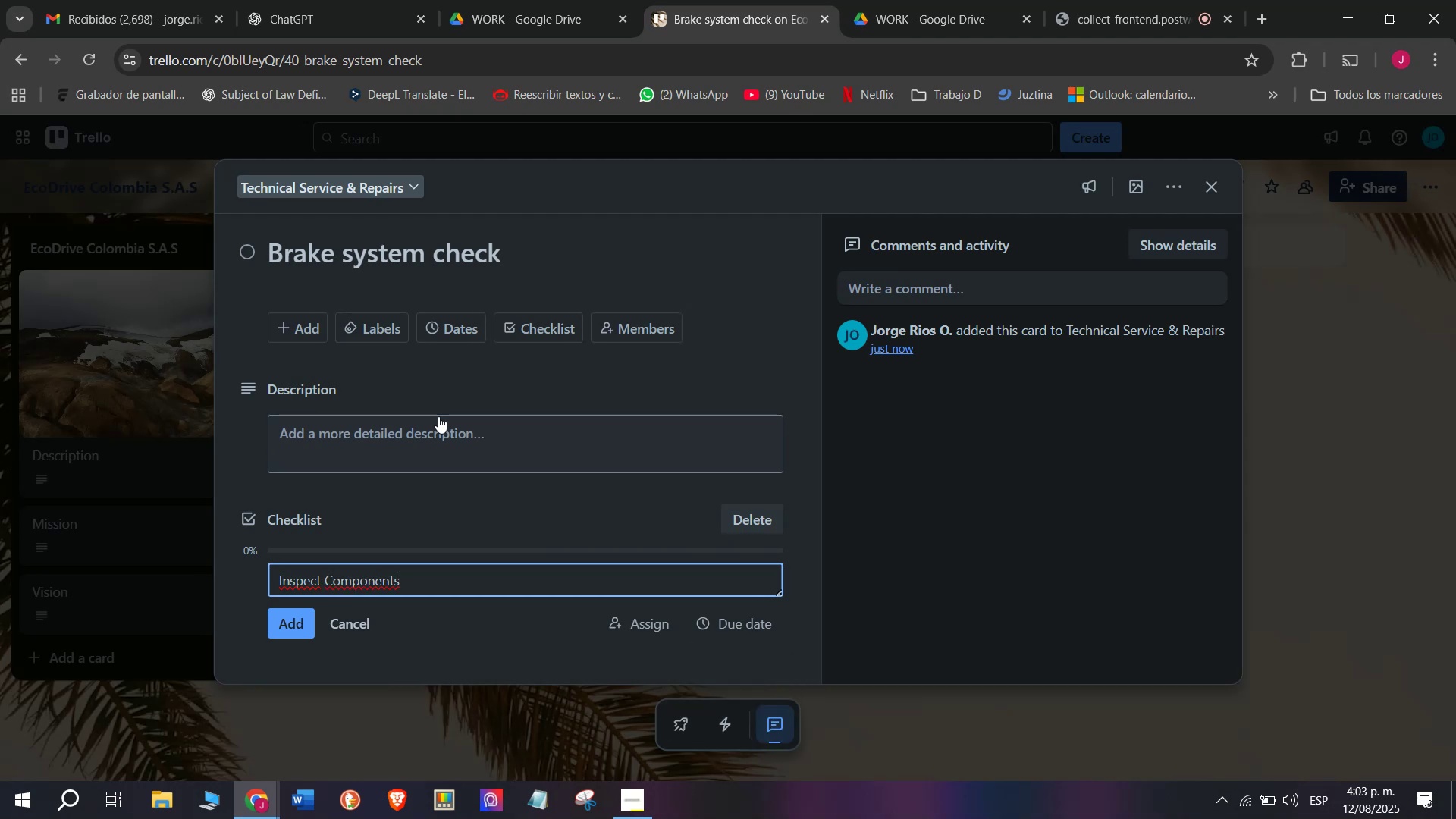 
key(Enter)
 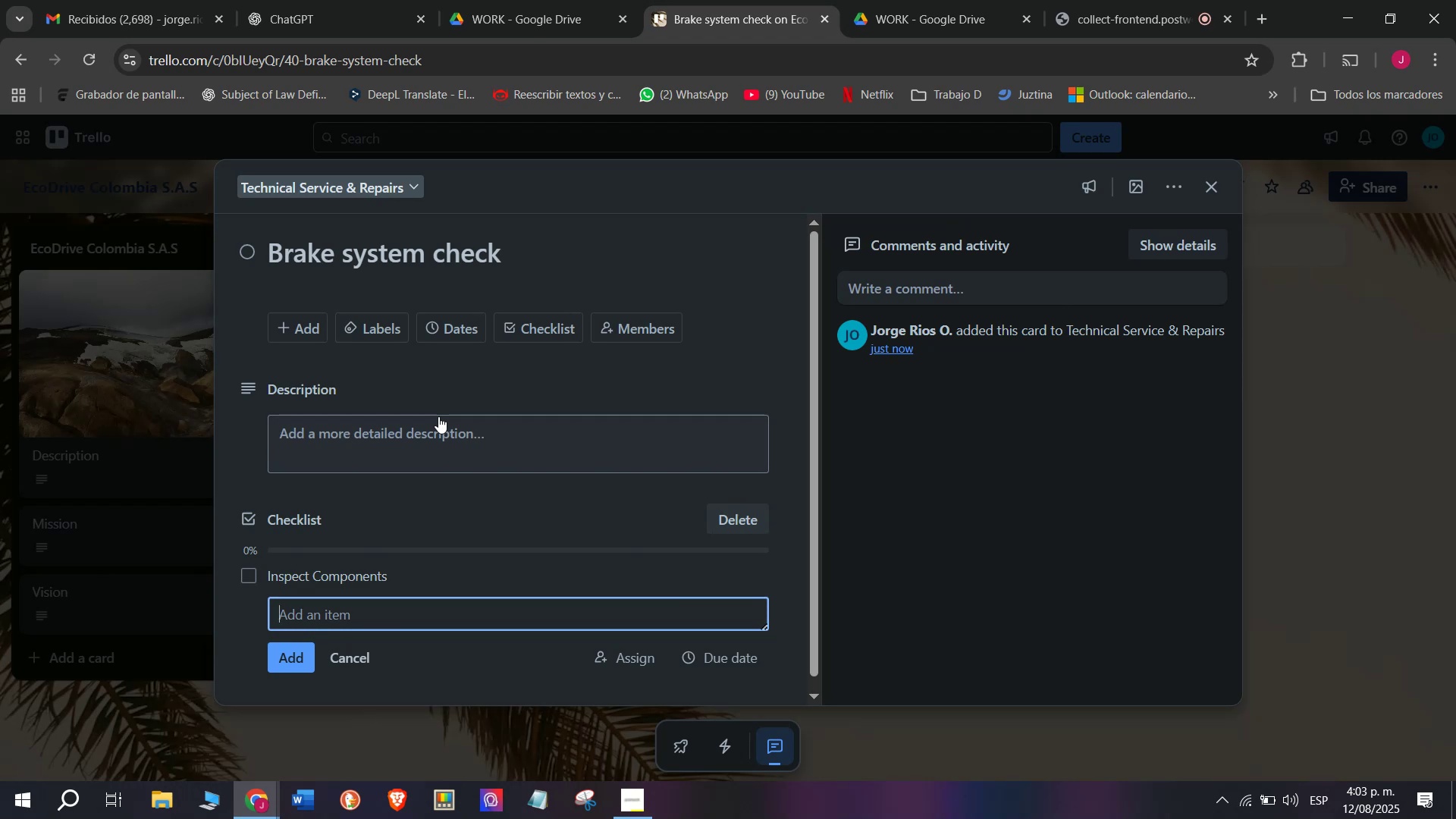 
type(Re)
key(Backspace)
type(eplace worn par)
 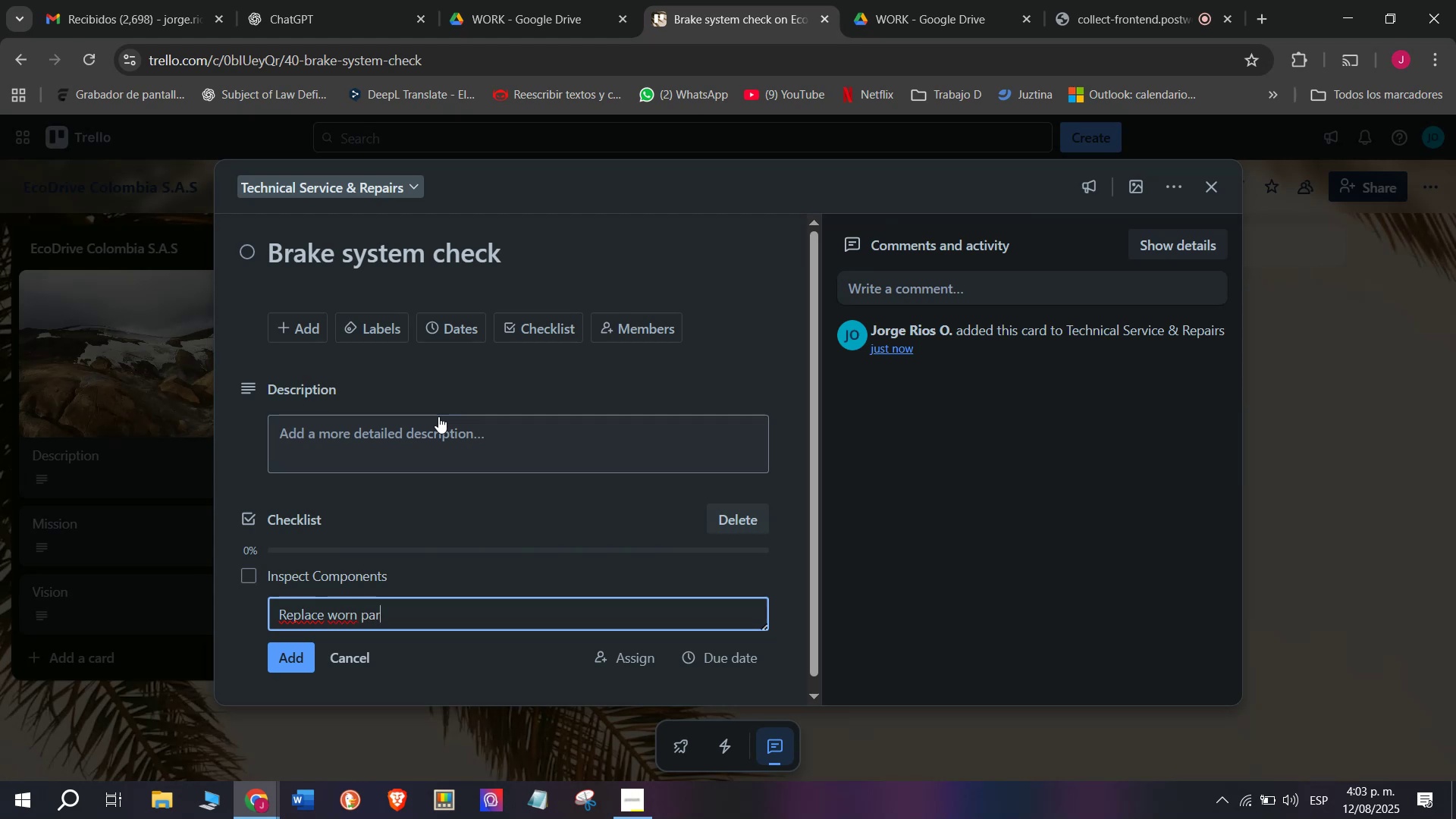 
wait(8.31)
 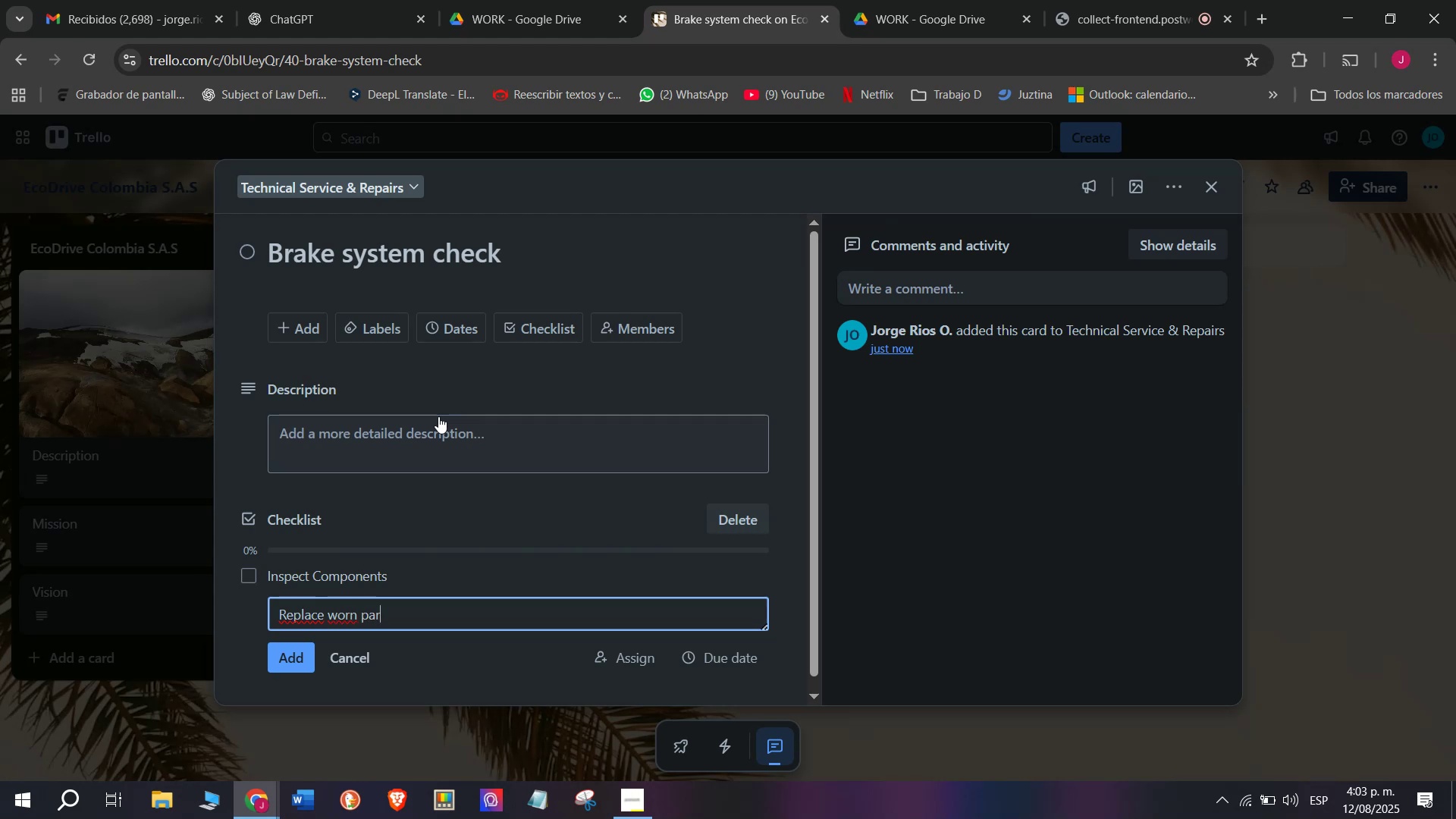 
type(ts)
 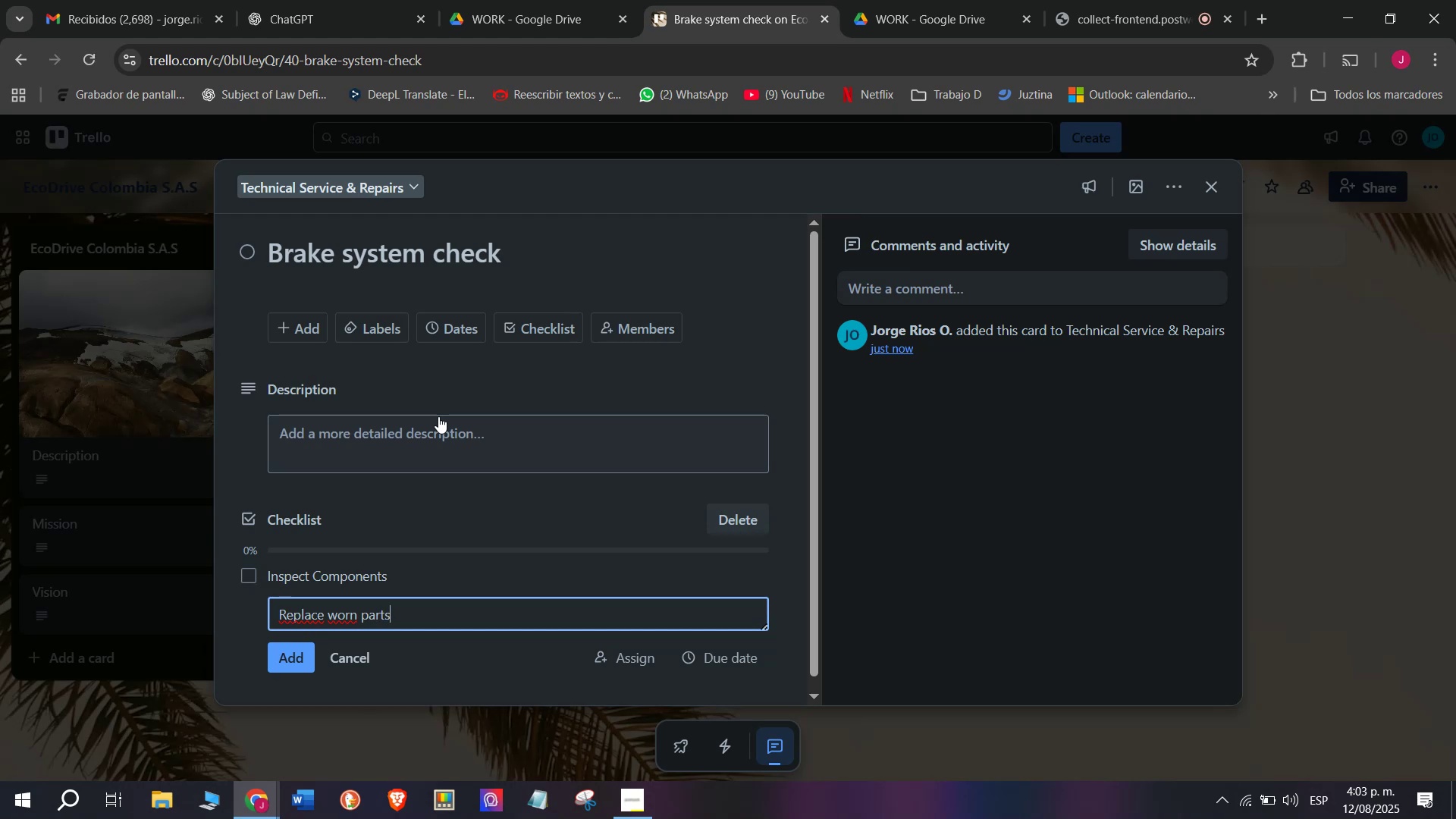 
key(Enter)
 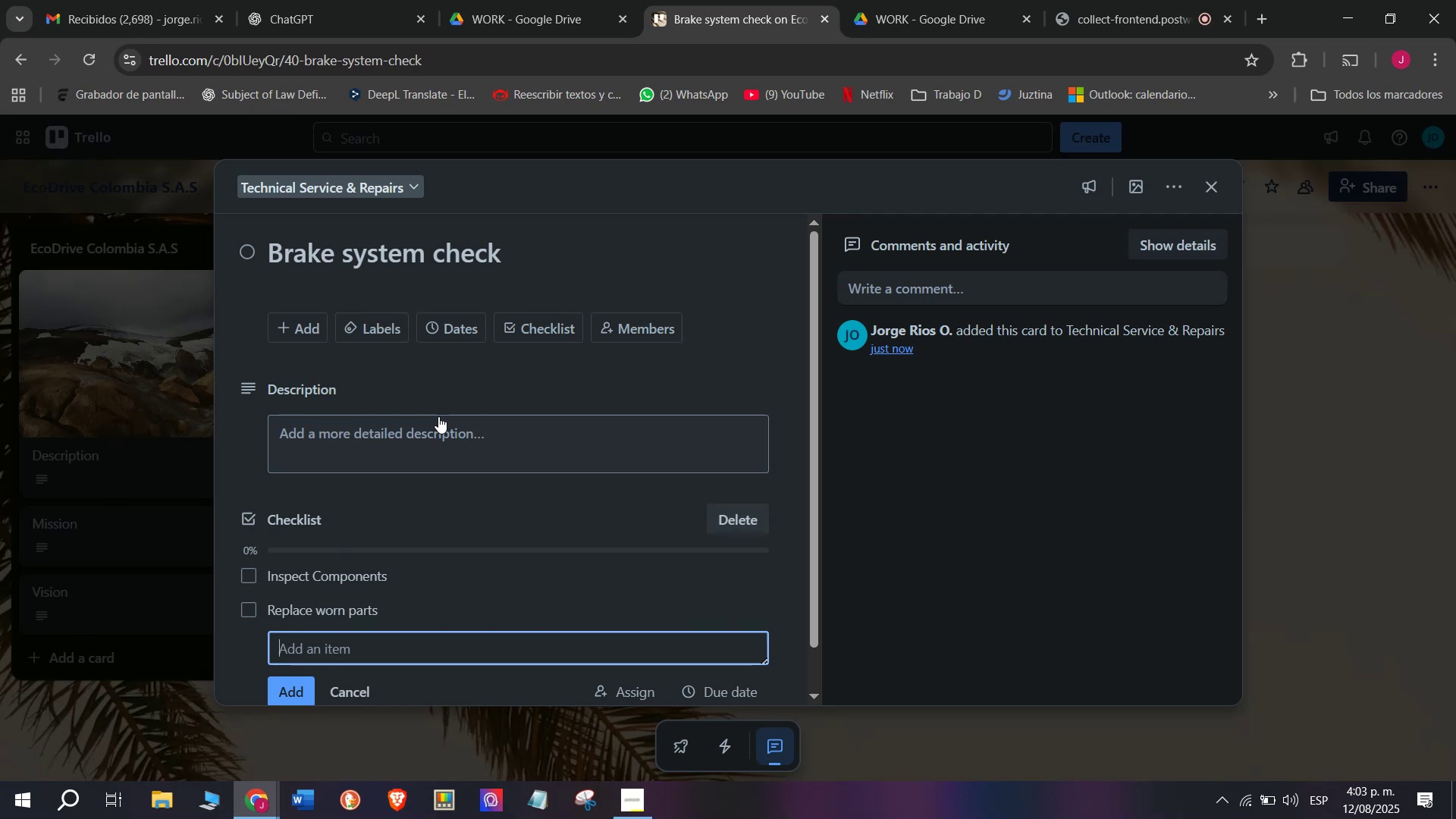 
wait(18.43)
 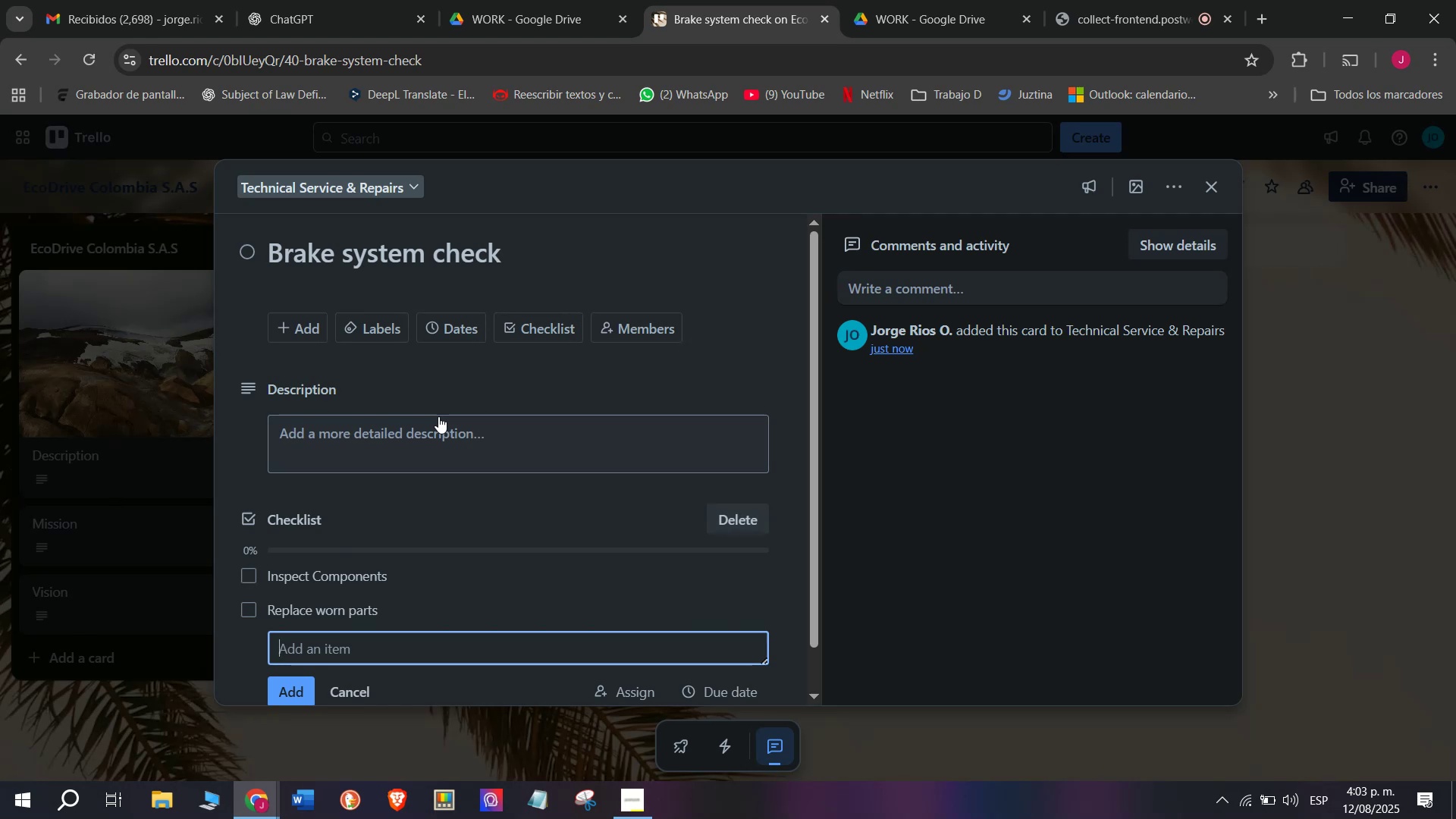 
type(Test brakes)
 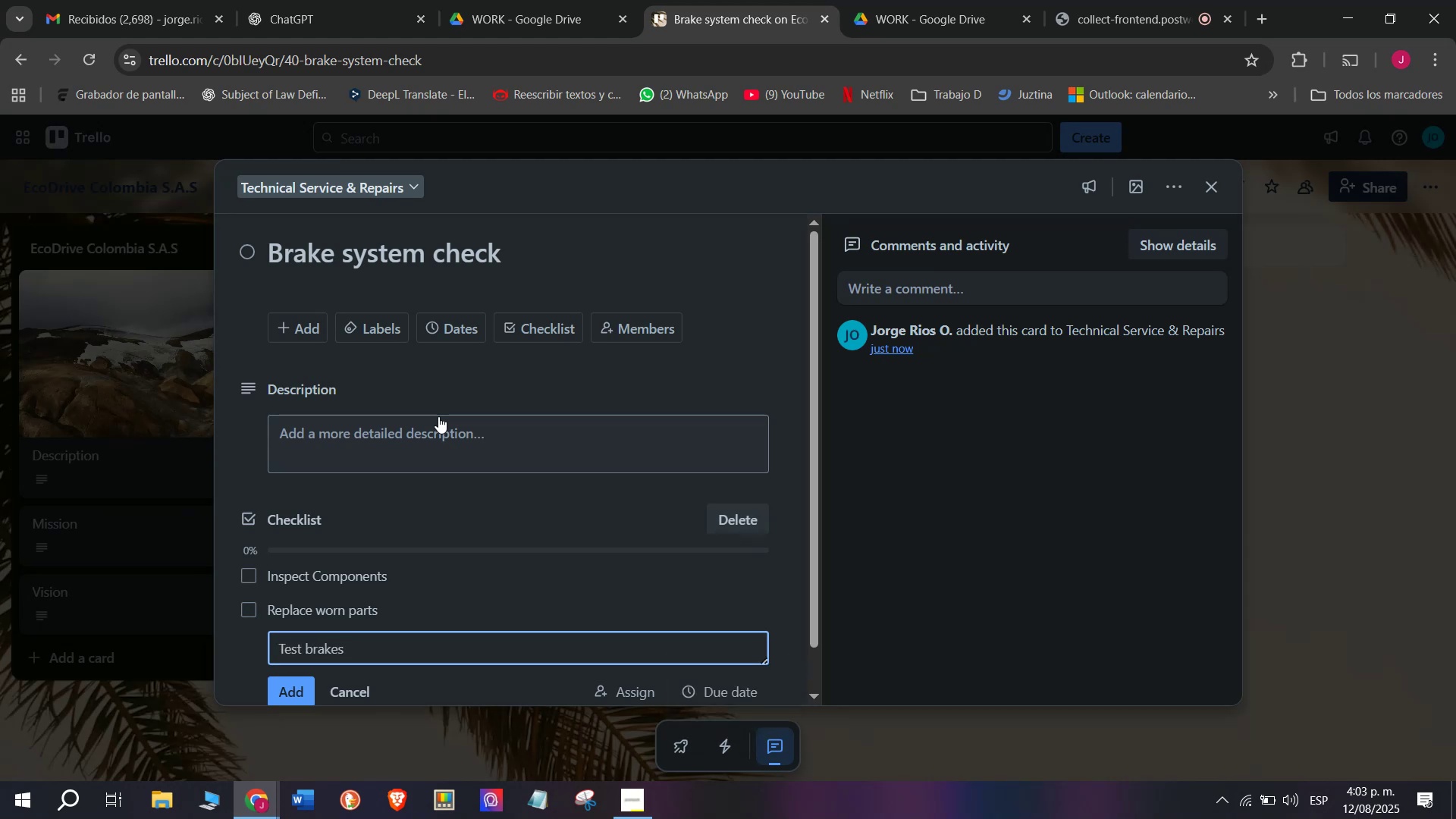 
key(Enter)
 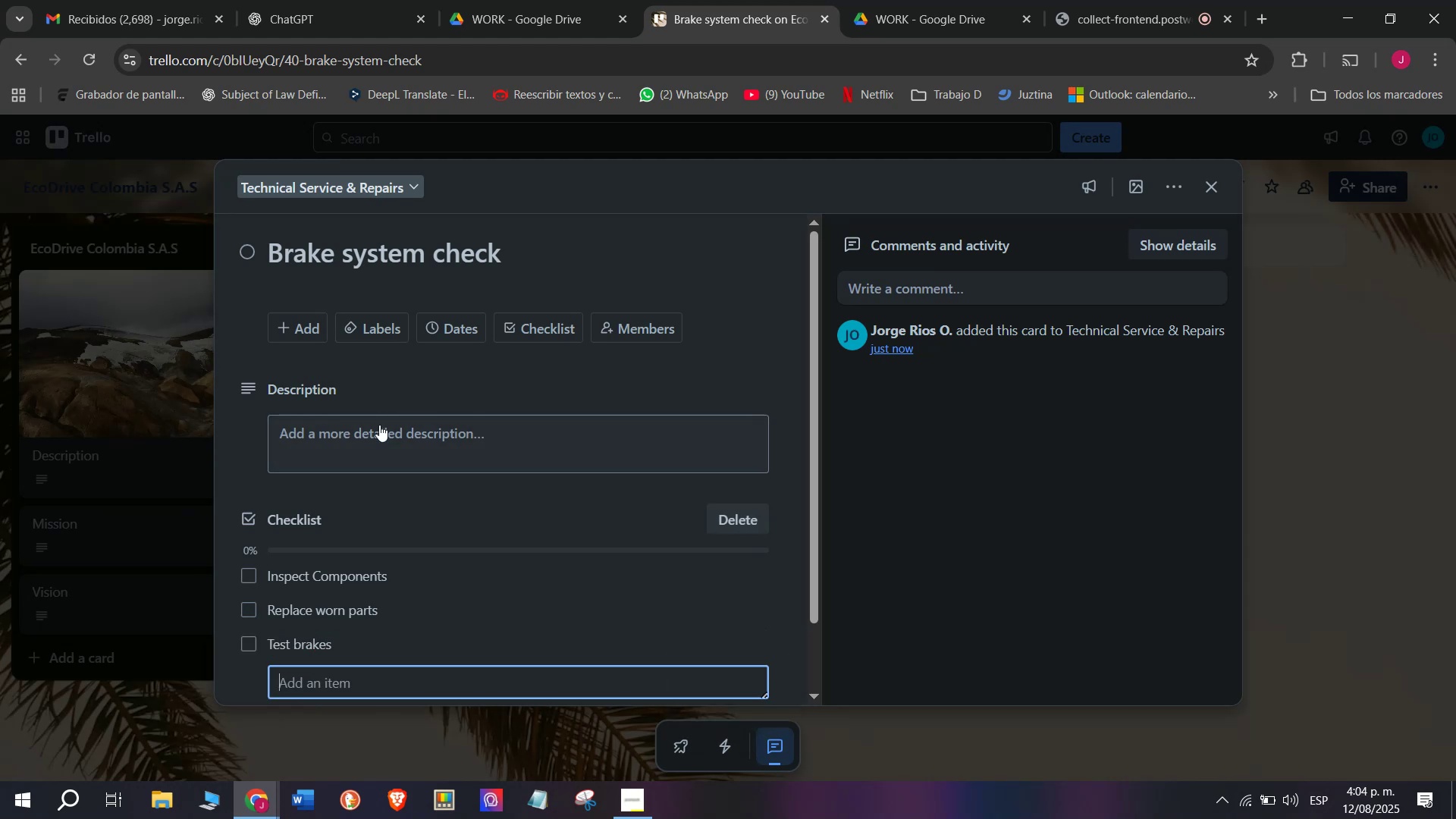 
scroll: coordinate [366, 457], scroll_direction: down, amount: 2.0
 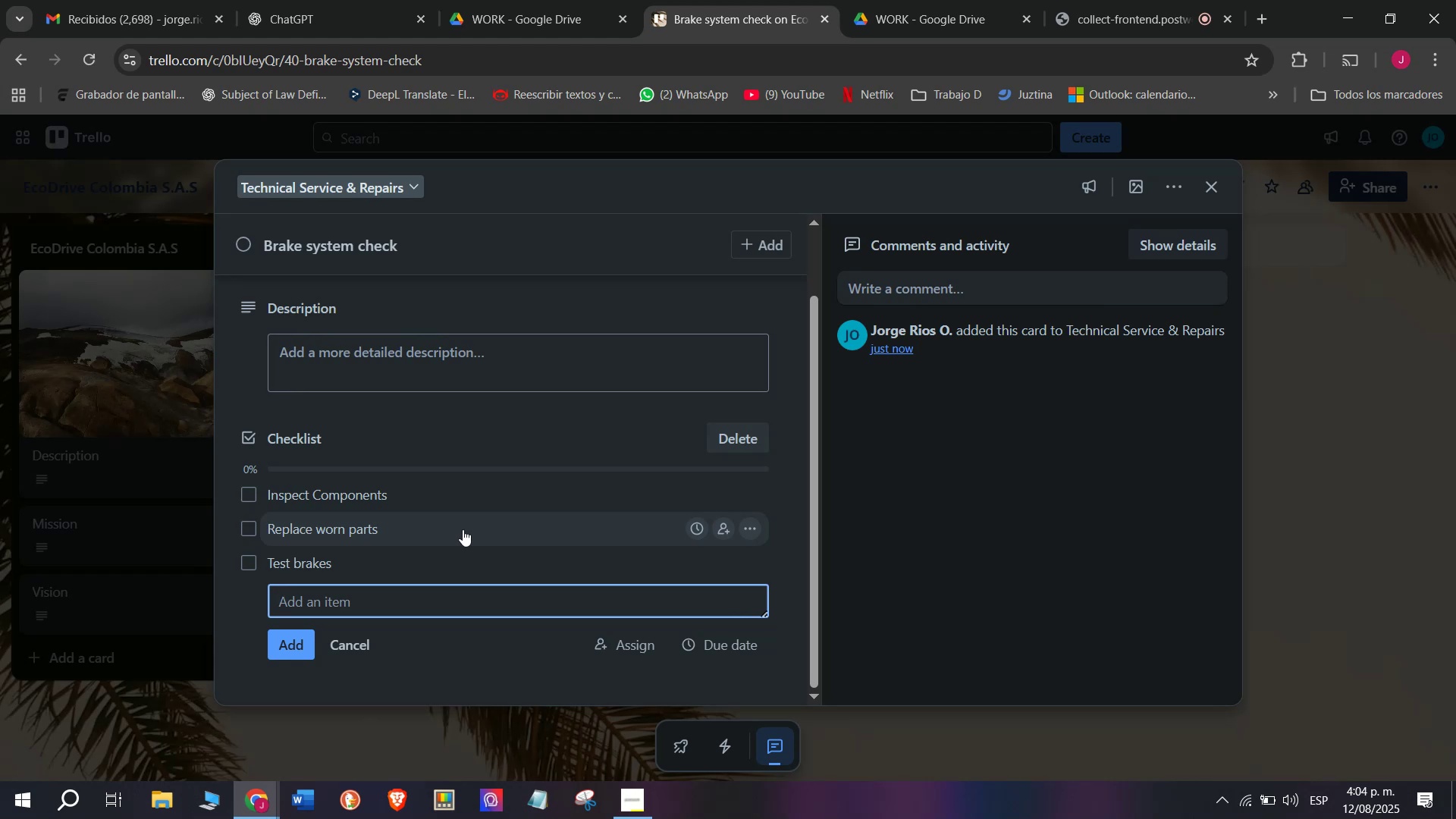 
type(Cleas)
key(Backspace)
type(n assembly)
 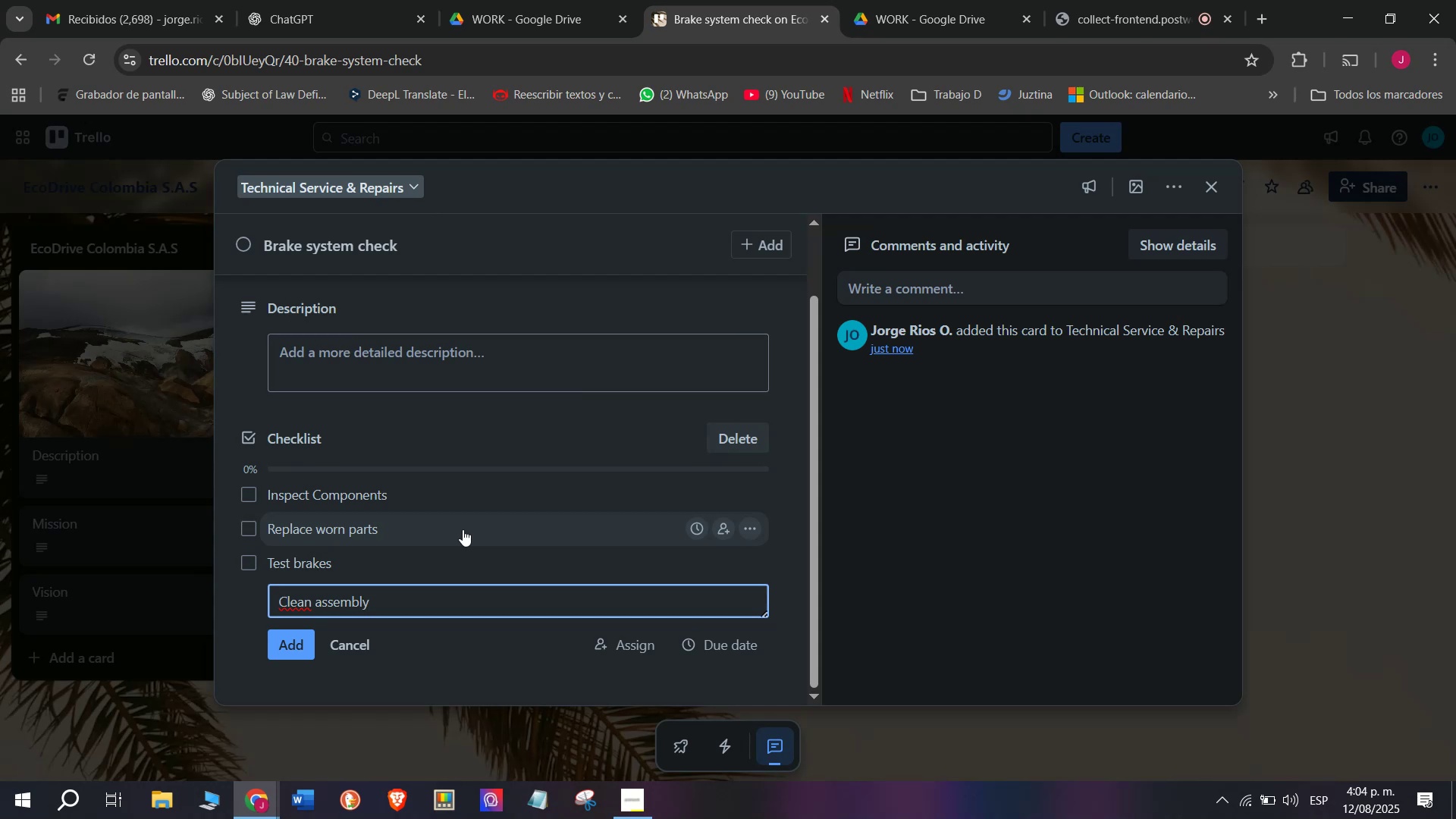 
key(Enter)
 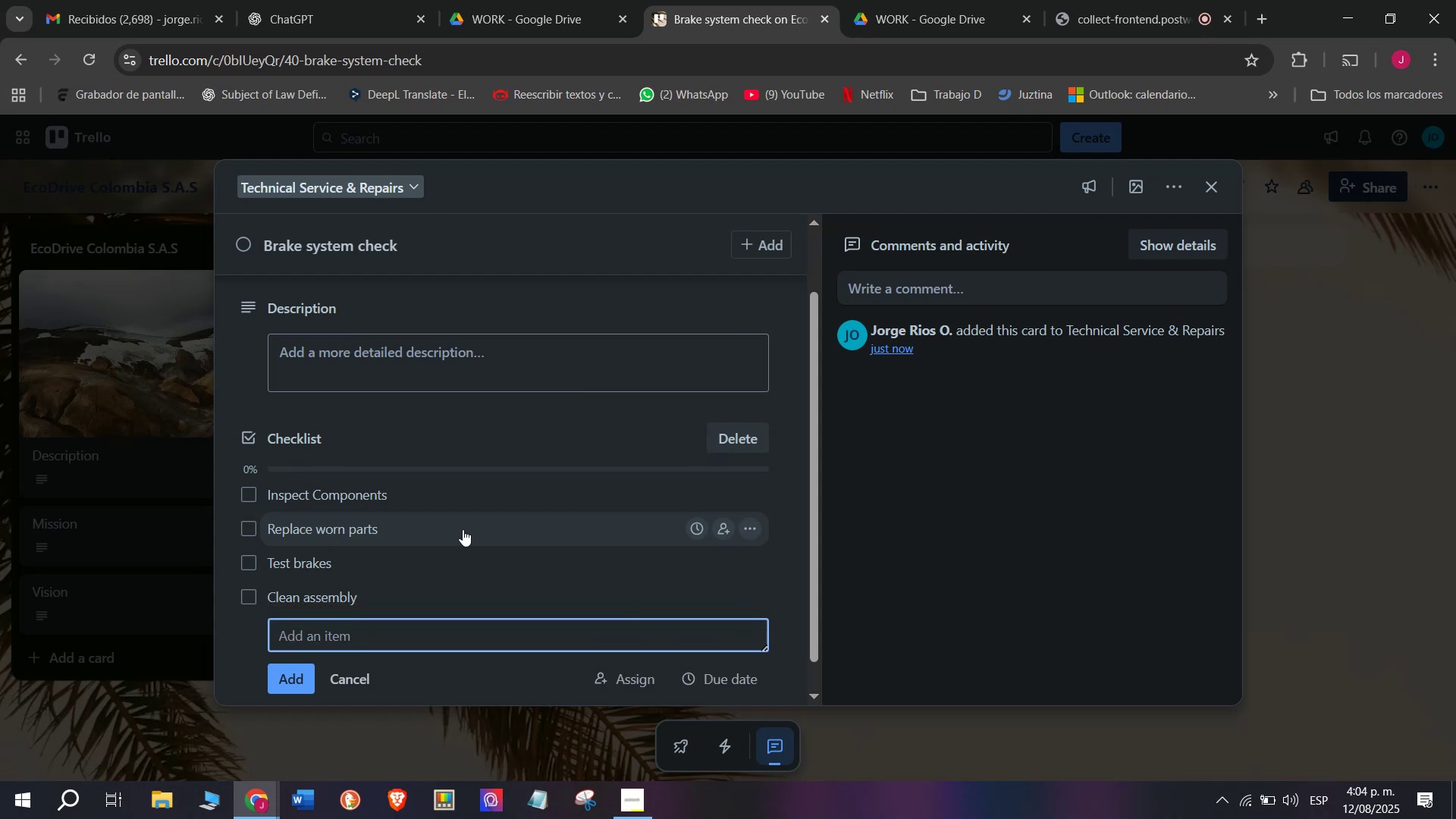 
type(Document work)
 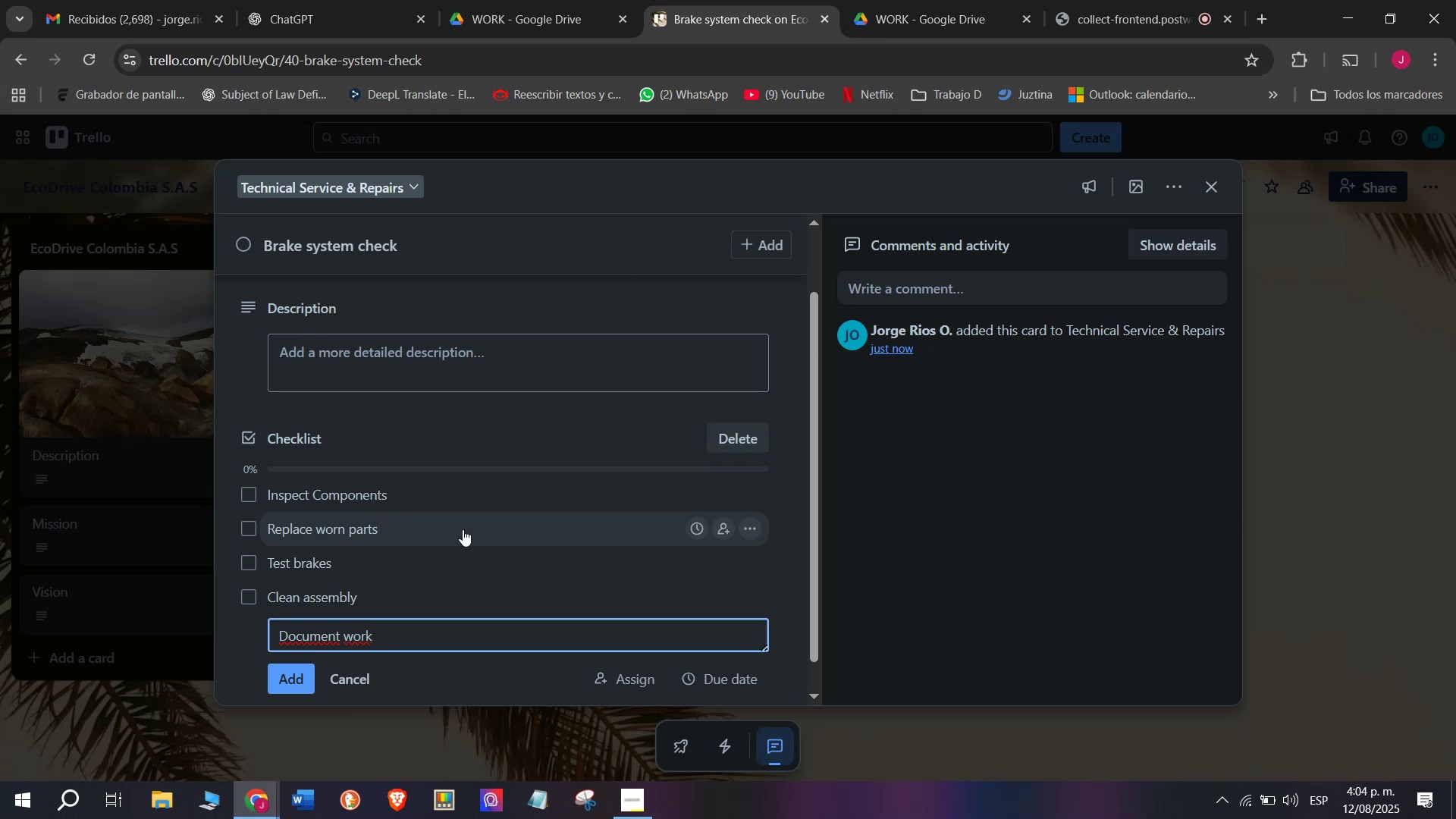 
key(Enter)
 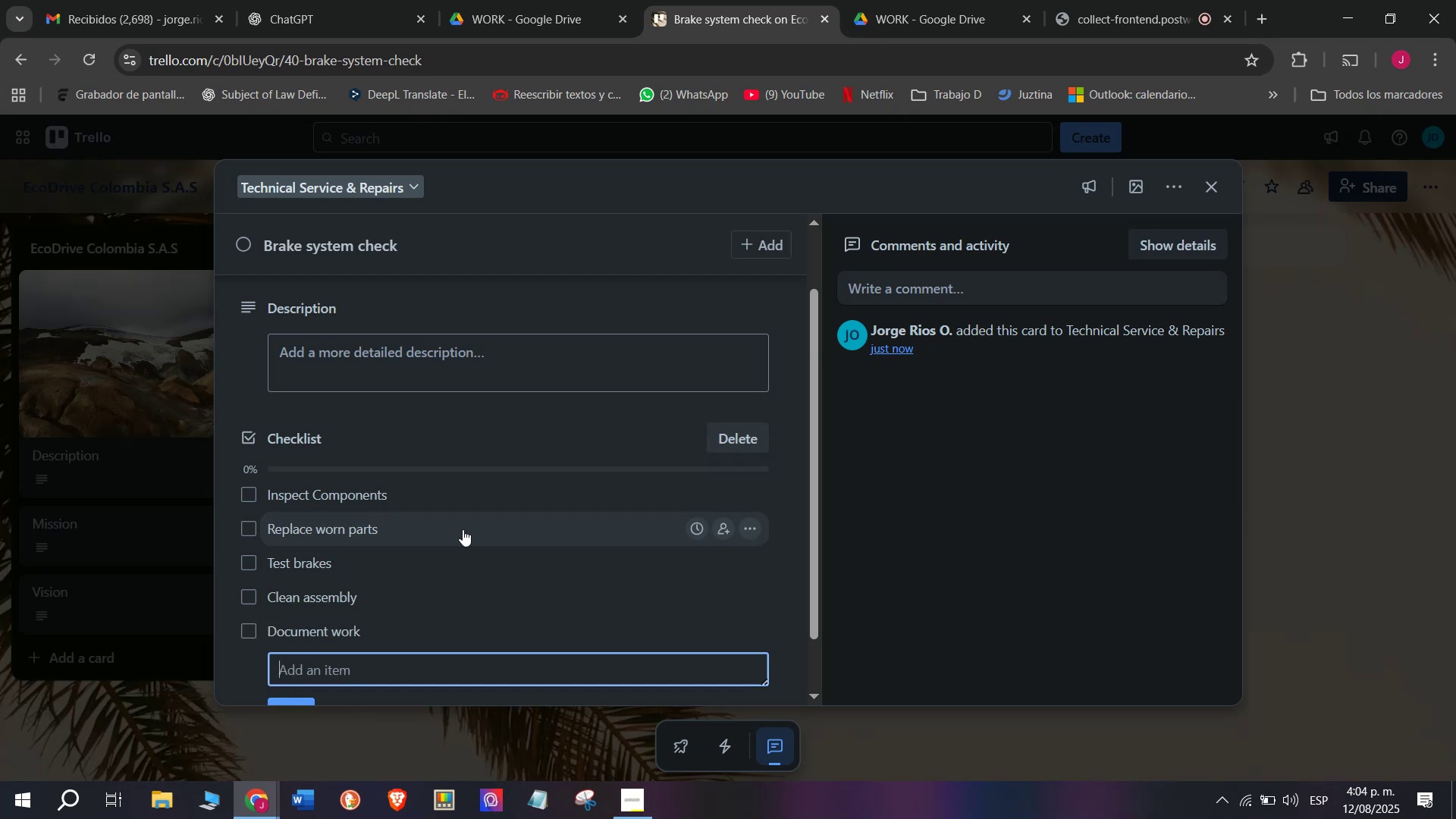 
type(Deliver vh)
 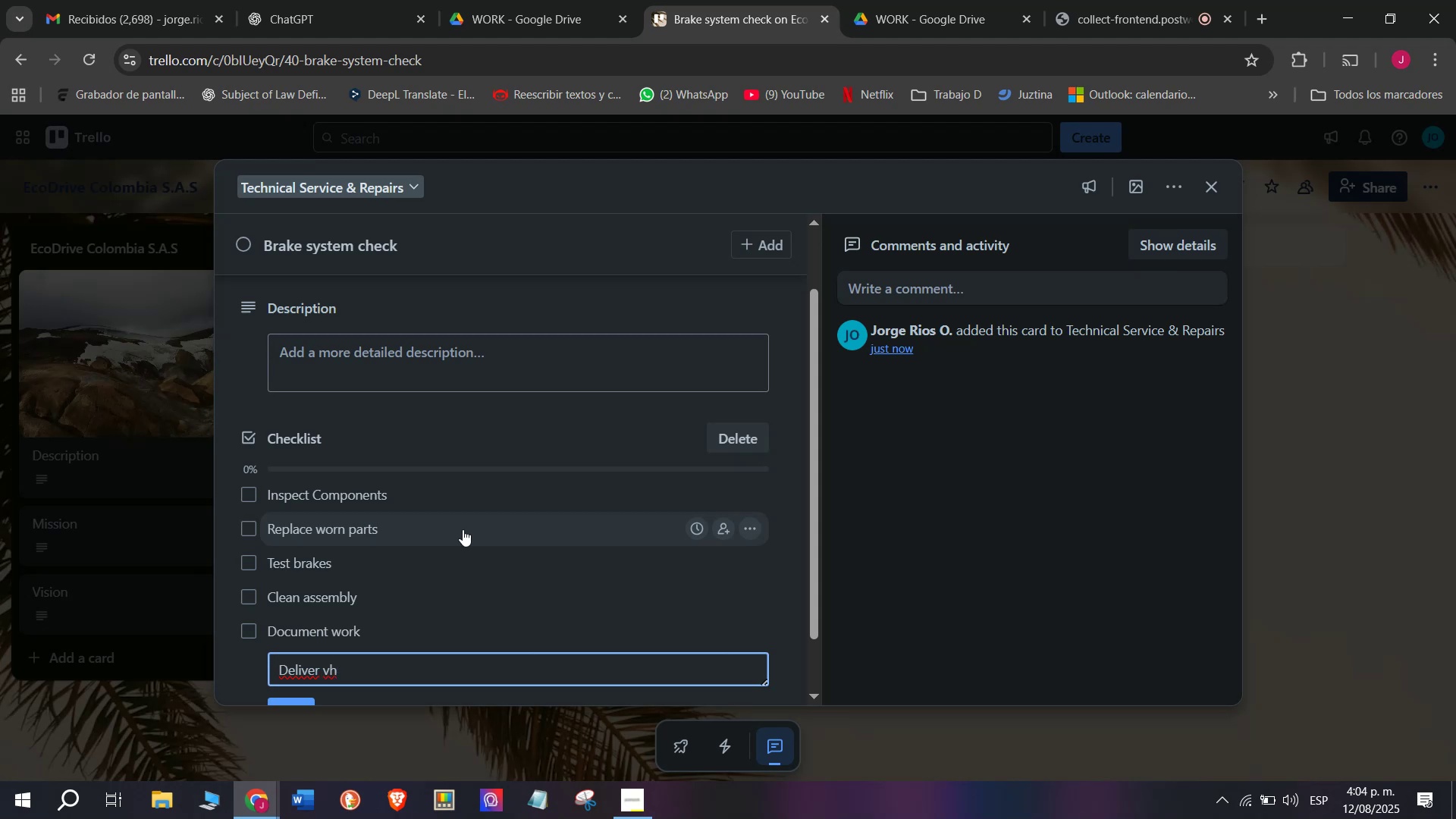 
wait(7.89)
 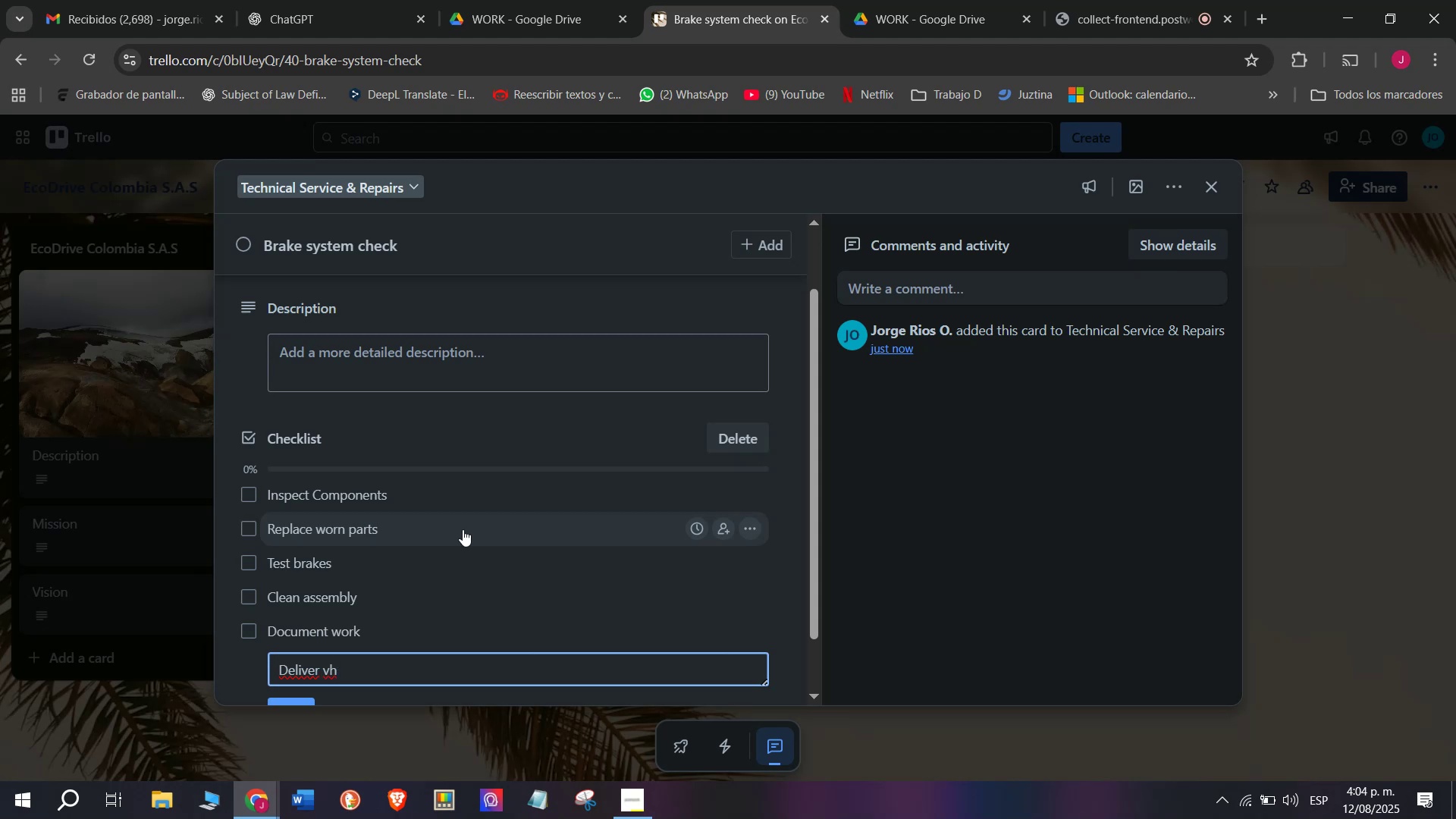 
key(Backspace)
type(ehicu)
key(Backspace)
type(le)
 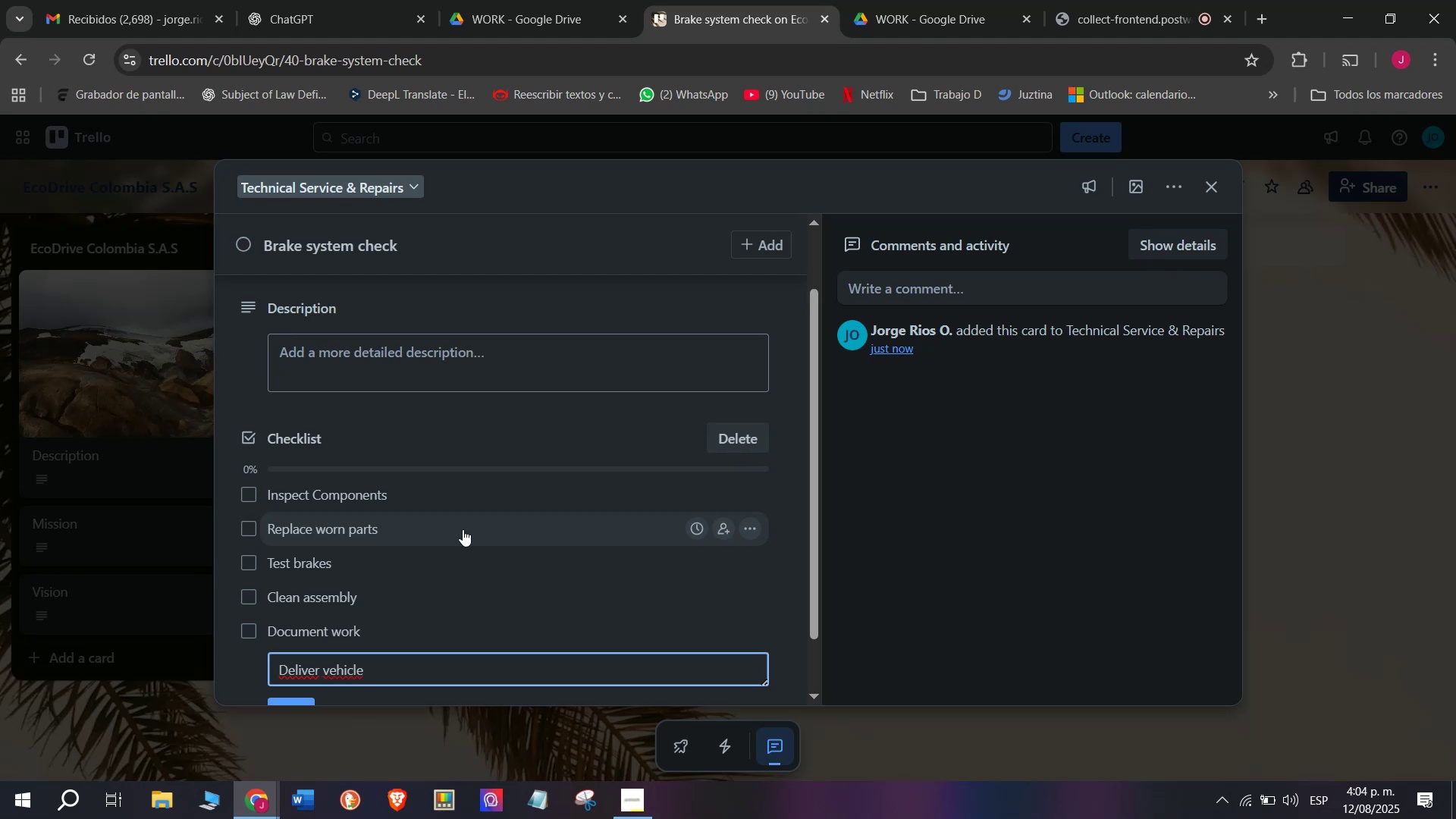 
key(Enter)
 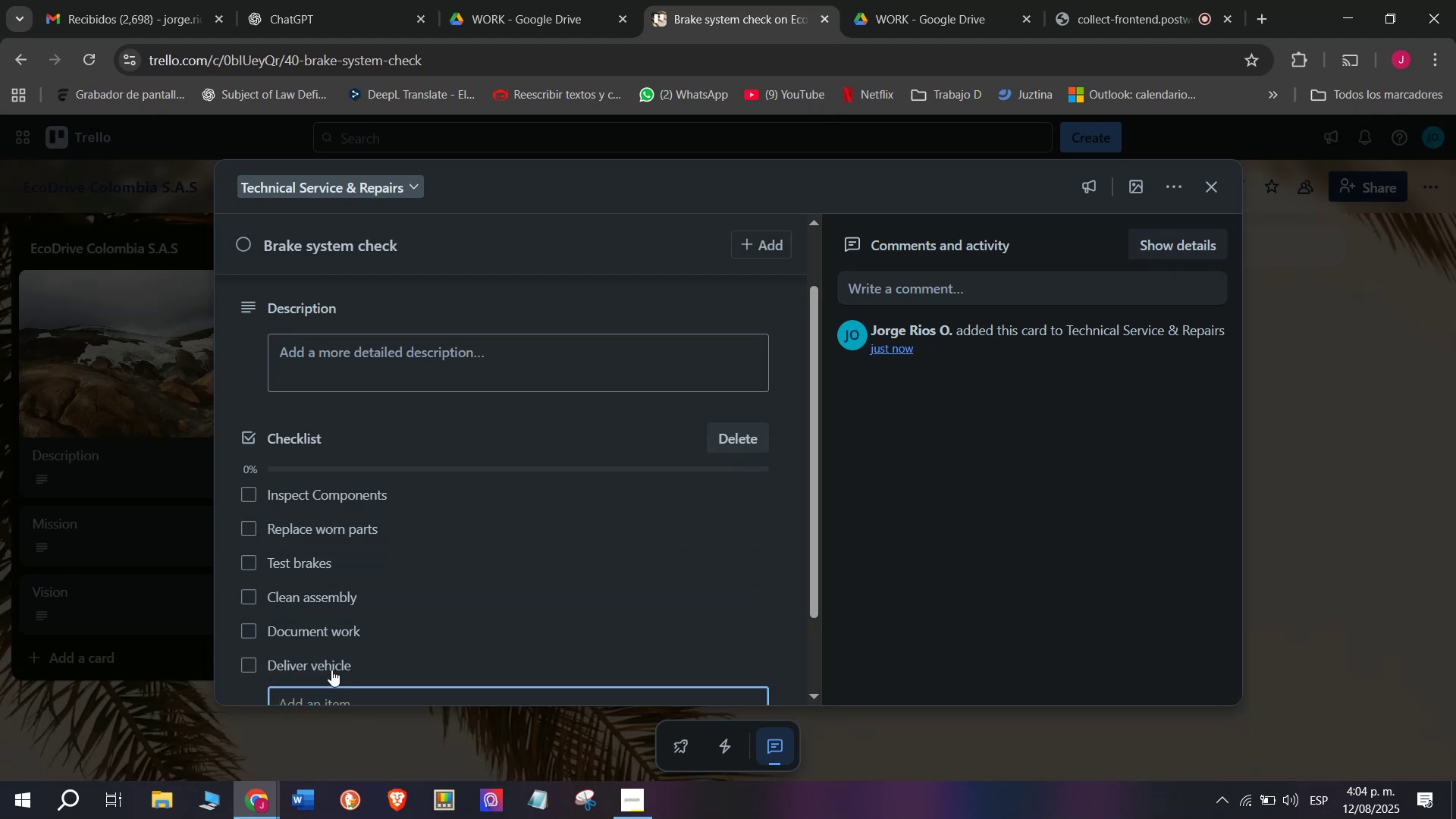 
scroll: coordinate [342, 494], scroll_direction: up, amount: 4.0
 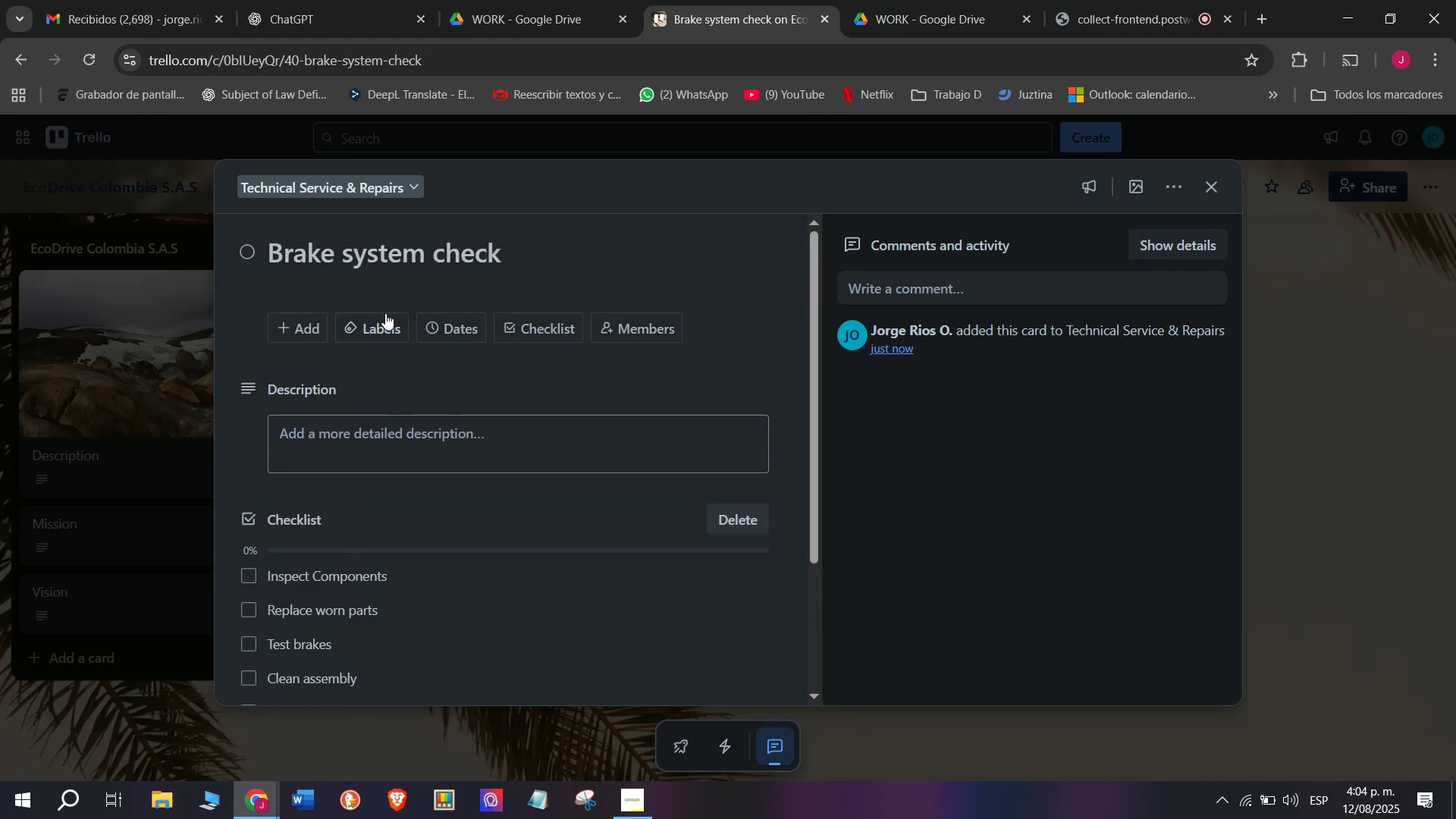 
left_click([386, 321])
 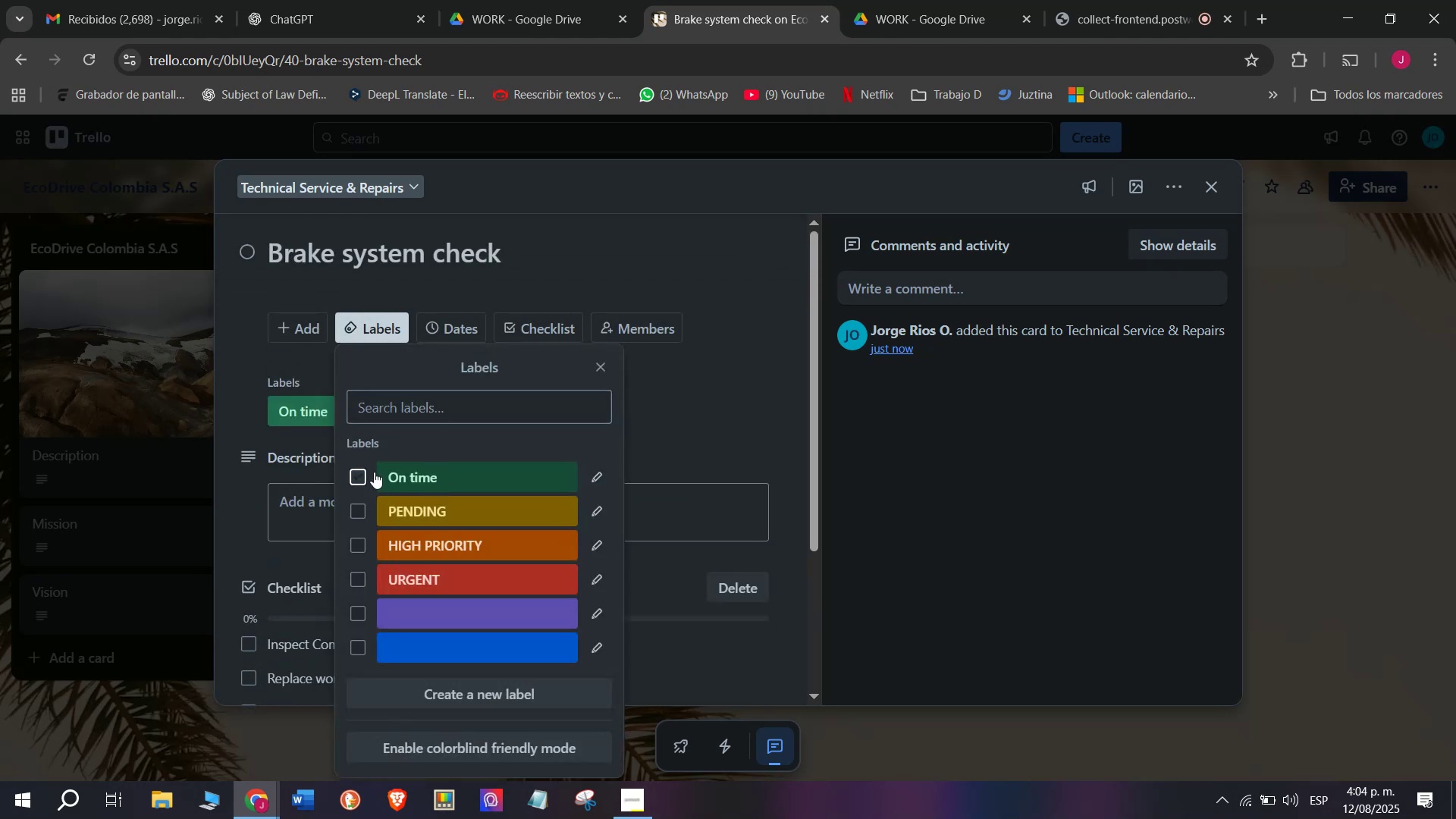 
double_click([168, 450])
 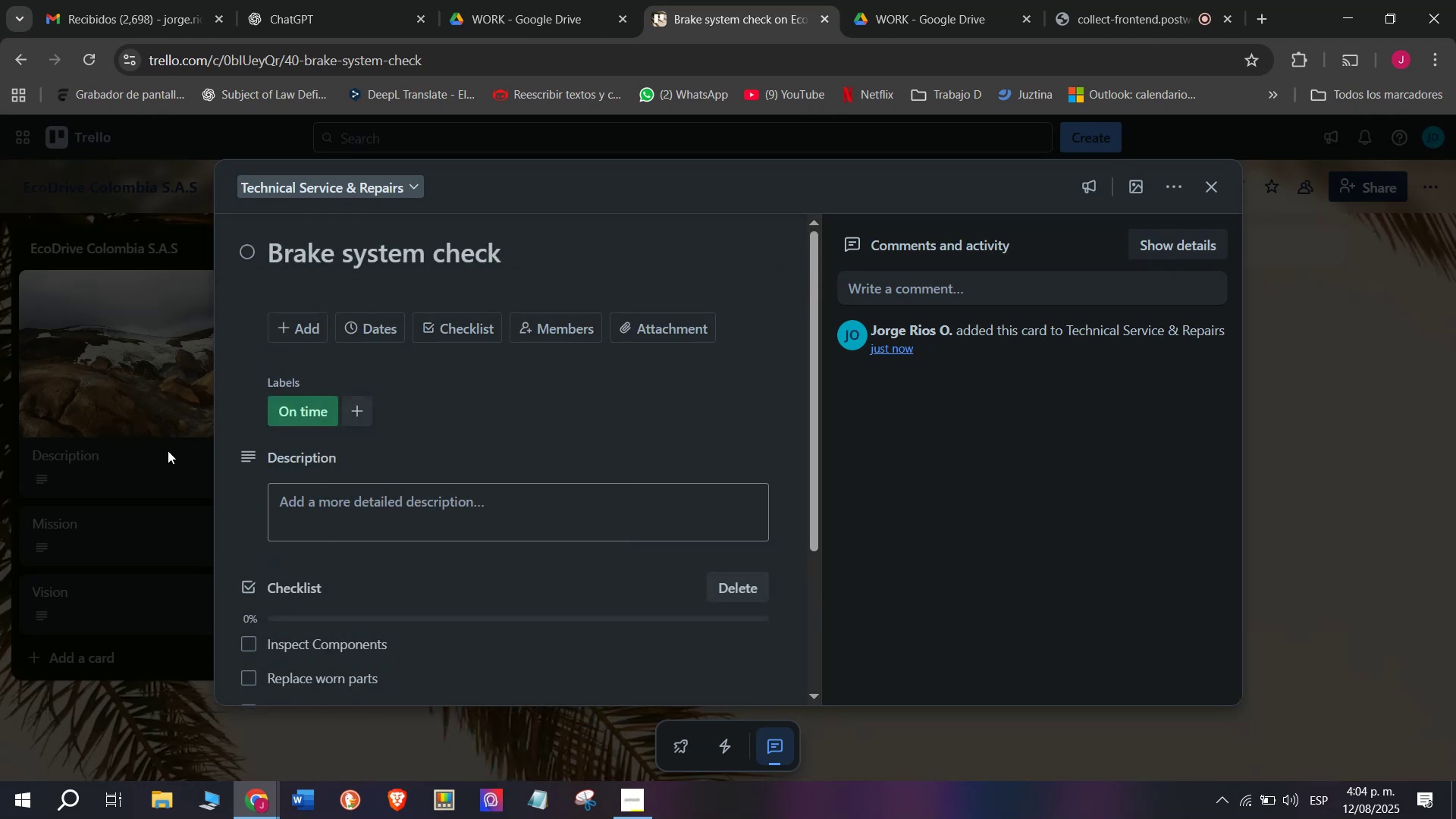 
left_click([168, 450])
 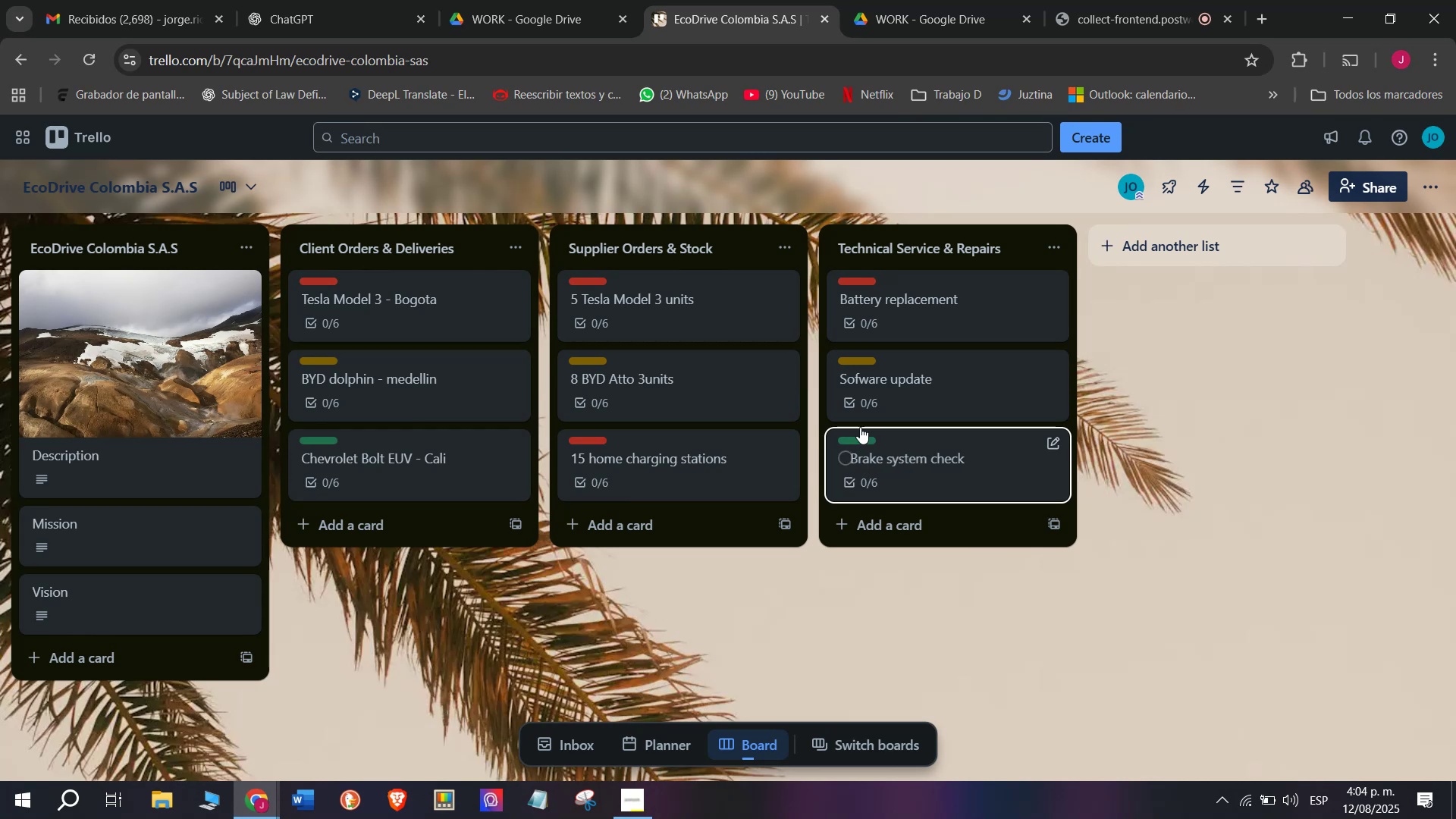 
scroll: coordinate [1105, 278], scroll_direction: down, amount: 3.0
 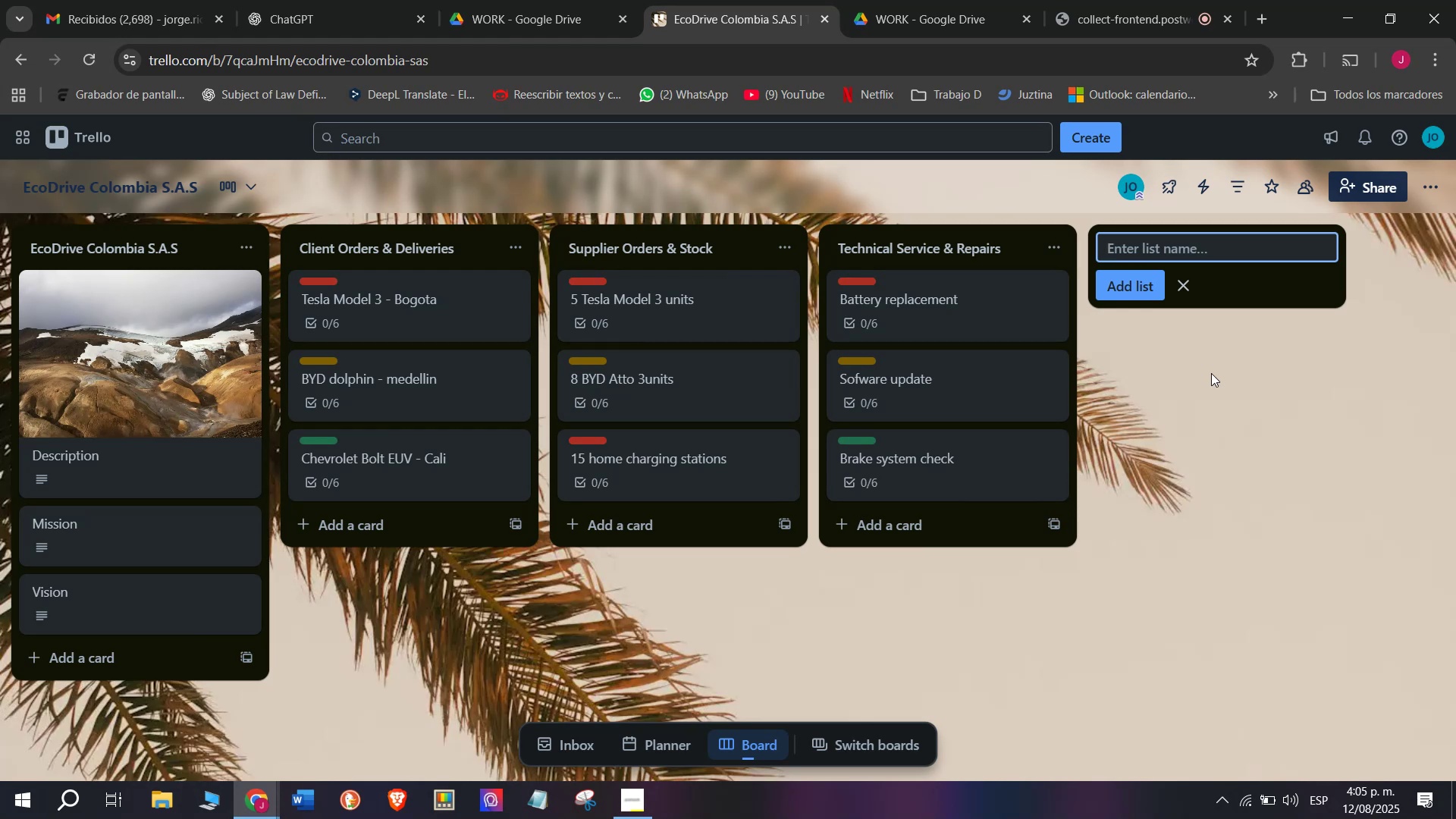 
wait(33.05)
 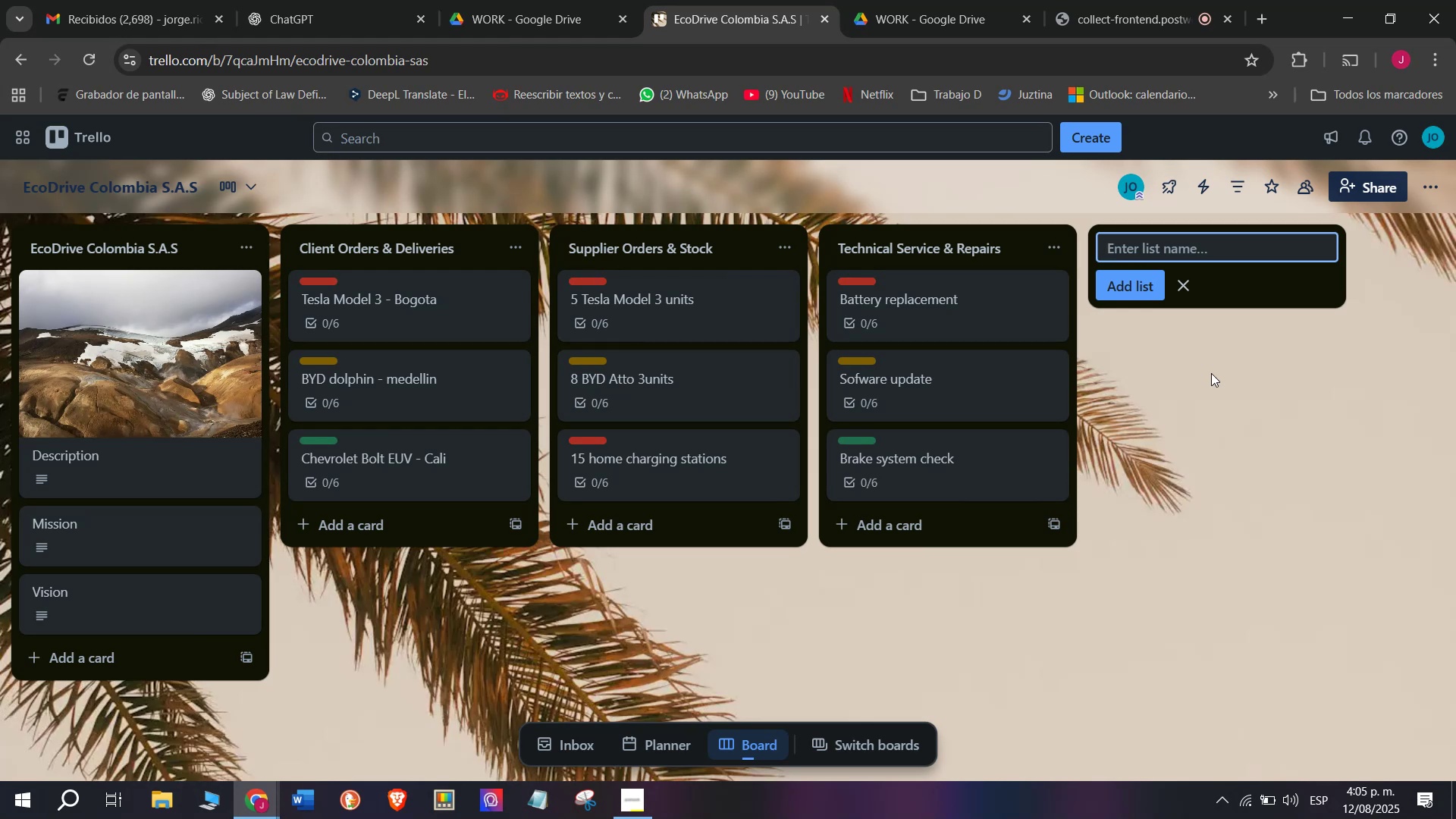 
type(t)
key(Backspace)
type(Marketing Campaigns)
 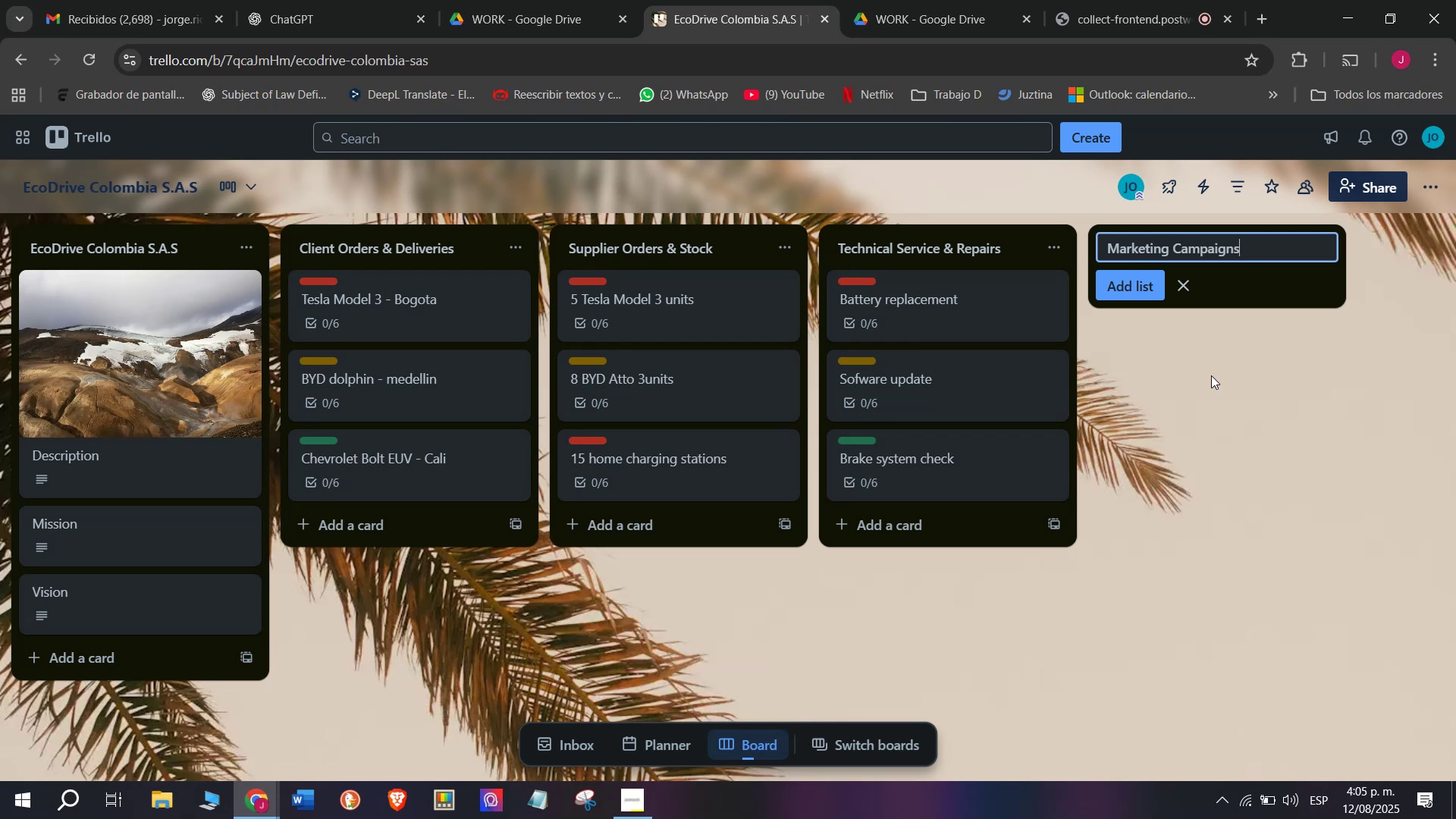 
key(Enter)
 